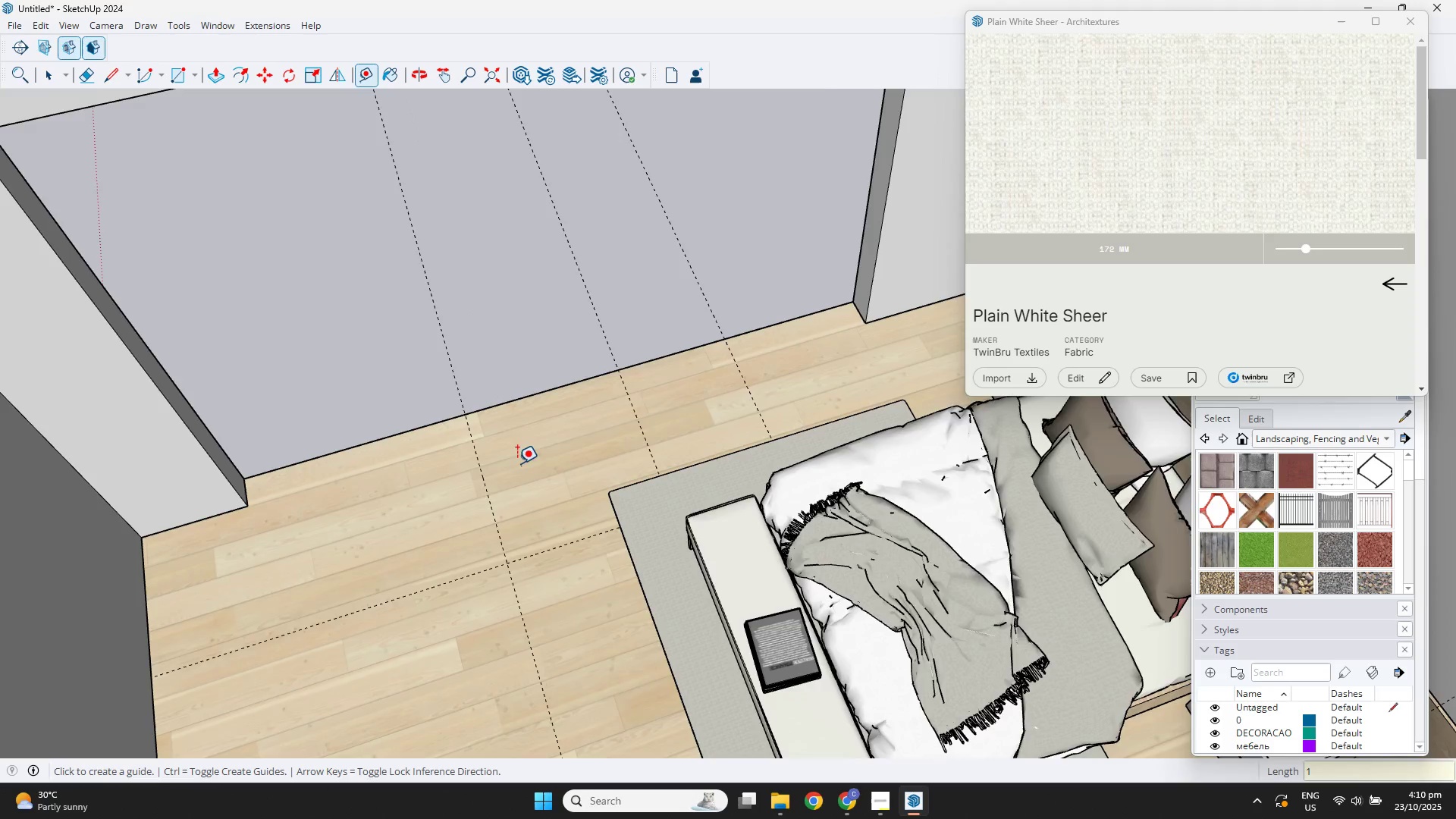 
scroll: coordinate [529, 463], scroll_direction: down, amount: 2.0
 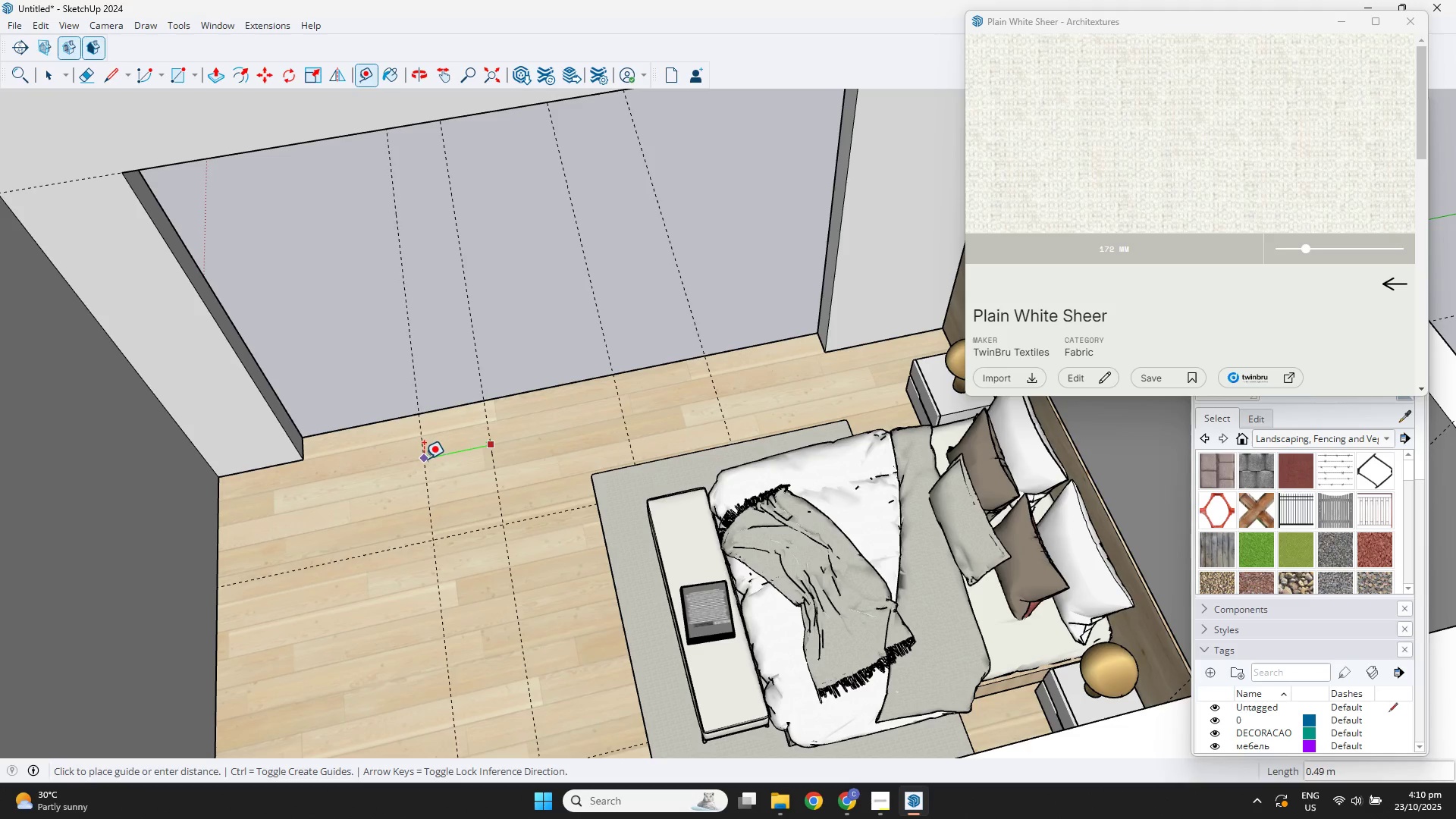 
key(NumpadDecimal)
 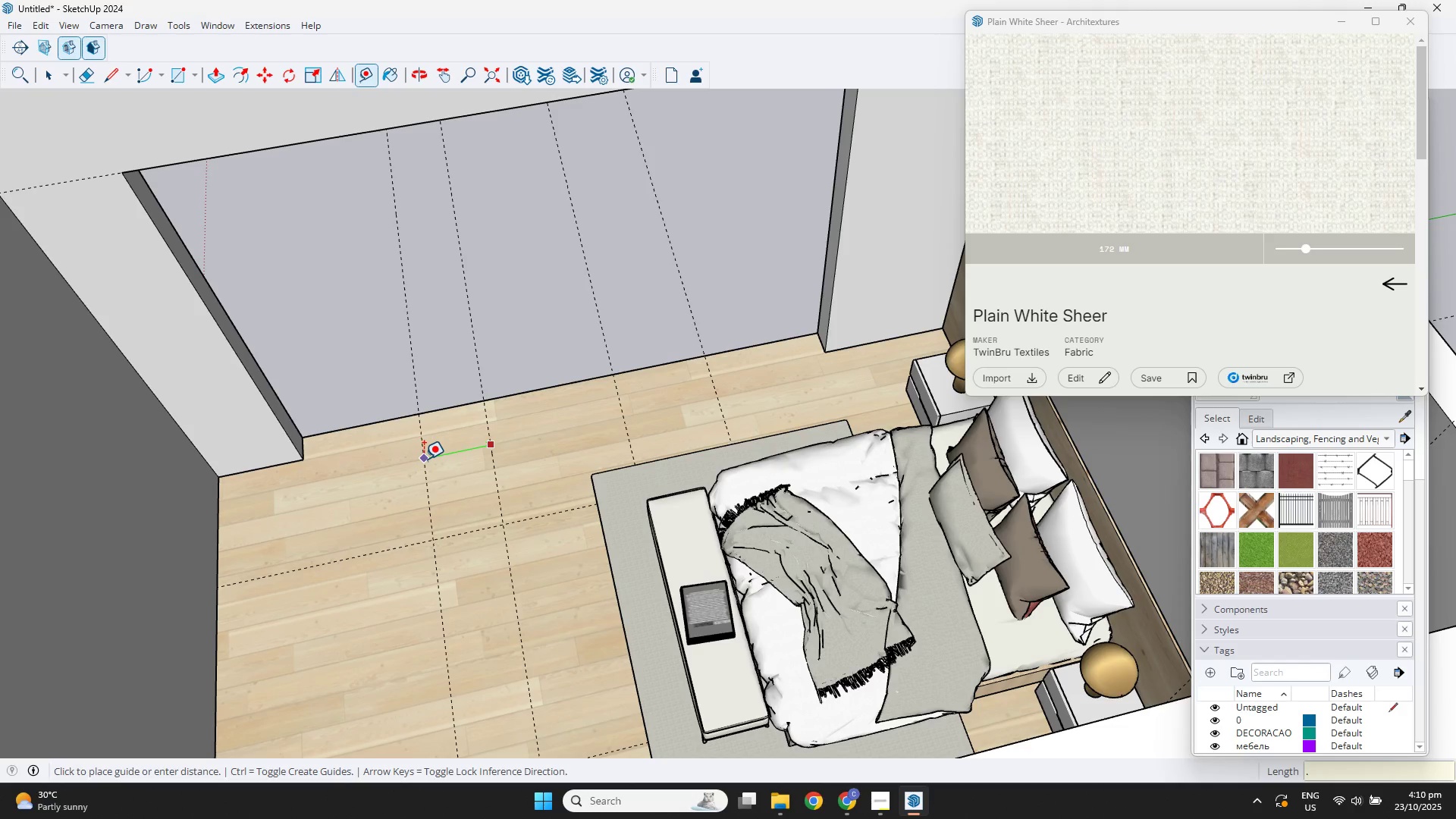 
key(Numpad6)
 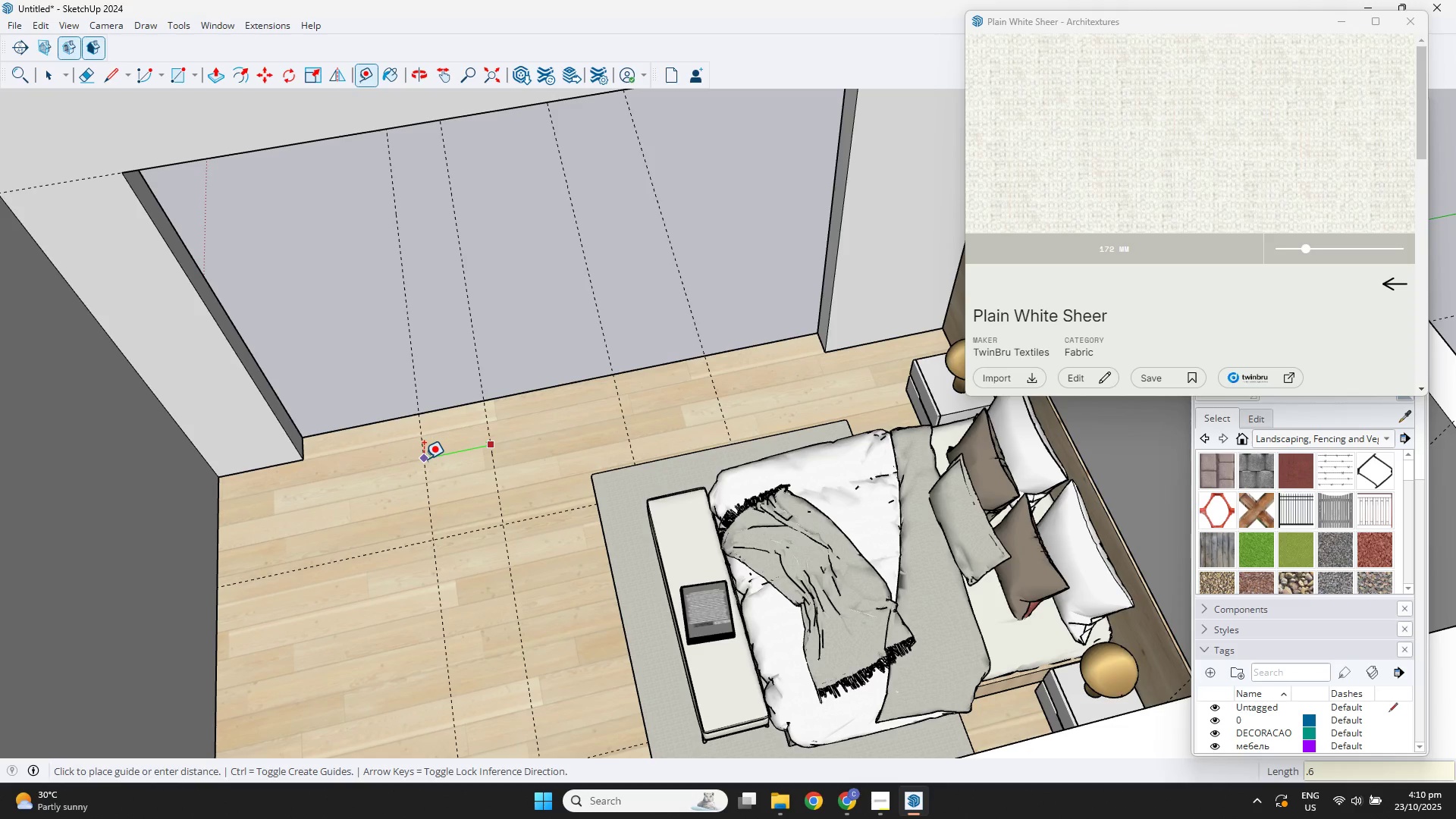 
key(NumpadEnter)
 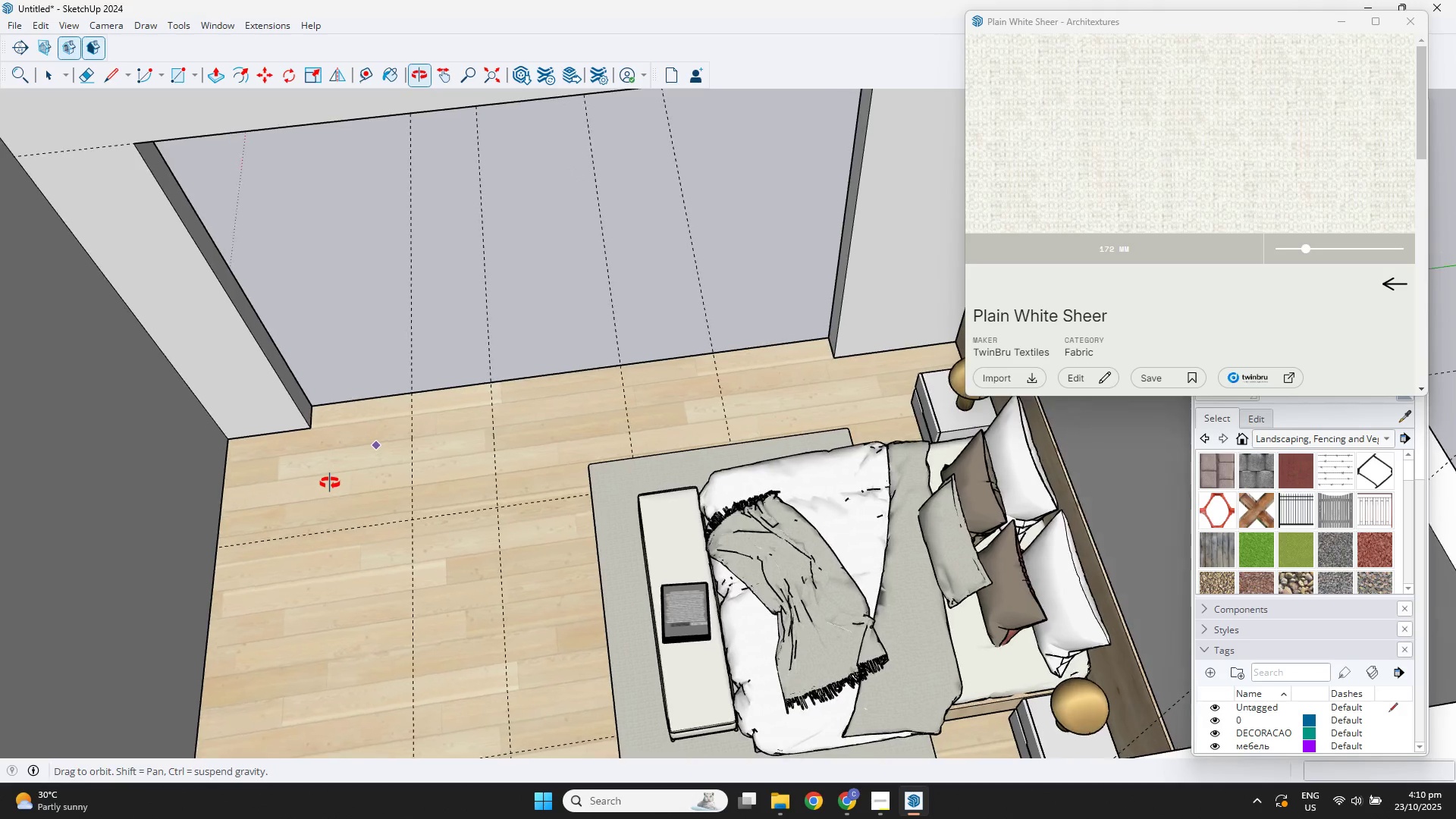 
scroll: coordinate [282, 399], scroll_direction: up, amount: 2.0
 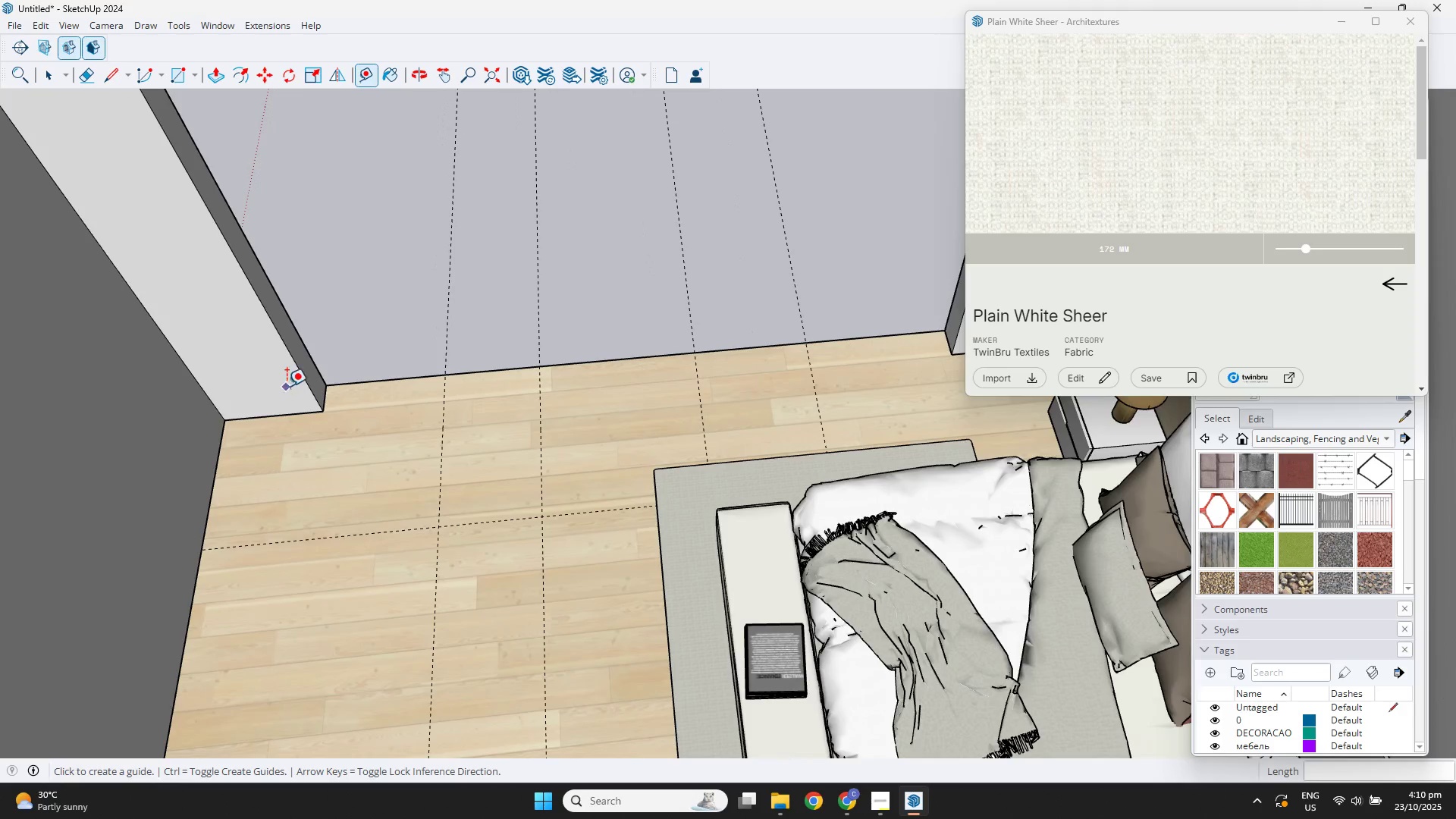 
key(Space)
 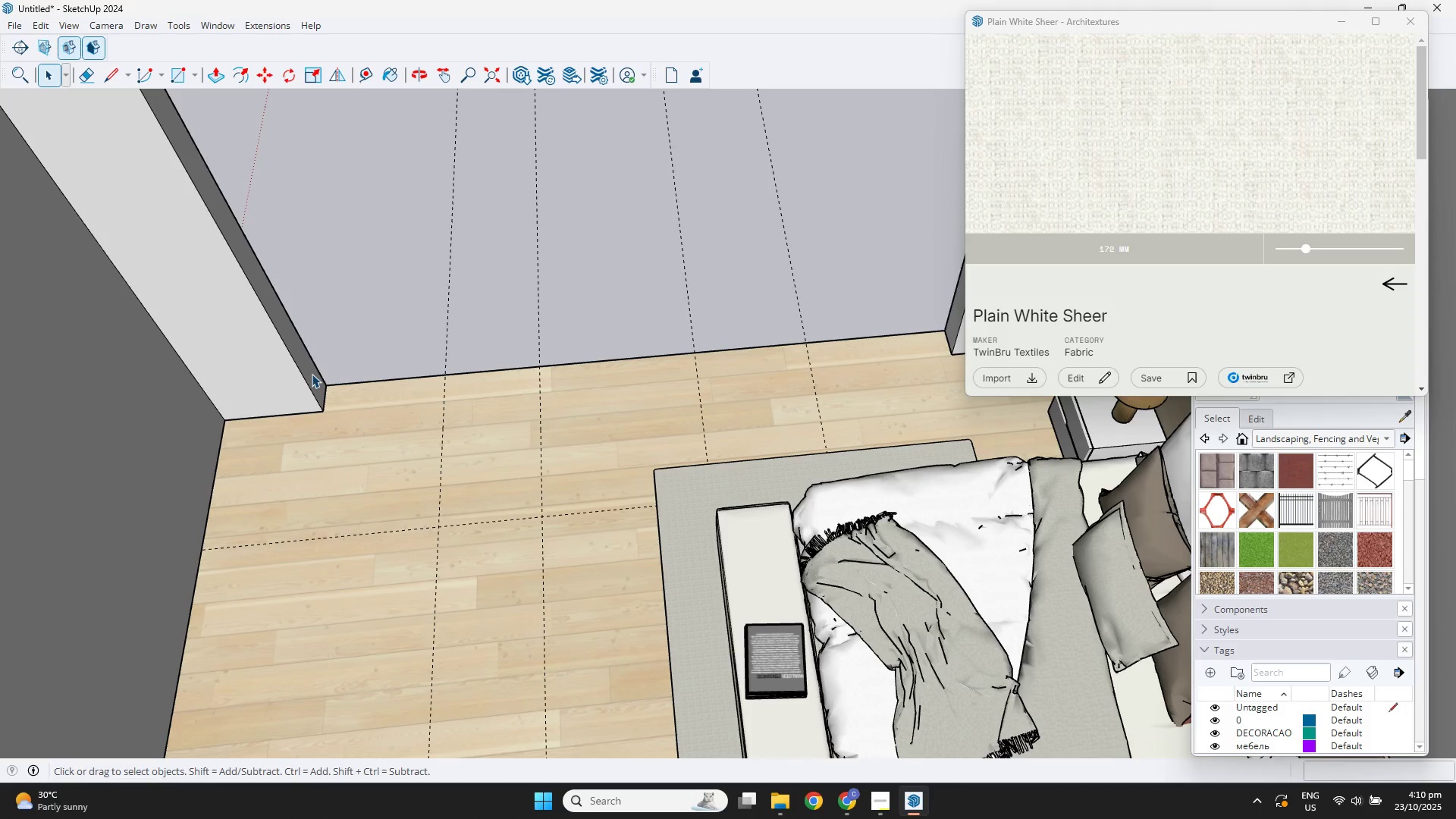 
double_click([312, 374])
 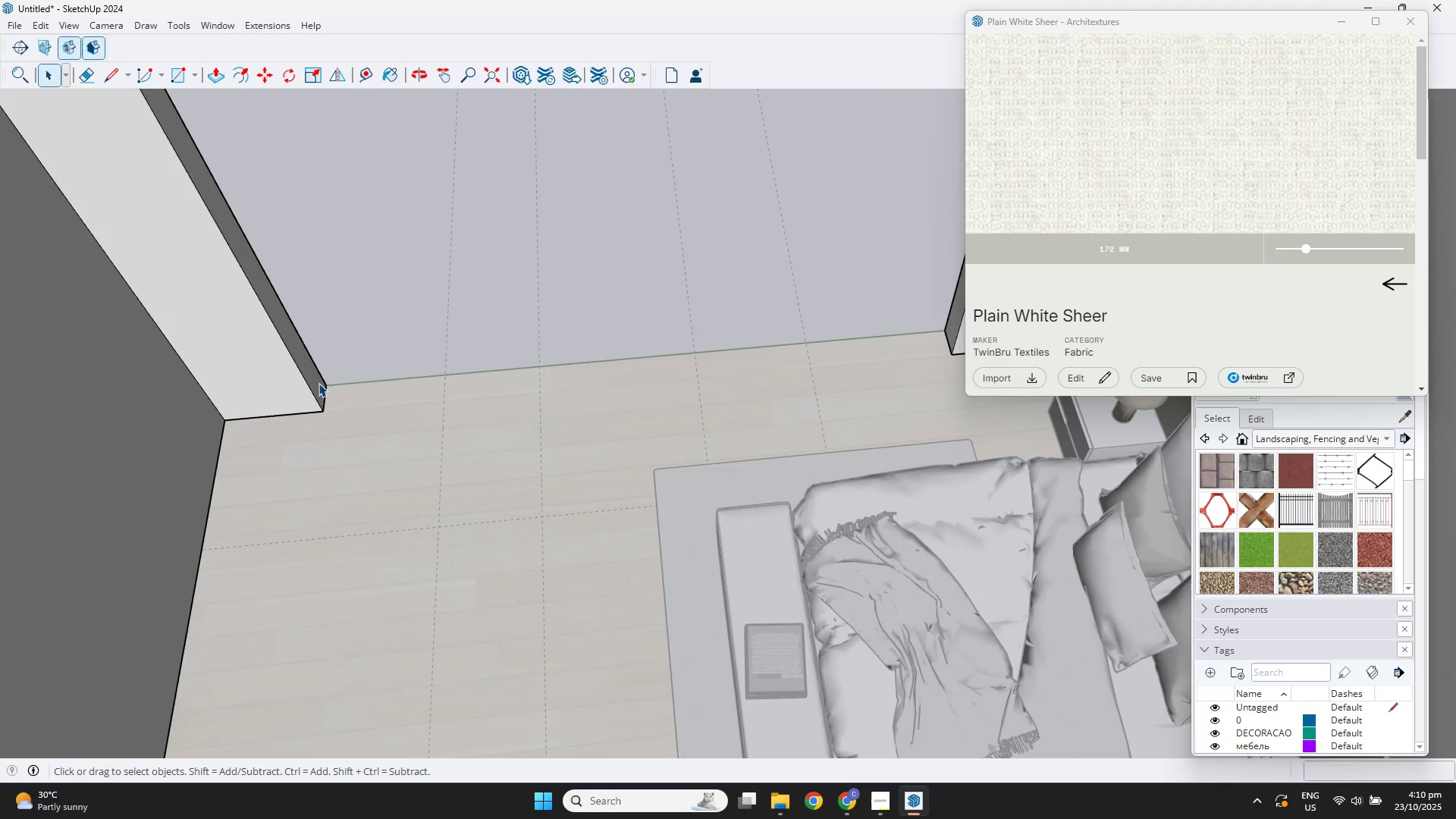 
triple_click([318, 383])
 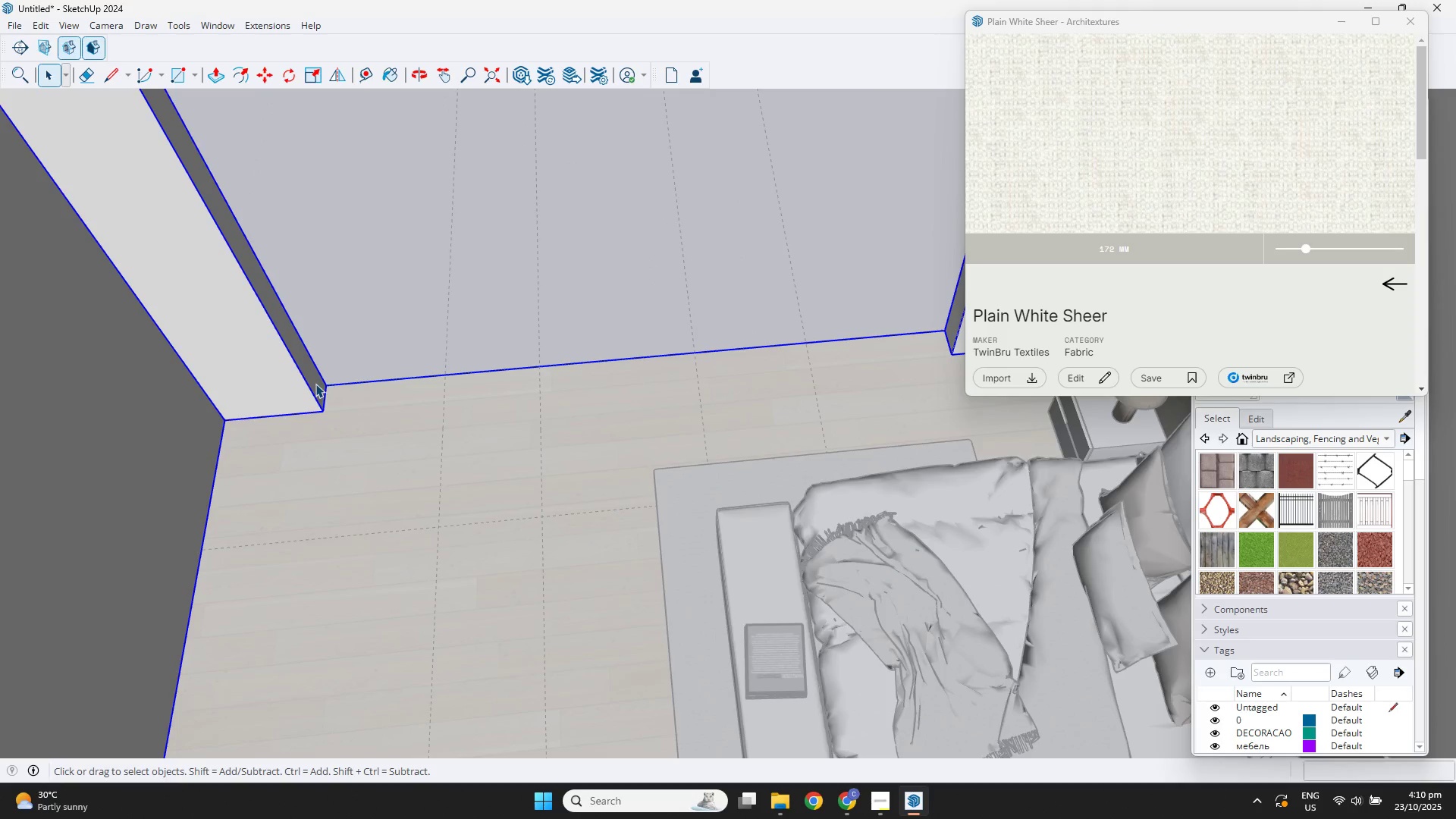 
triple_click([310, 386])
 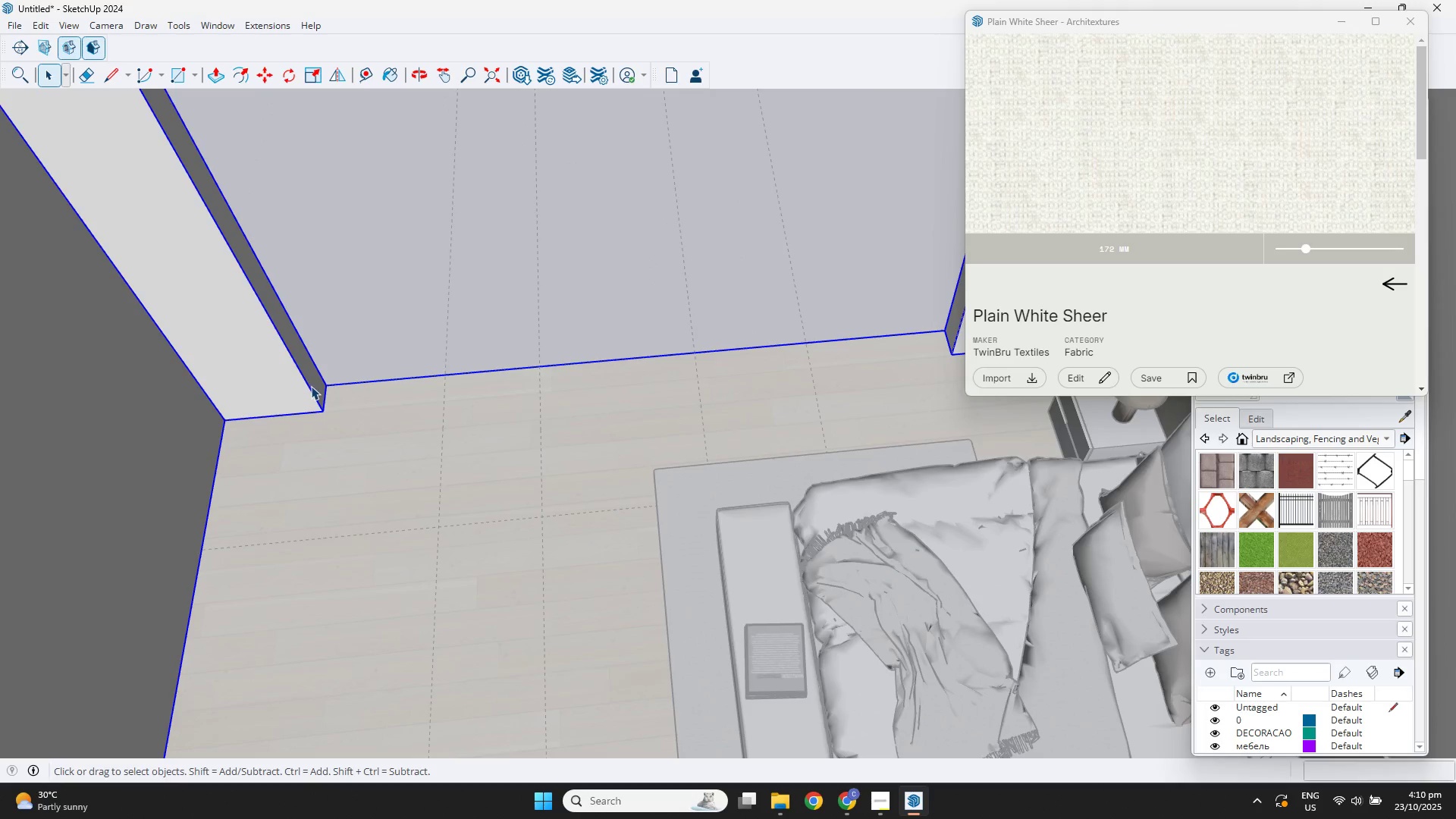 
triple_click([311, 386])
 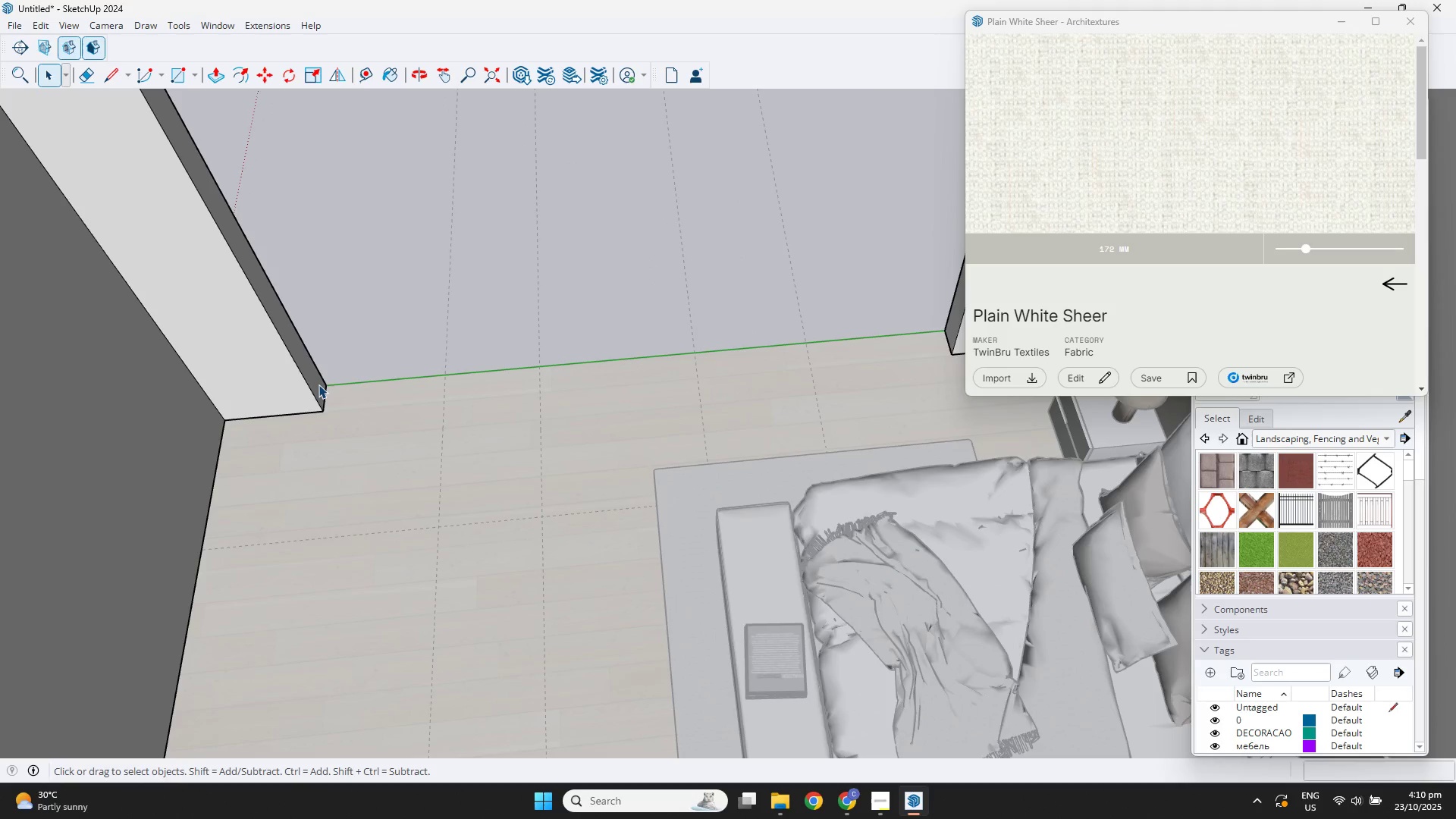 
triple_click([318, 384])
 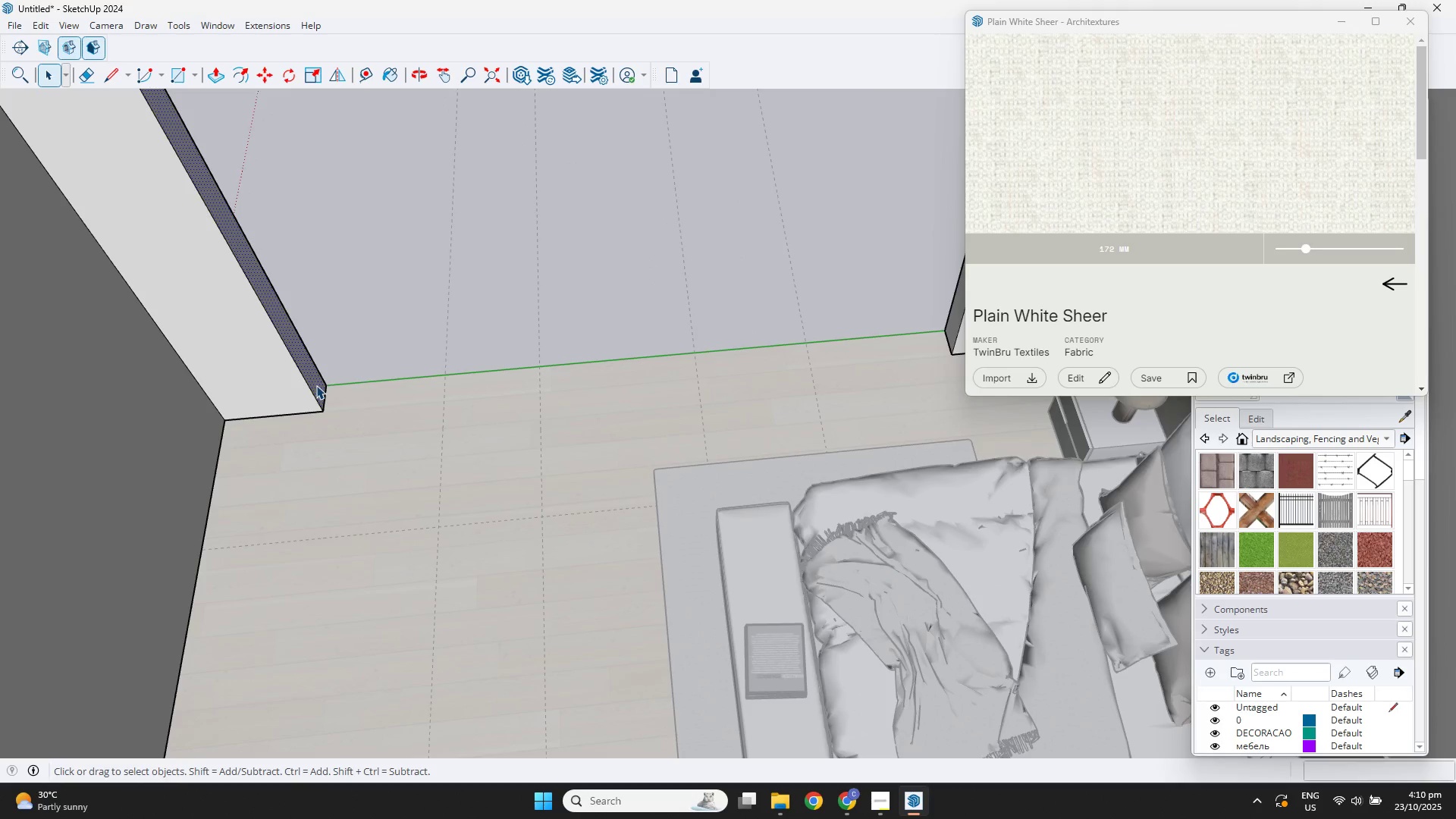 
key(P)
 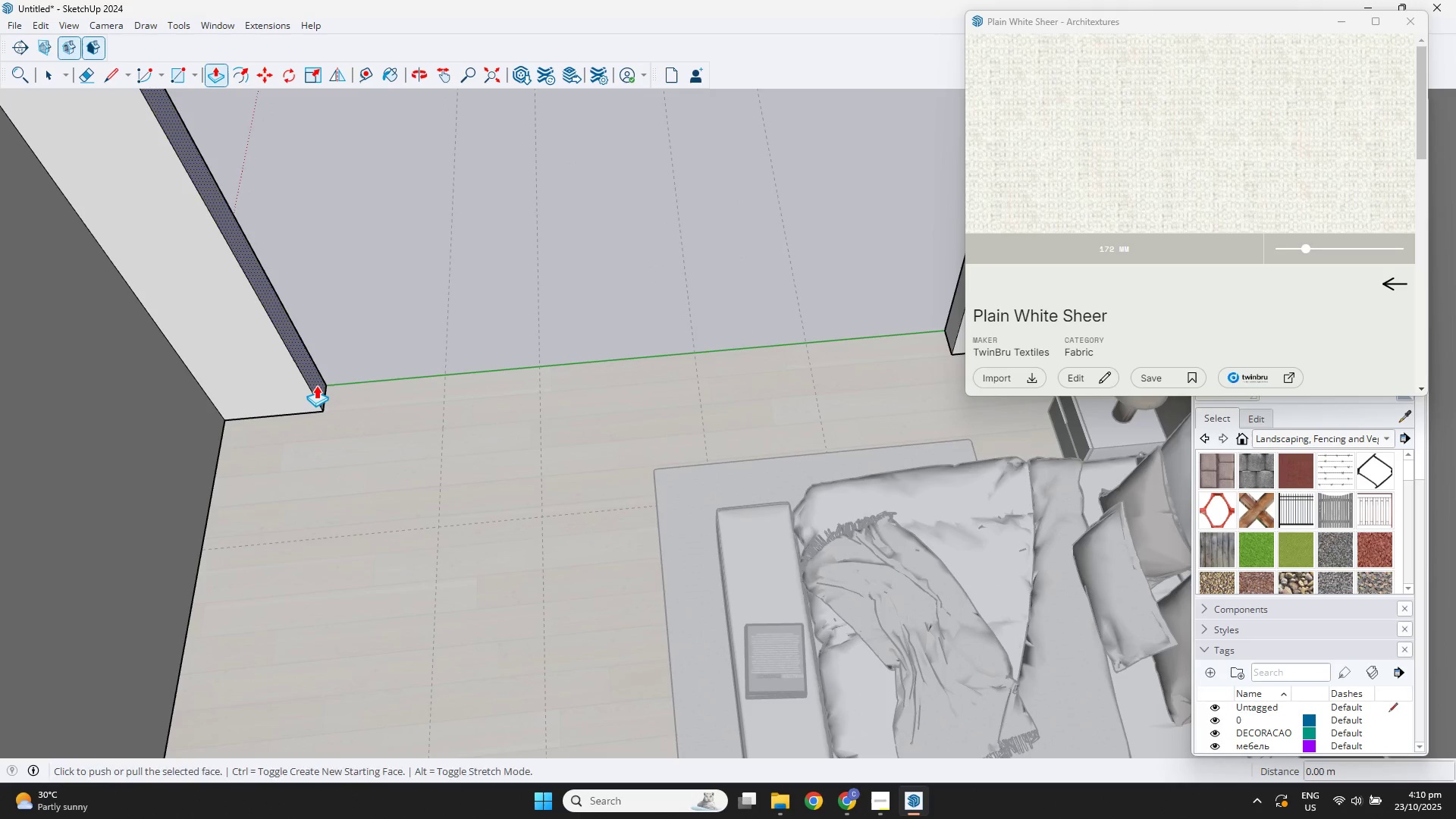 
left_click([316, 385])
 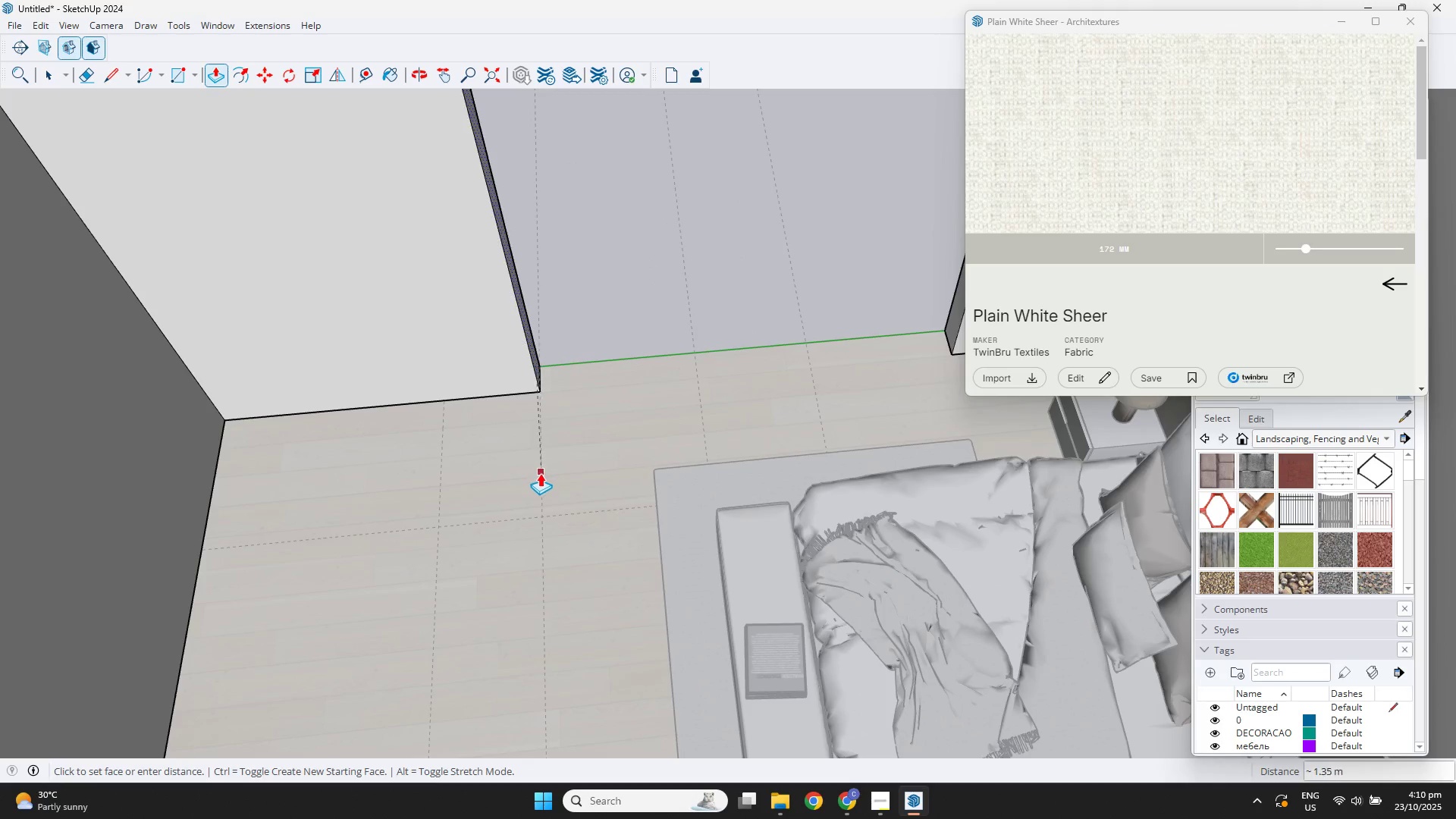 
left_click([544, 488])
 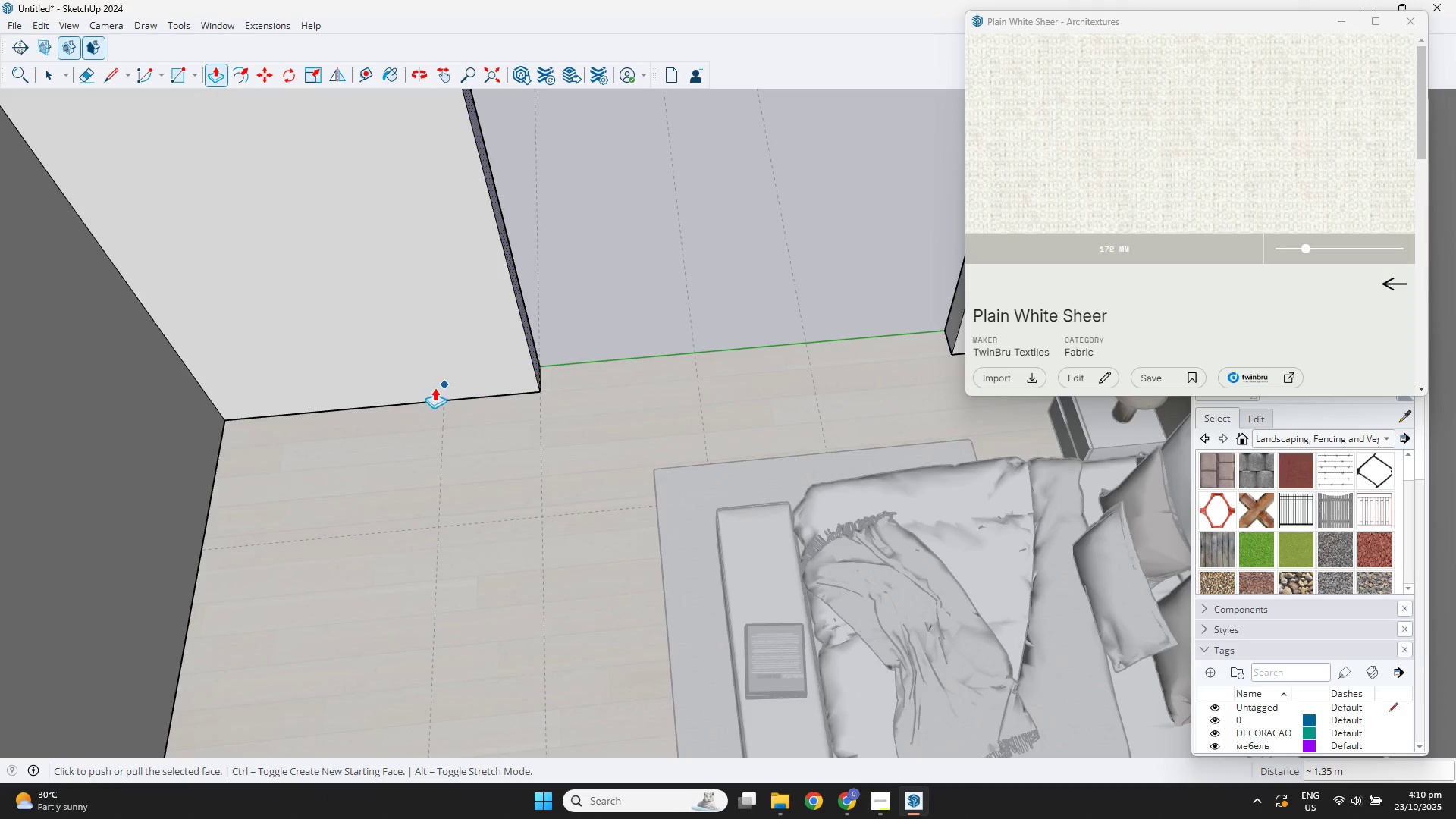 
scroll: coordinate [418, 398], scroll_direction: down, amount: 4.0
 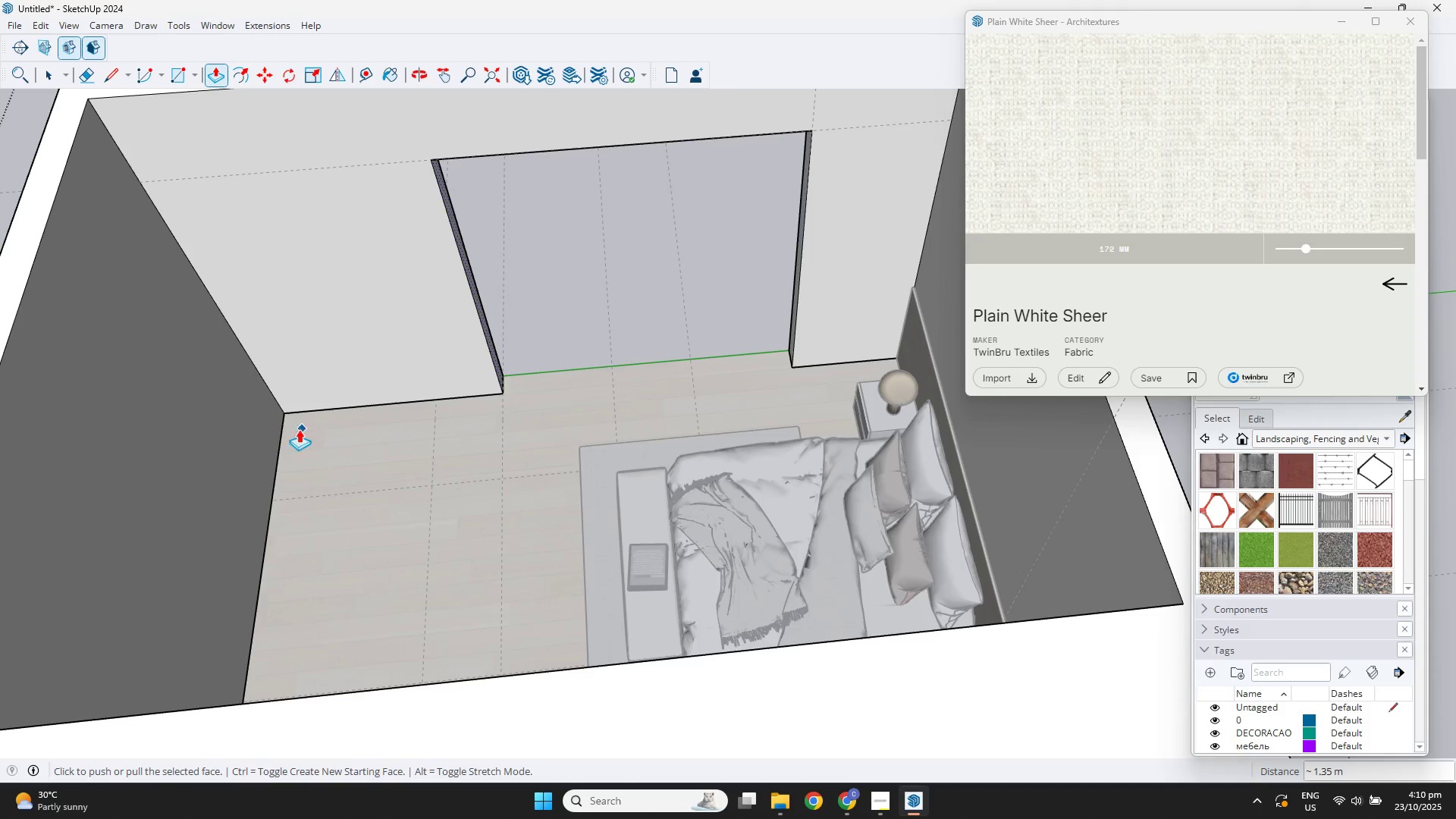 
left_click([245, 476])
 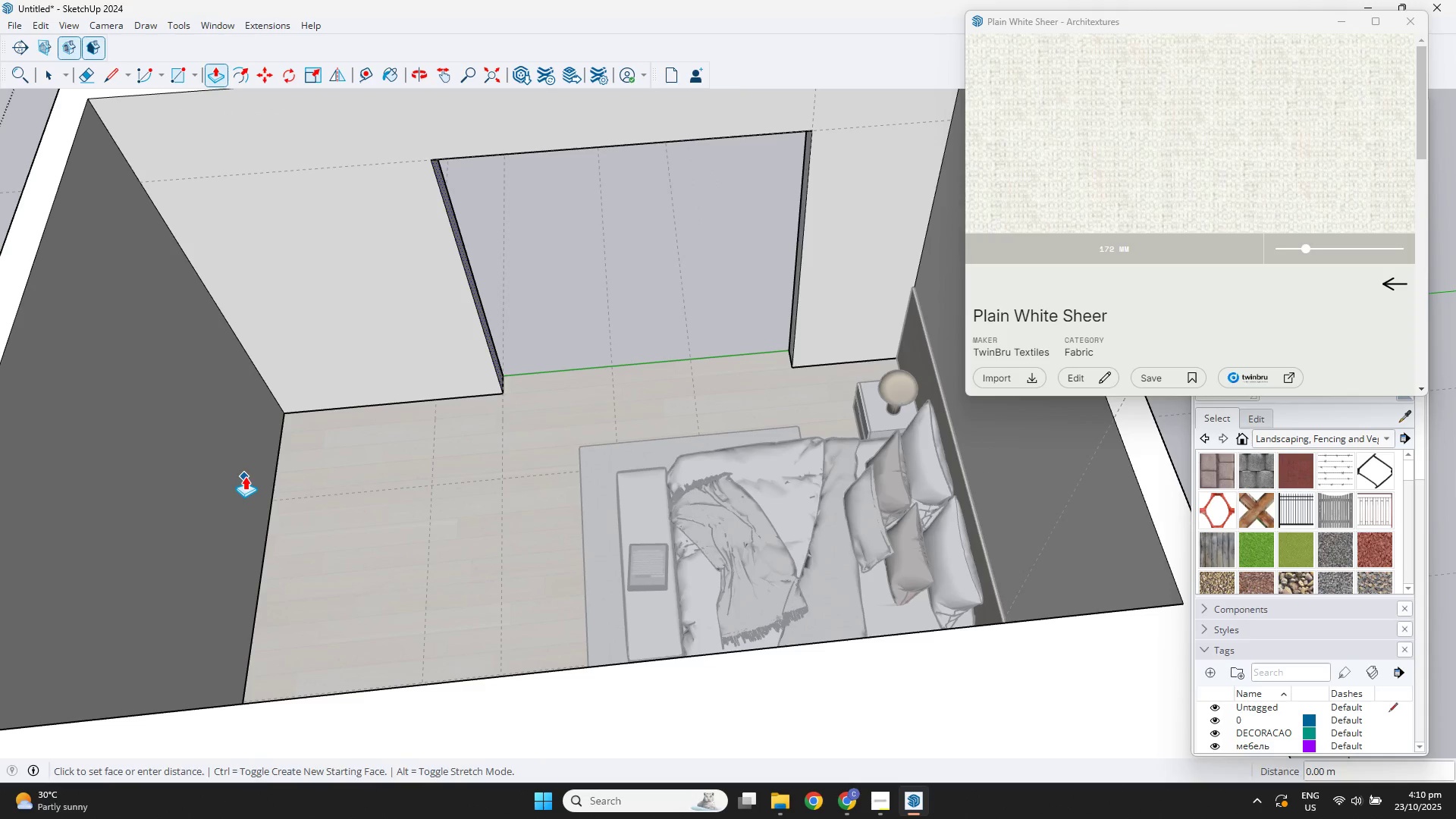 
key(Space)
 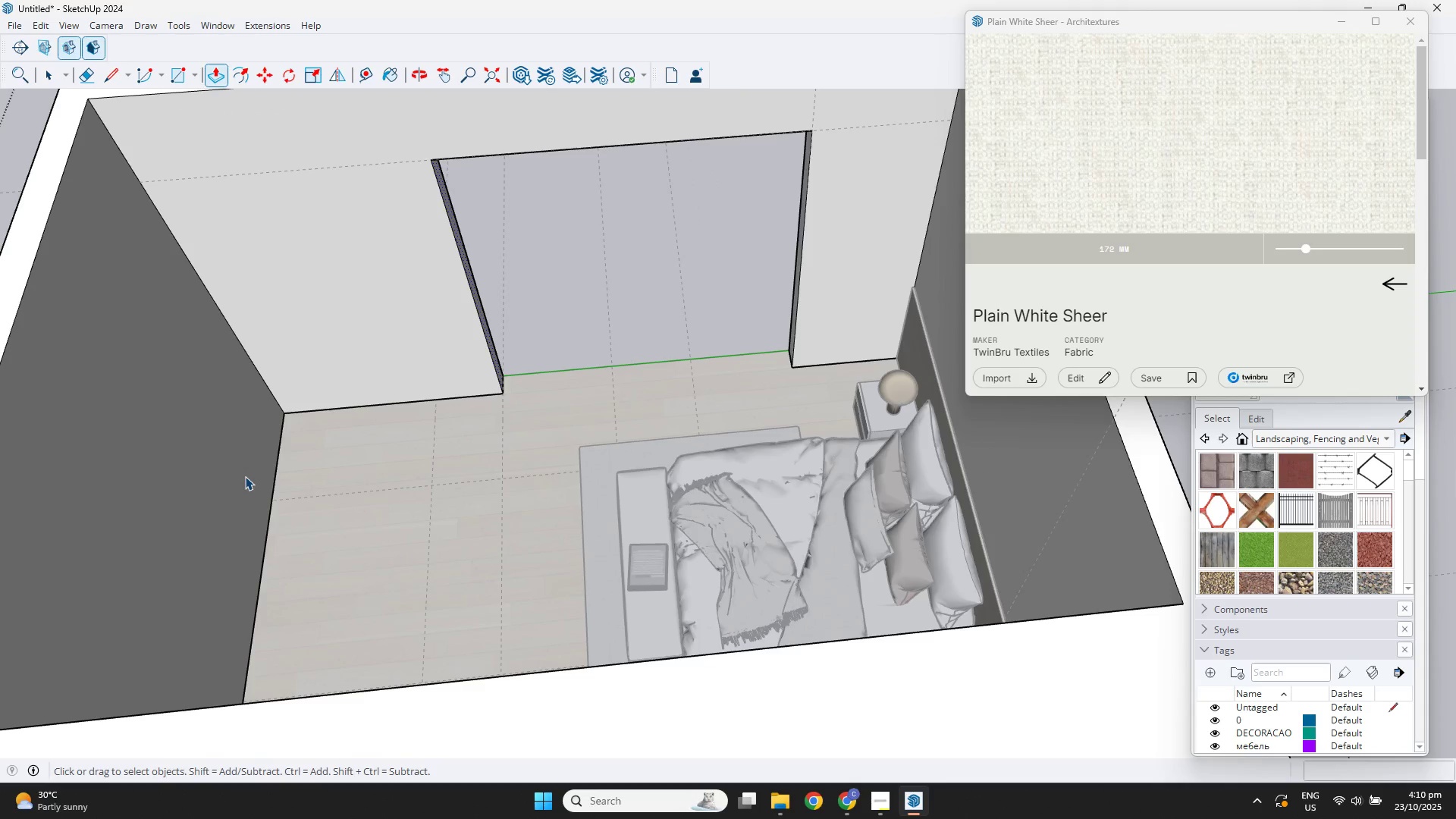 
double_click([245, 476])
 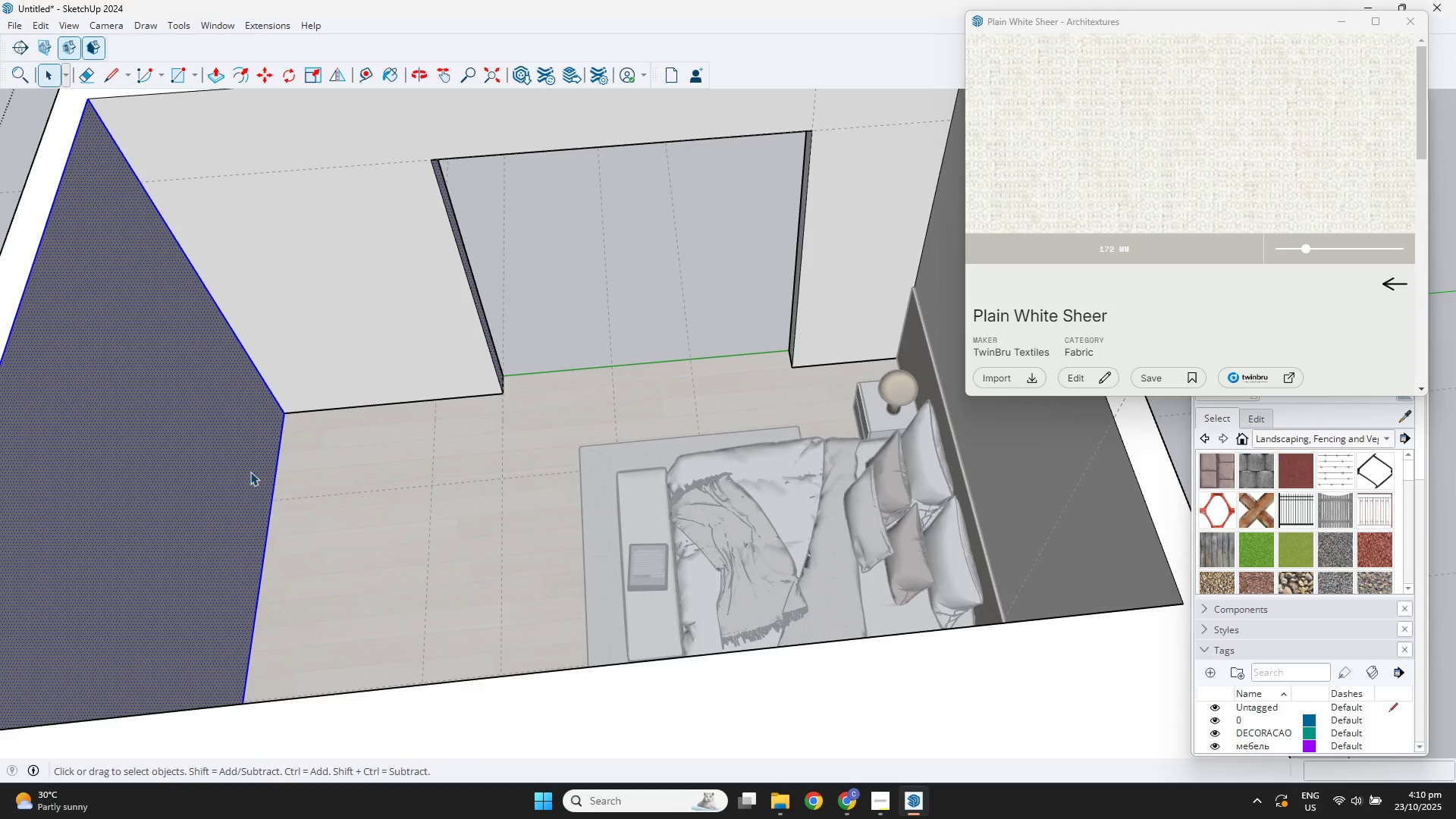 
key(P)
 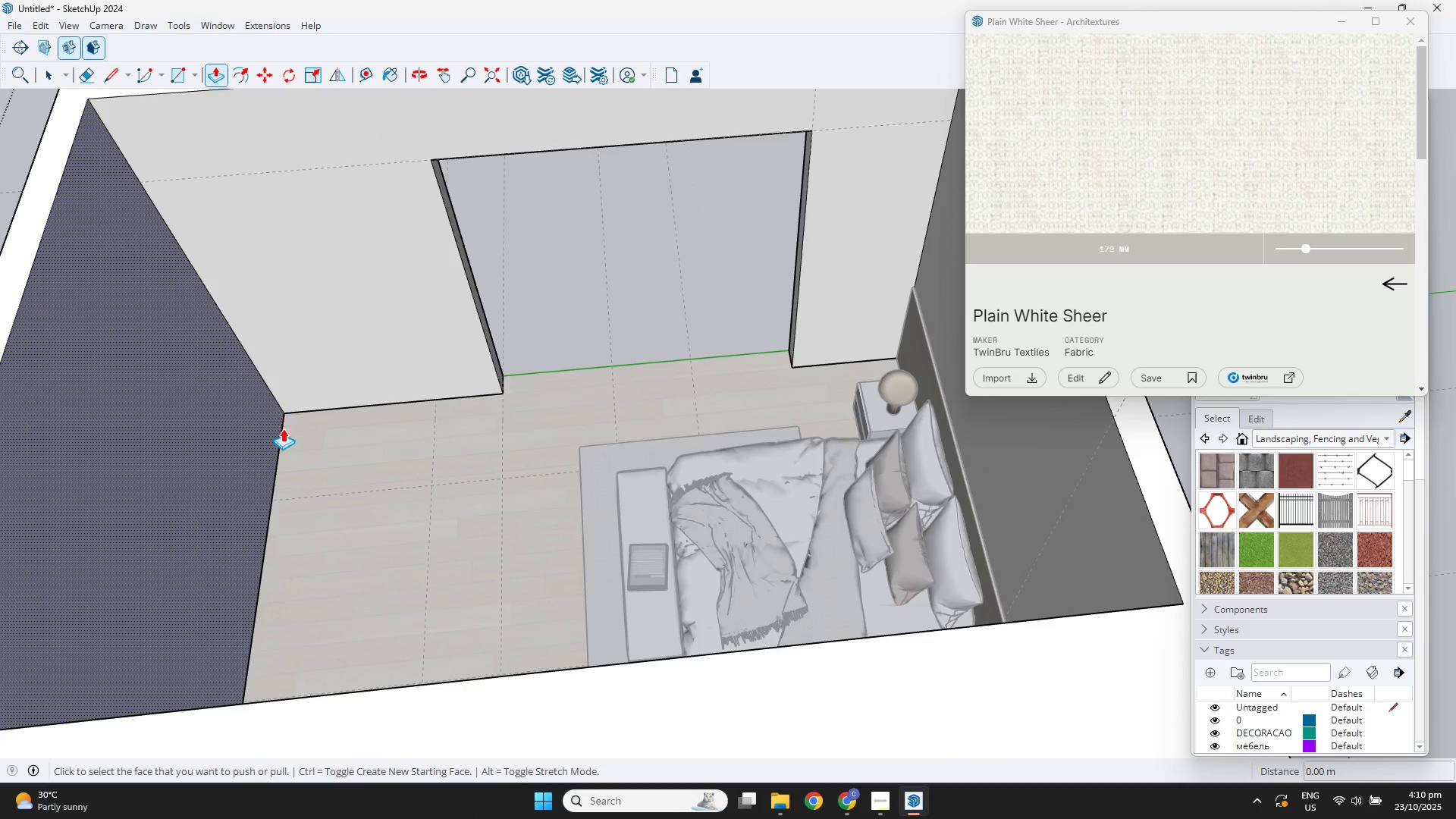 
left_click([271, 446])
 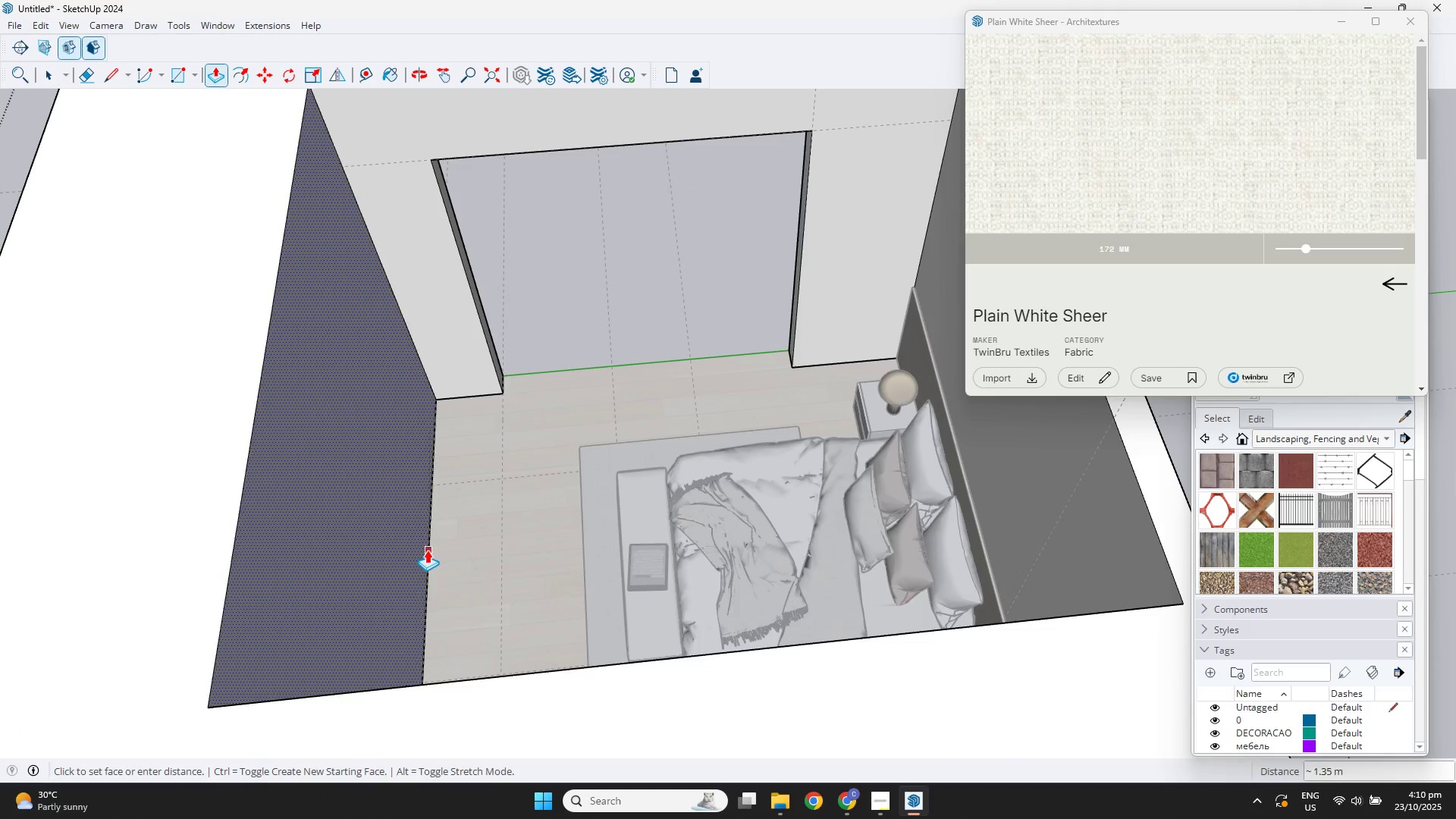 
left_click([428, 553])
 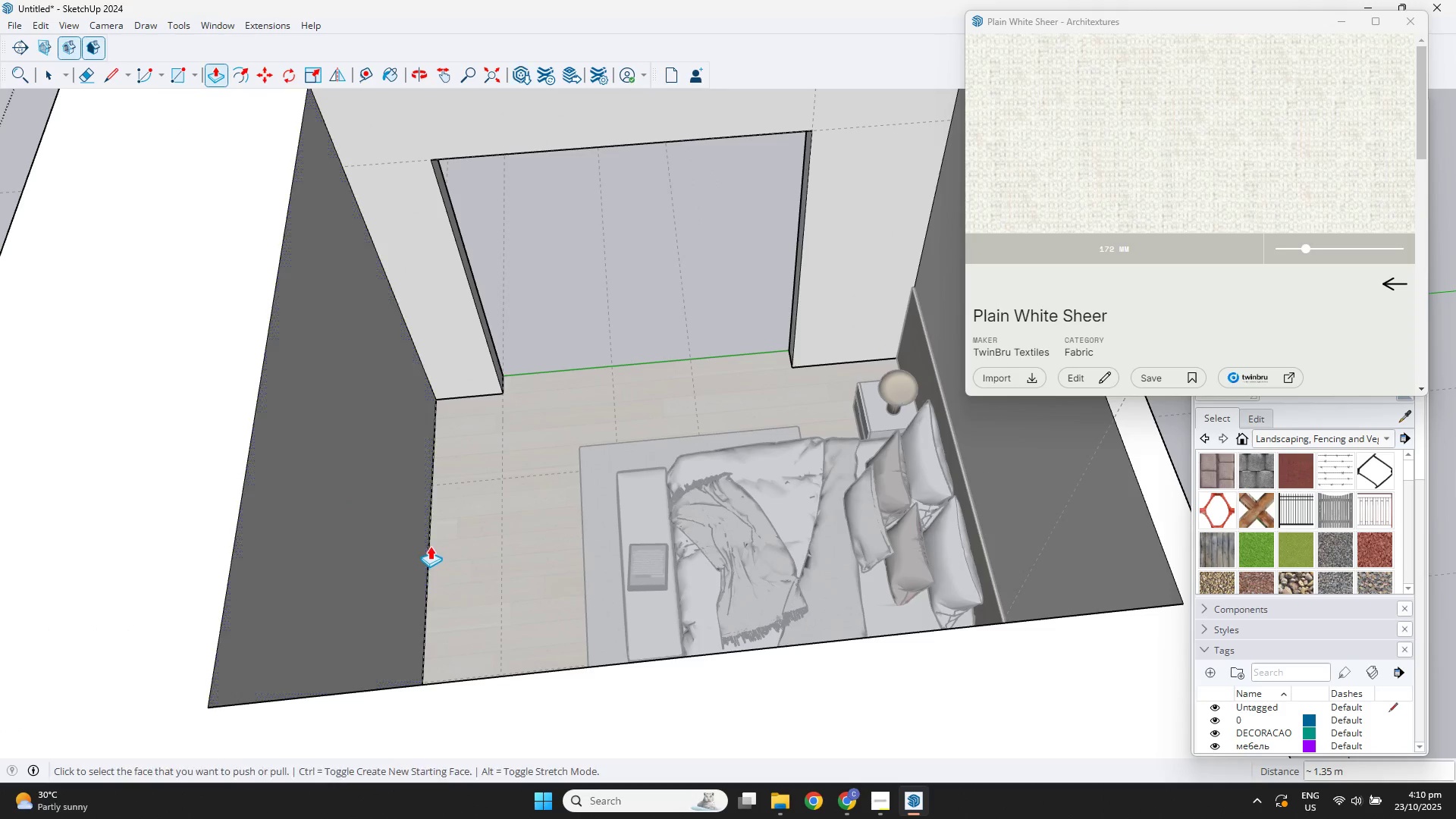 
scroll: coordinate [384, 481], scroll_direction: down, amount: 5.0
 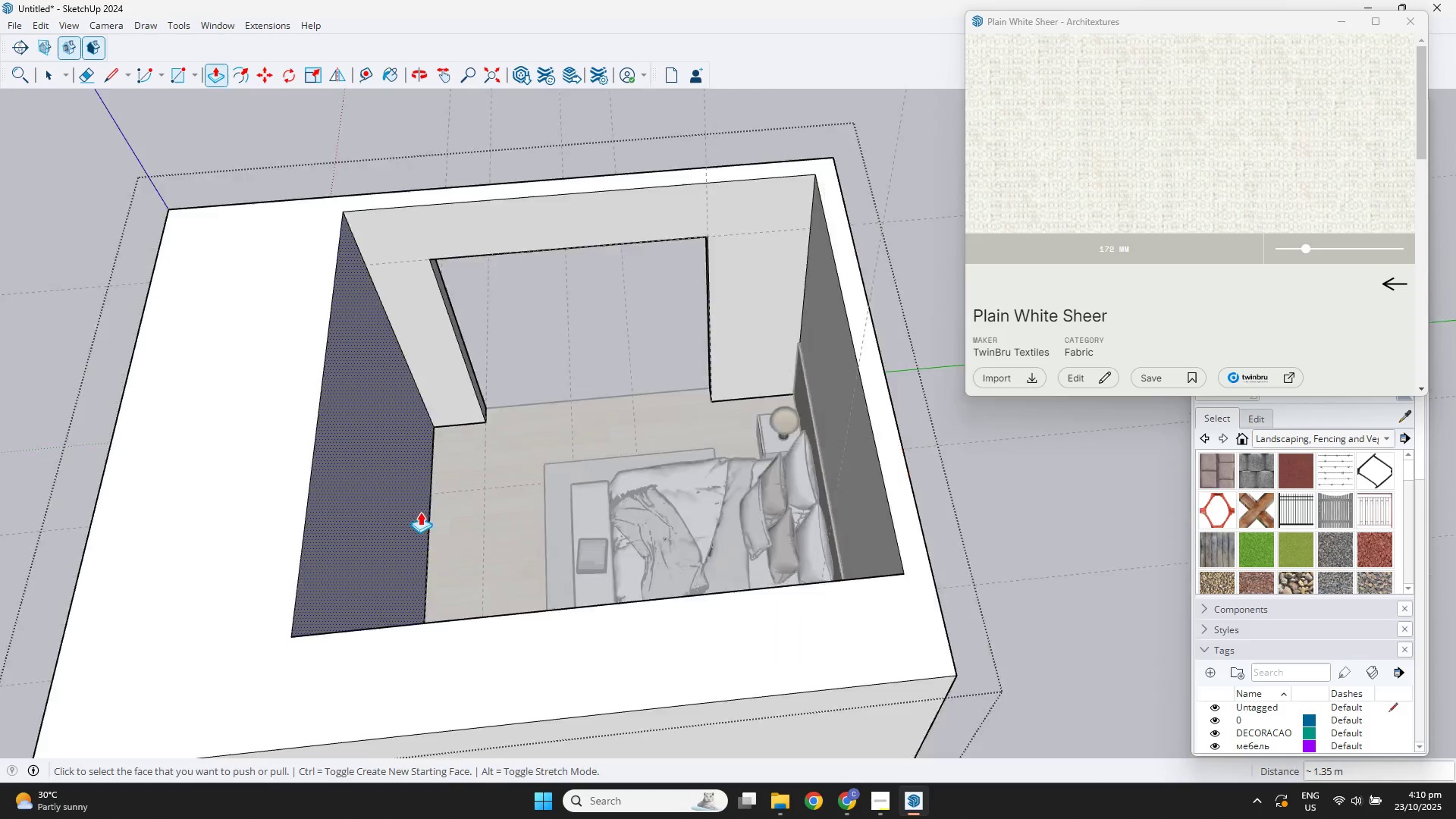 
key(Space)
 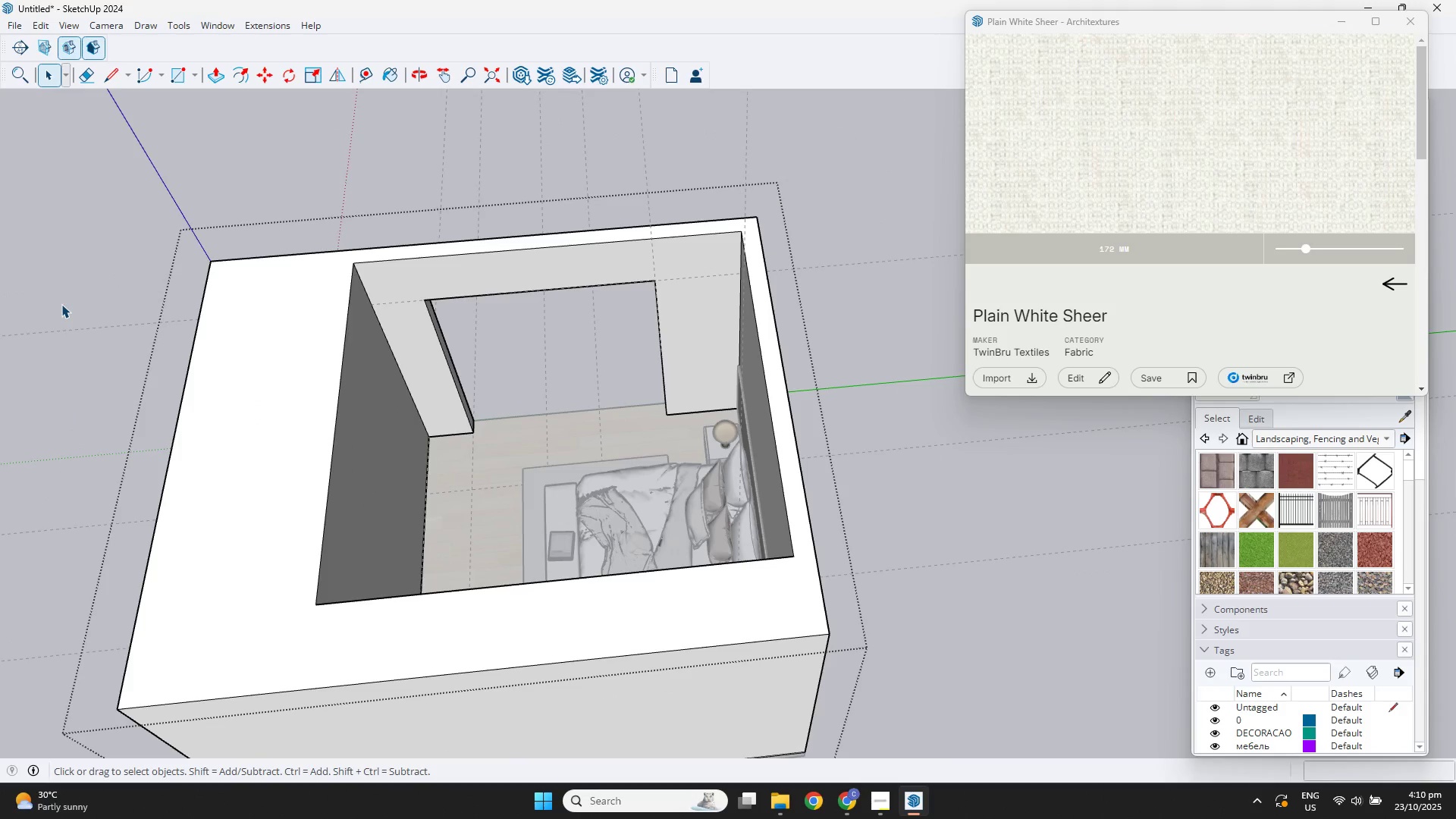 
double_click([64, 305])
 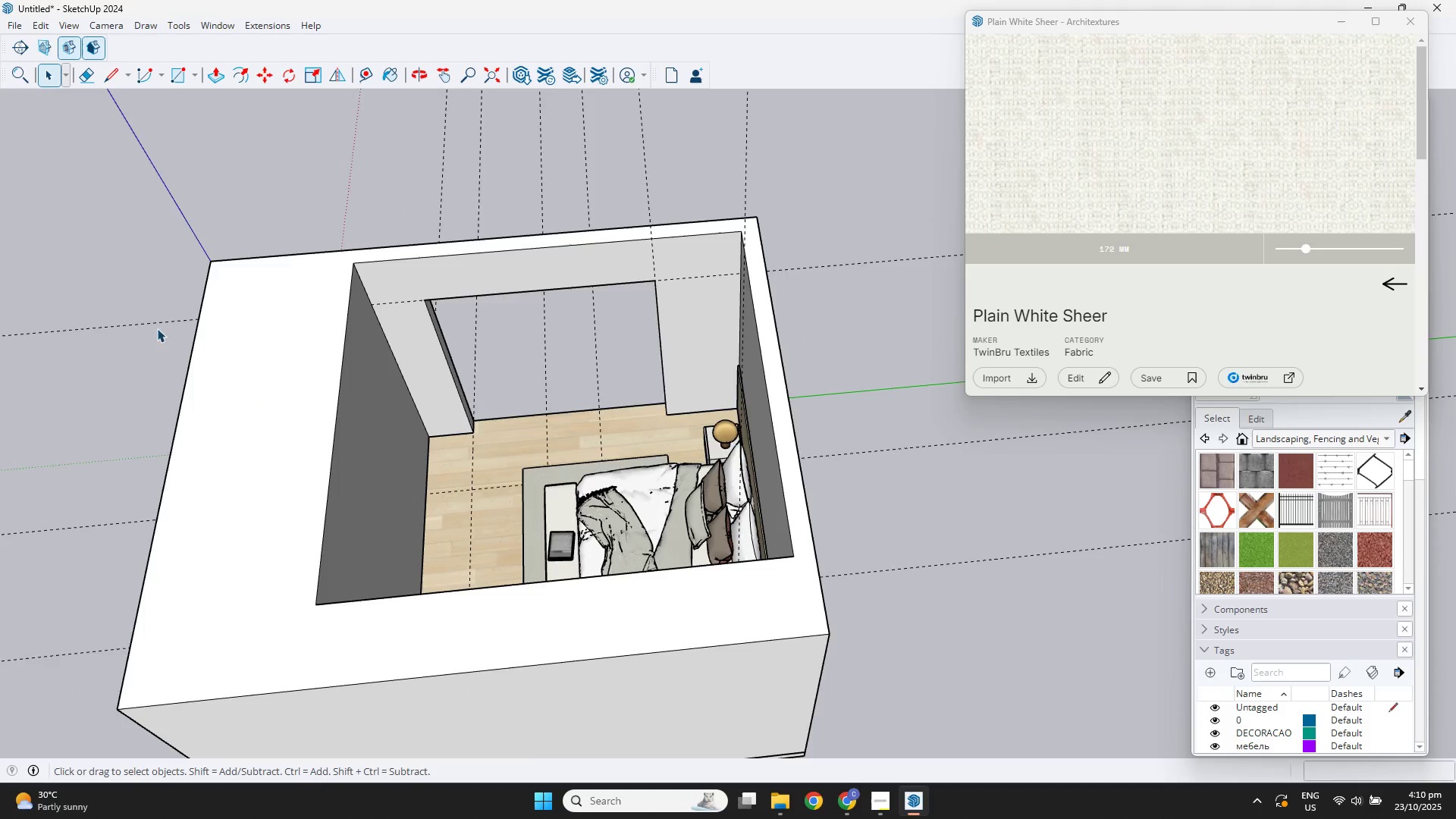 
scroll: coordinate [307, 364], scroll_direction: down, amount: 1.0
 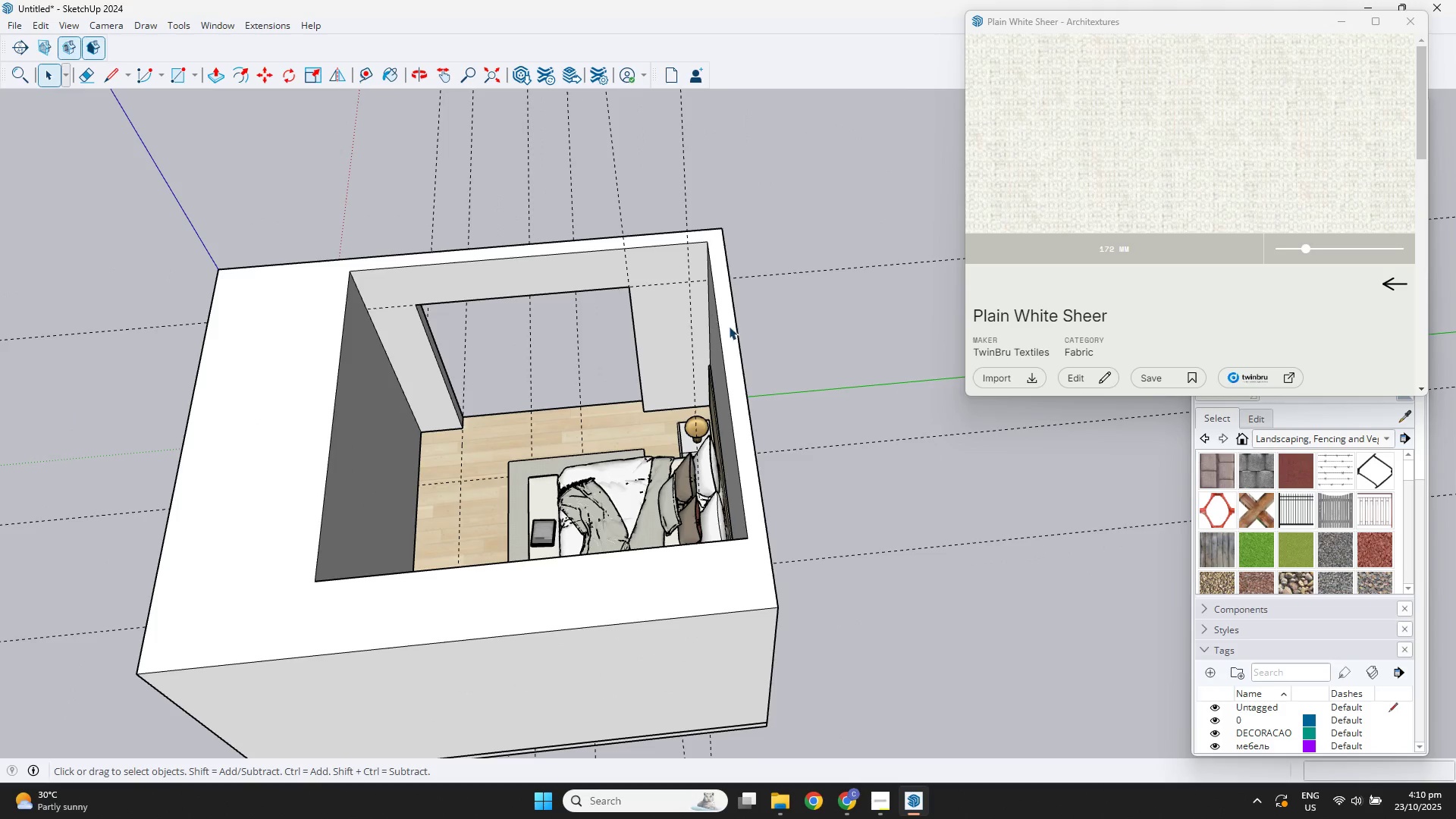 
left_click([815, 479])
 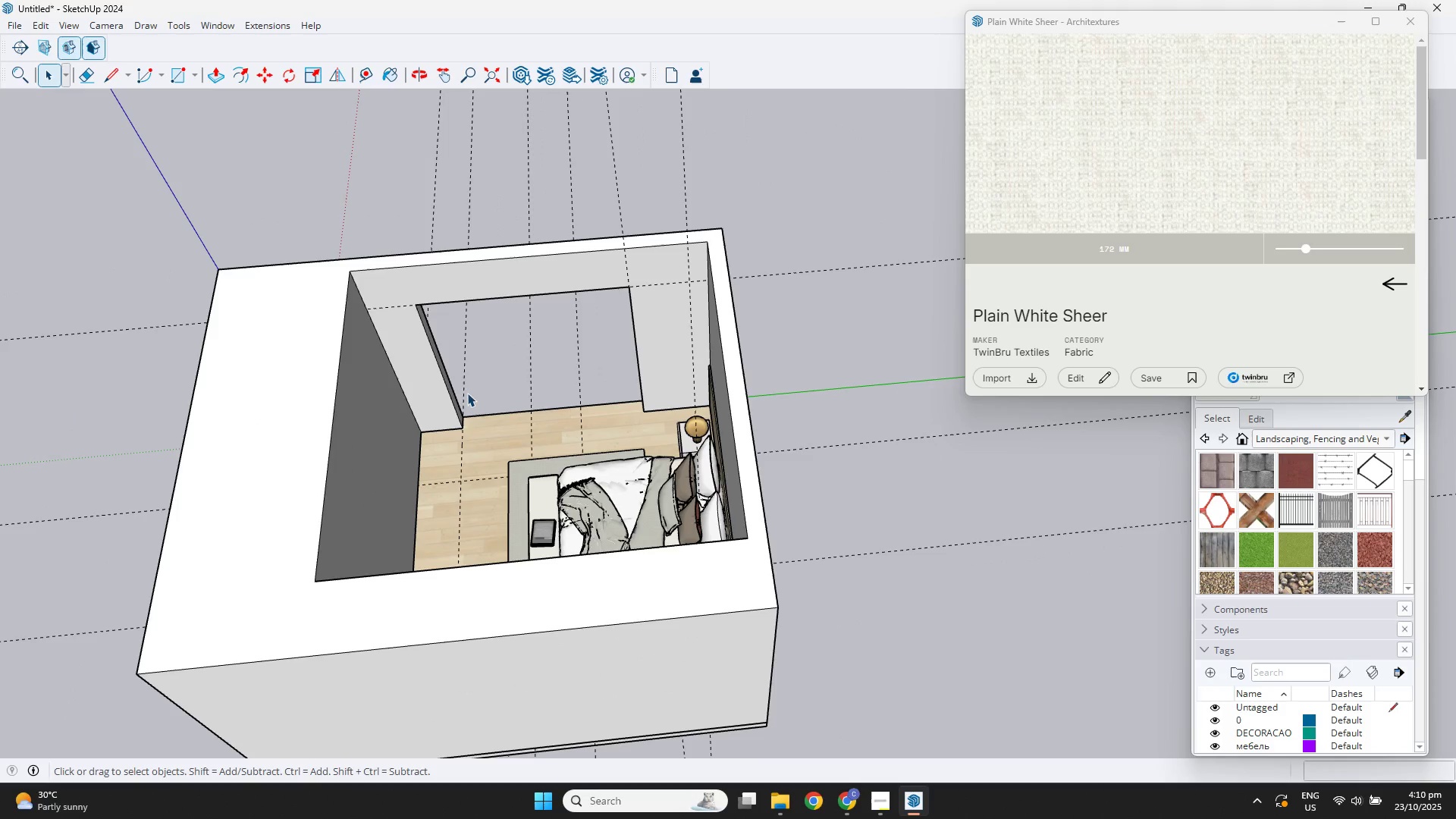 
key(Escape)
 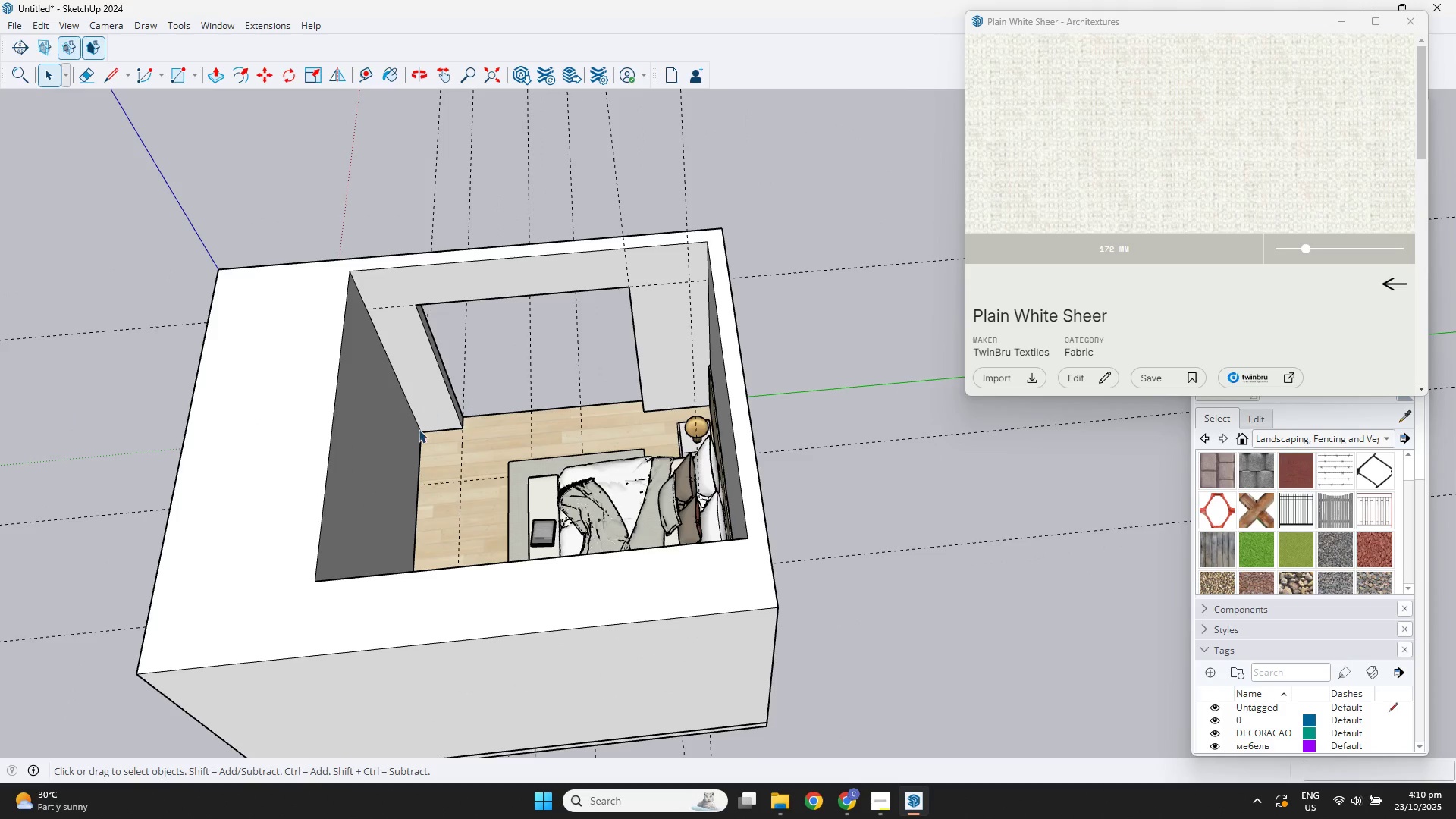 
scroll: coordinate [438, 458], scroll_direction: up, amount: 4.0
 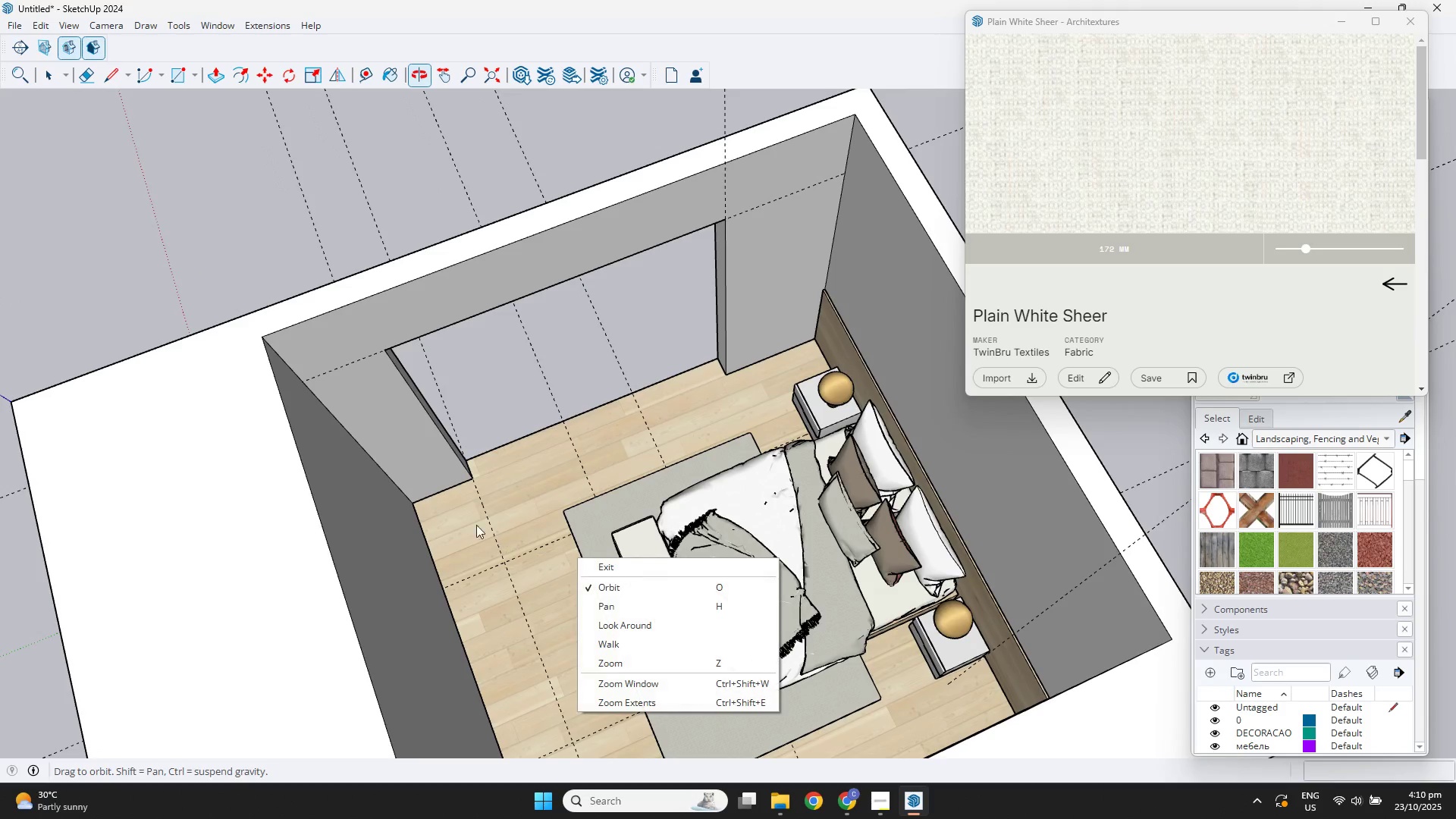 
key(Space)
 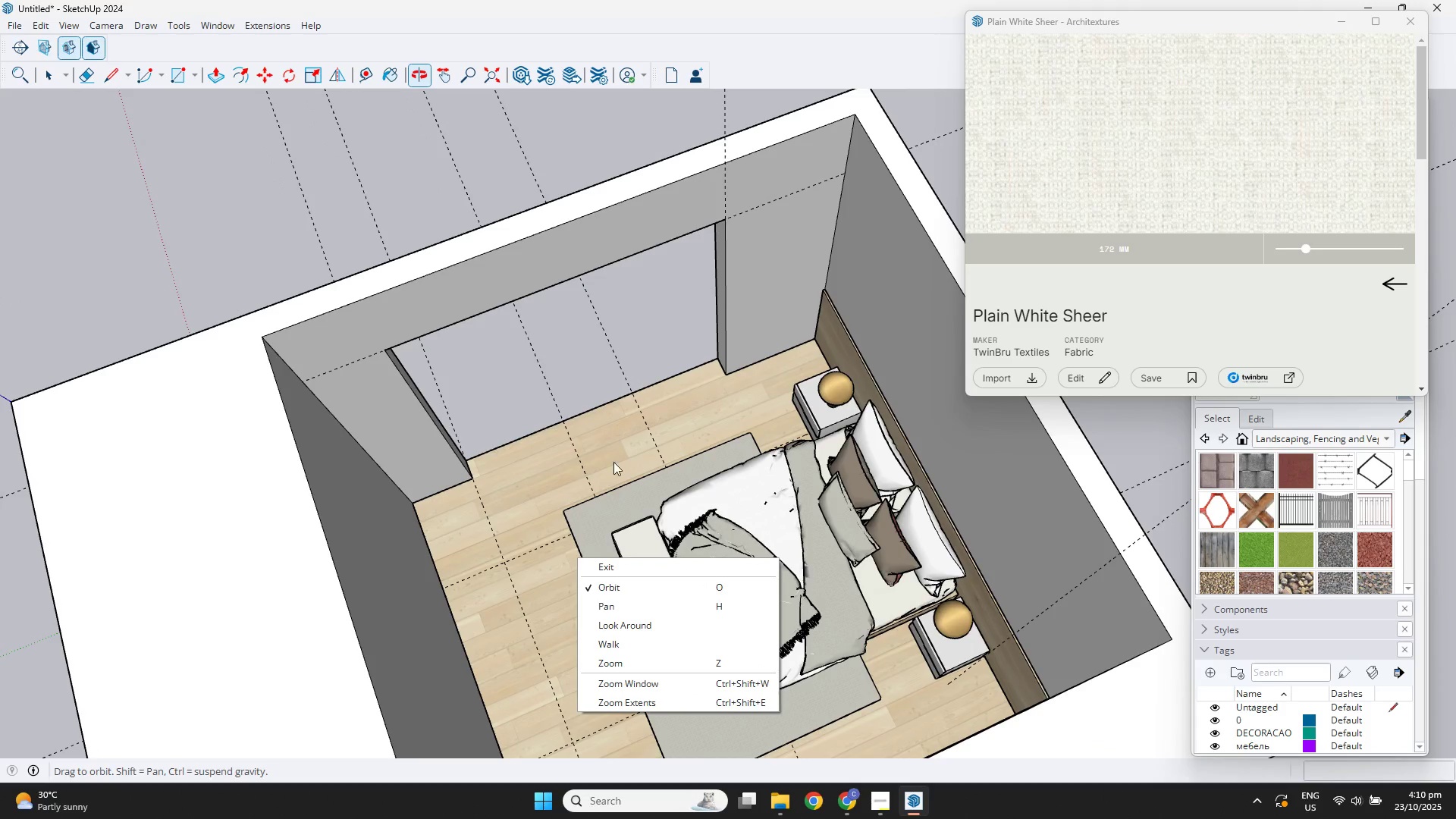 
scroll: coordinate [517, 333], scroll_direction: down, amount: 3.0
 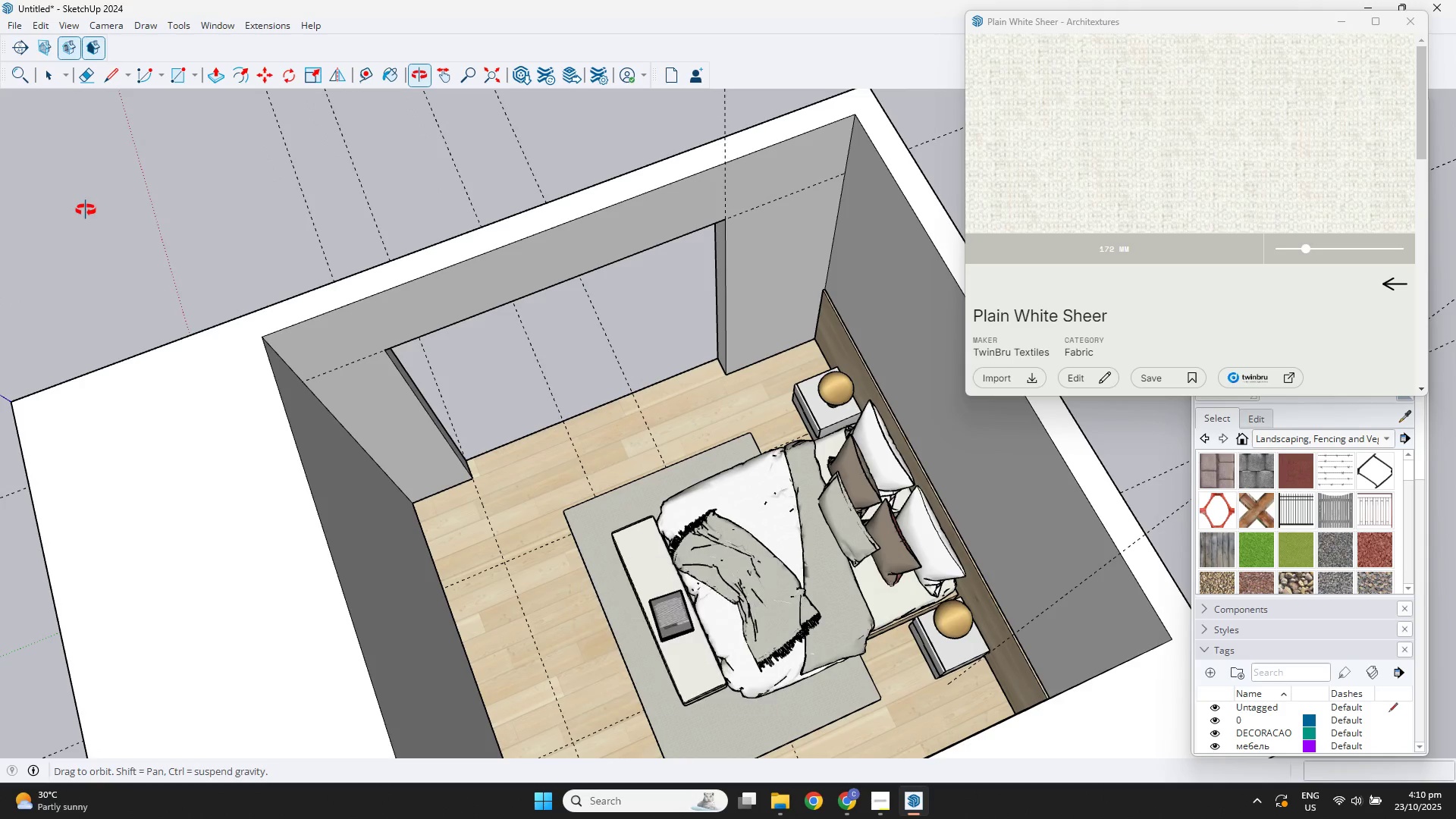 
double_click([86, 210])
 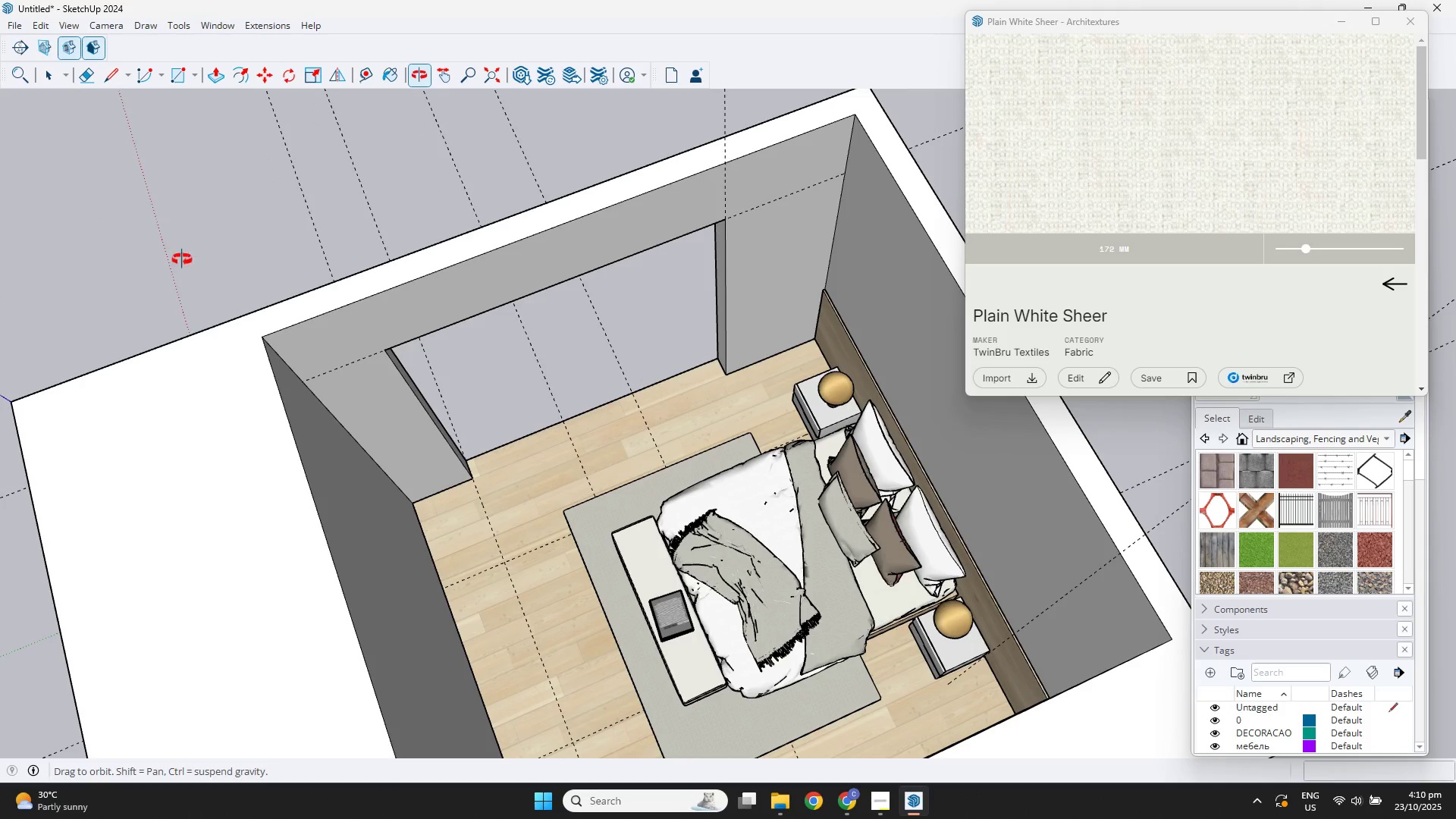 
key(Shift+ShiftLeft)
 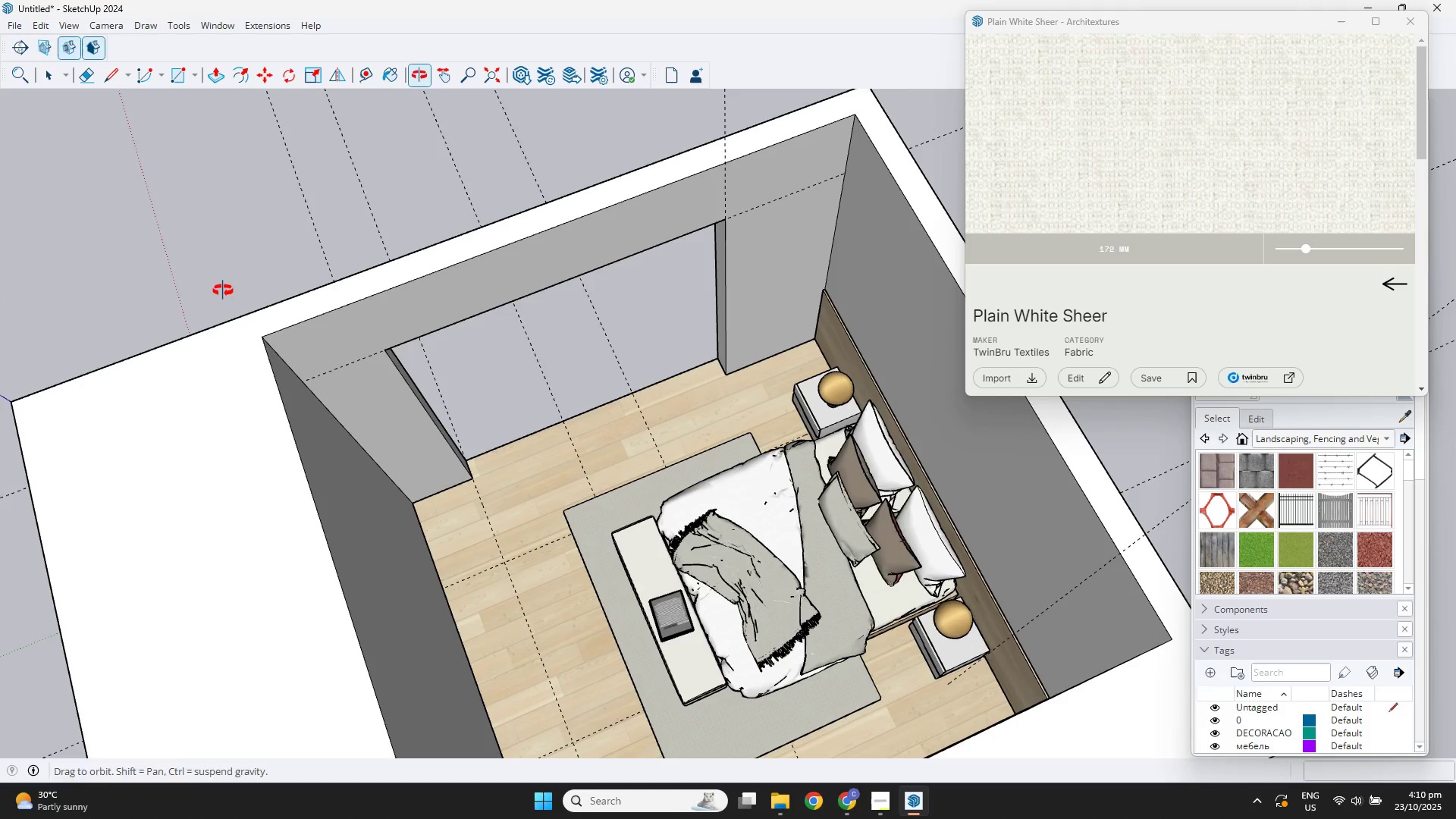 
key(Space)
 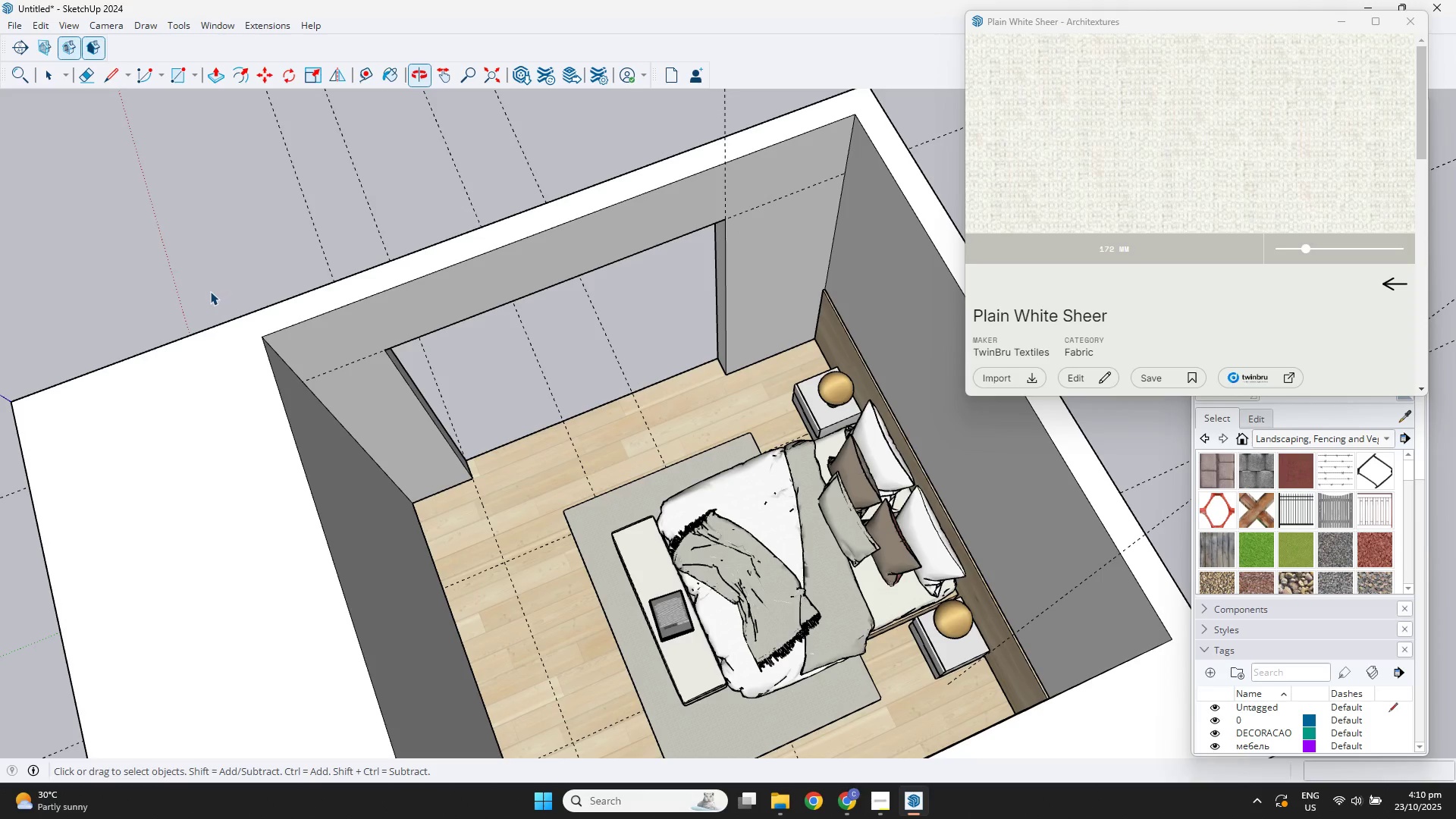 
scroll: coordinate [204, 291], scroll_direction: down, amount: 2.0
 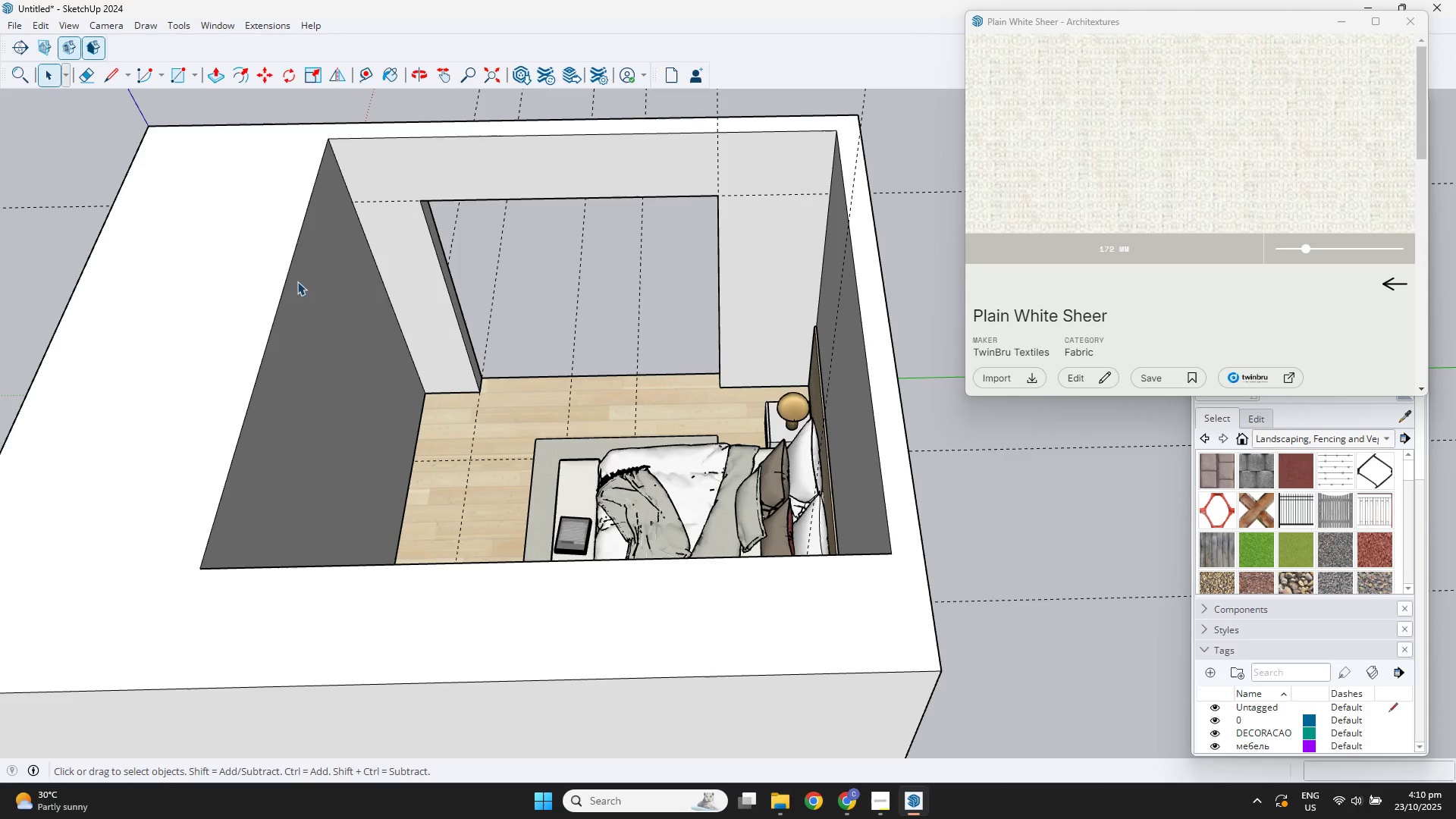 
key(R)
 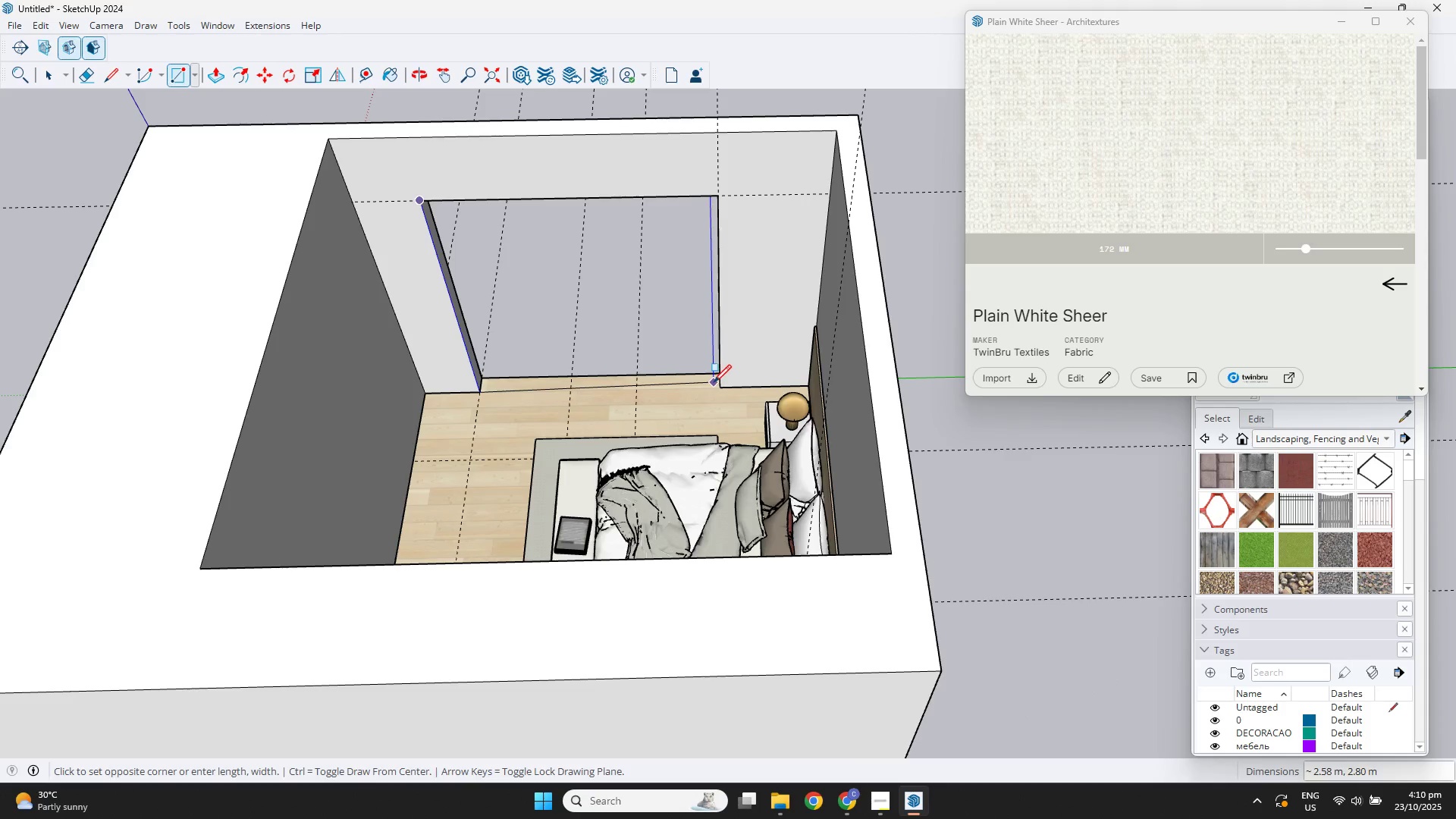 
key(Space)
 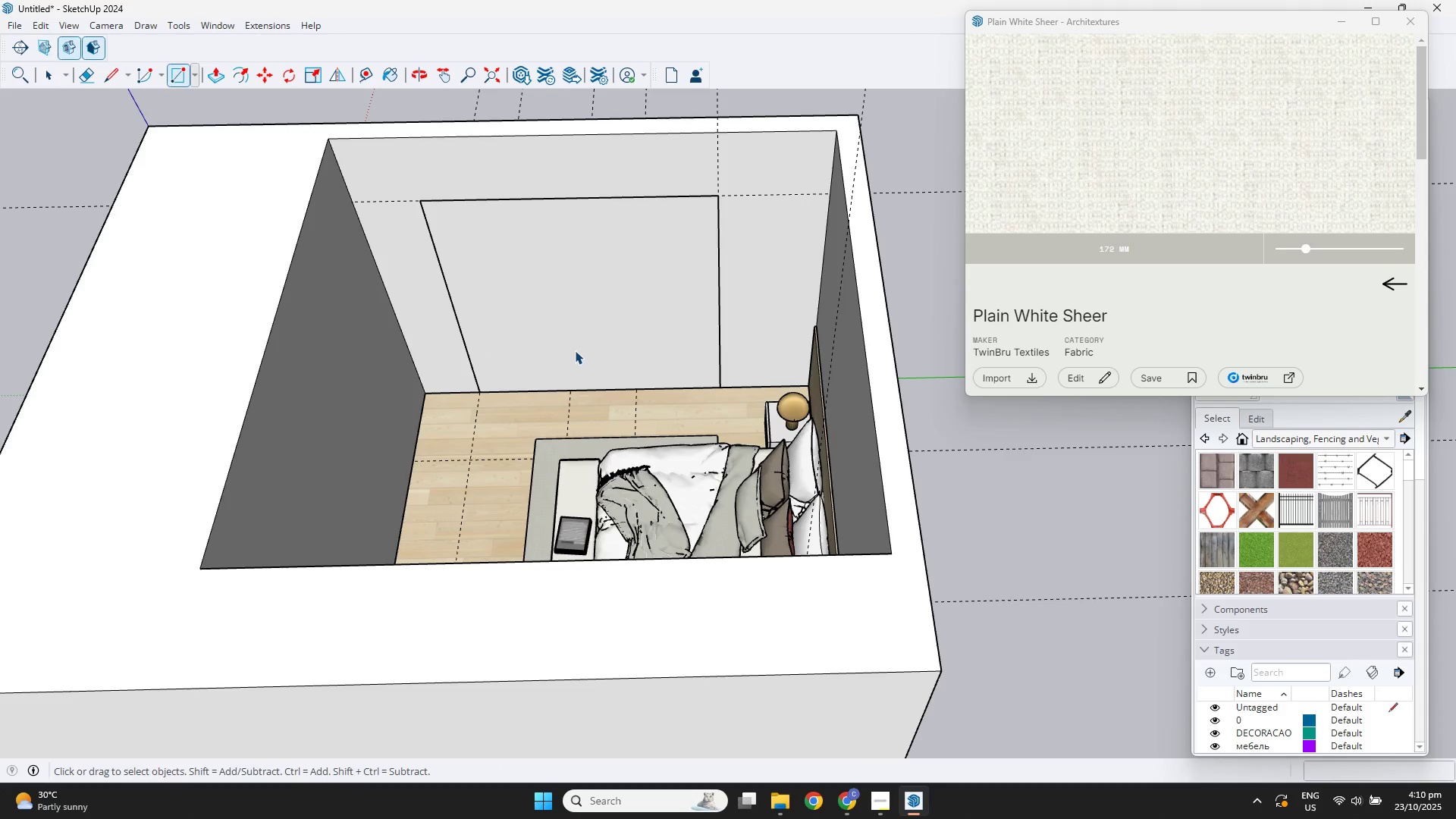 
double_click([575, 350])
 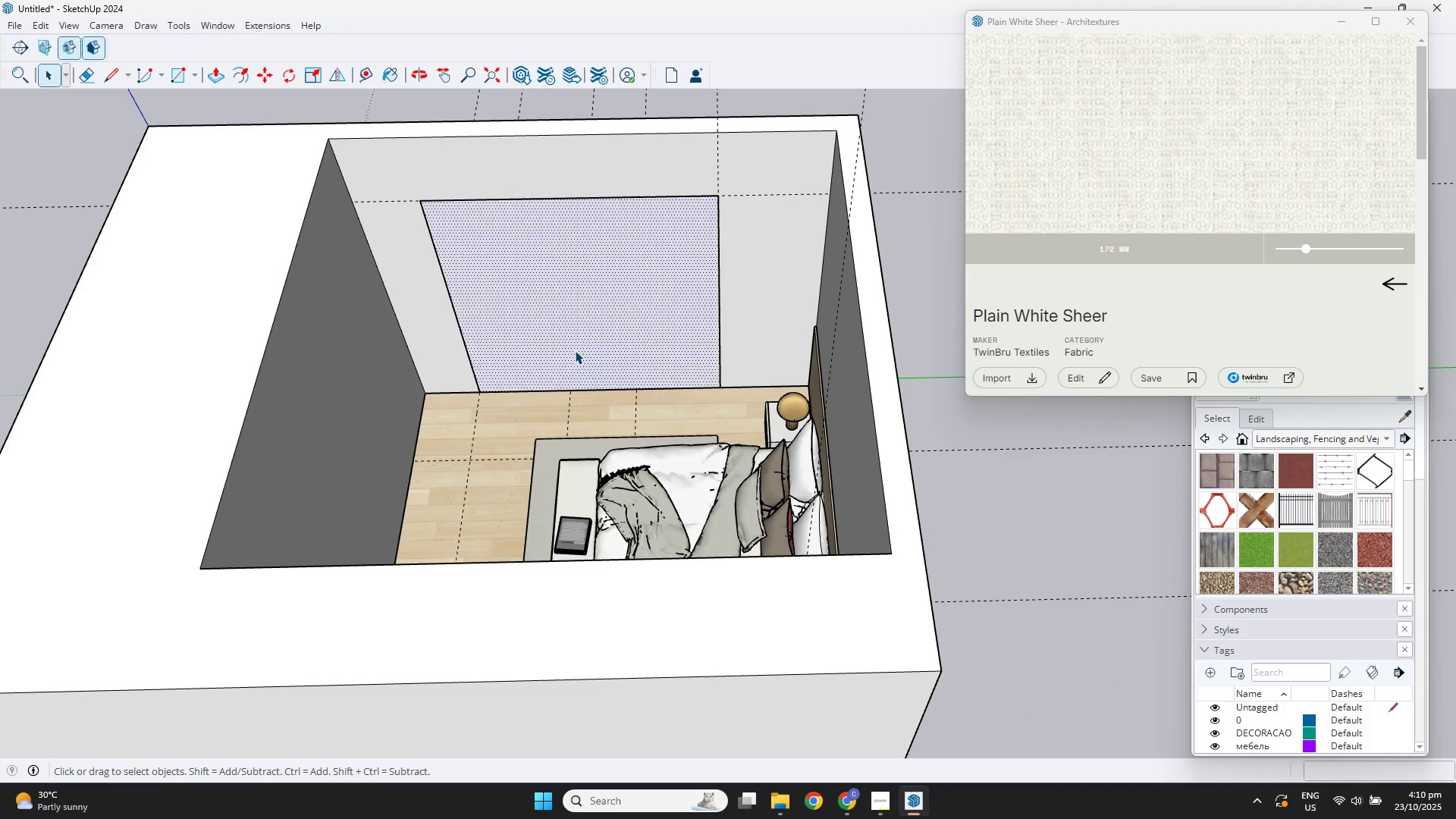 
triple_click([575, 350])
 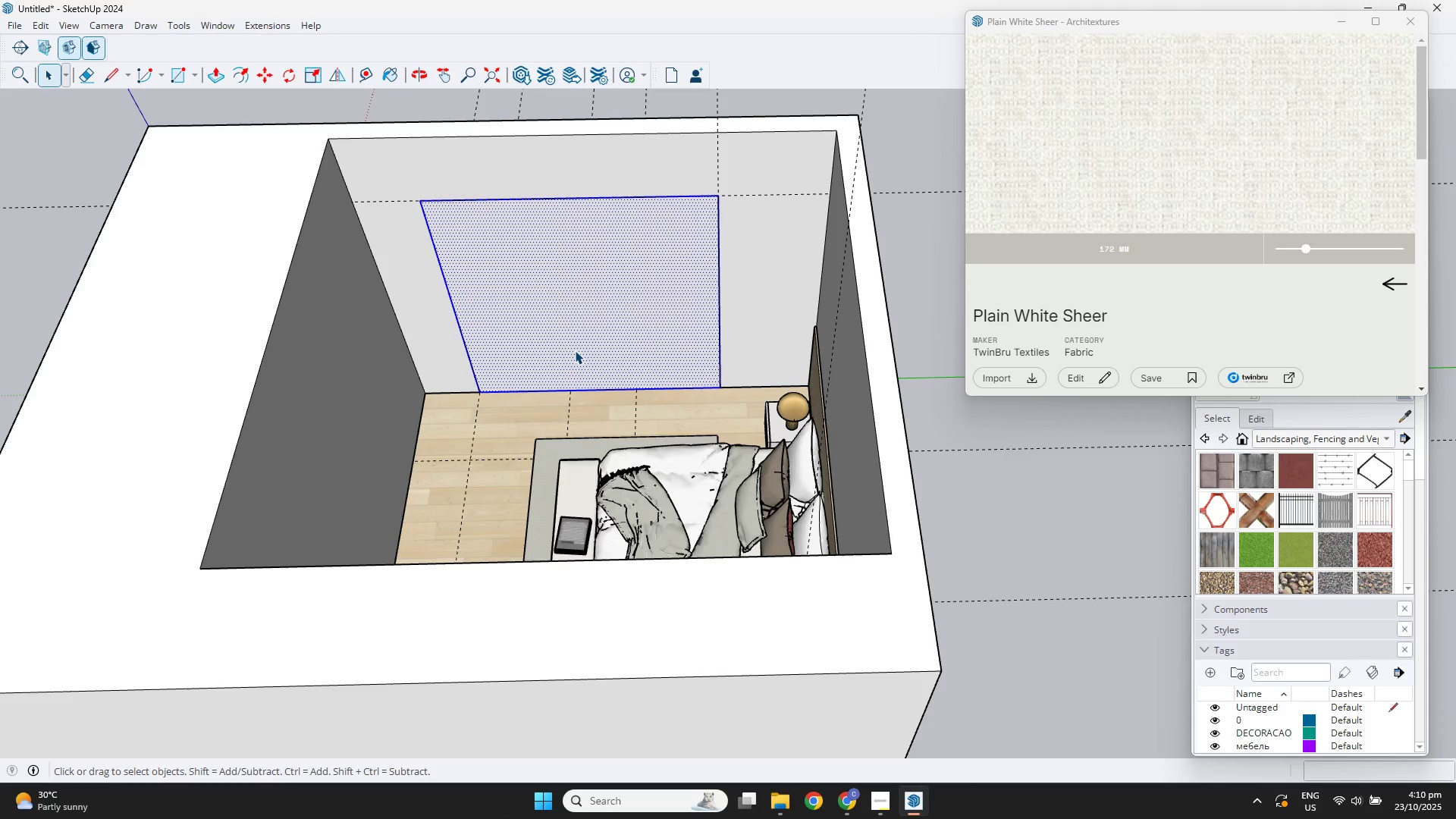 
right_click([575, 350])
 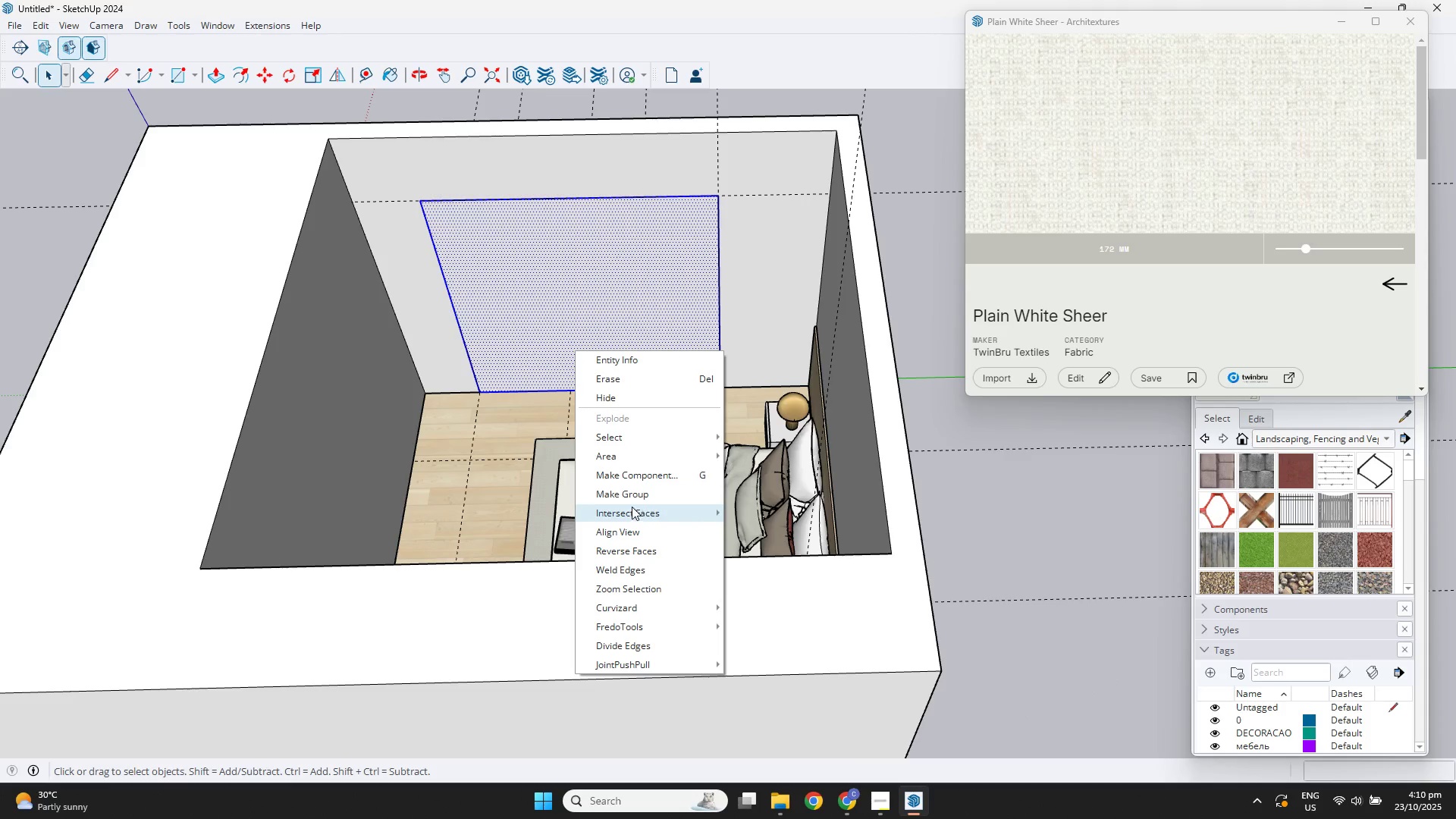 
left_click([616, 497])
 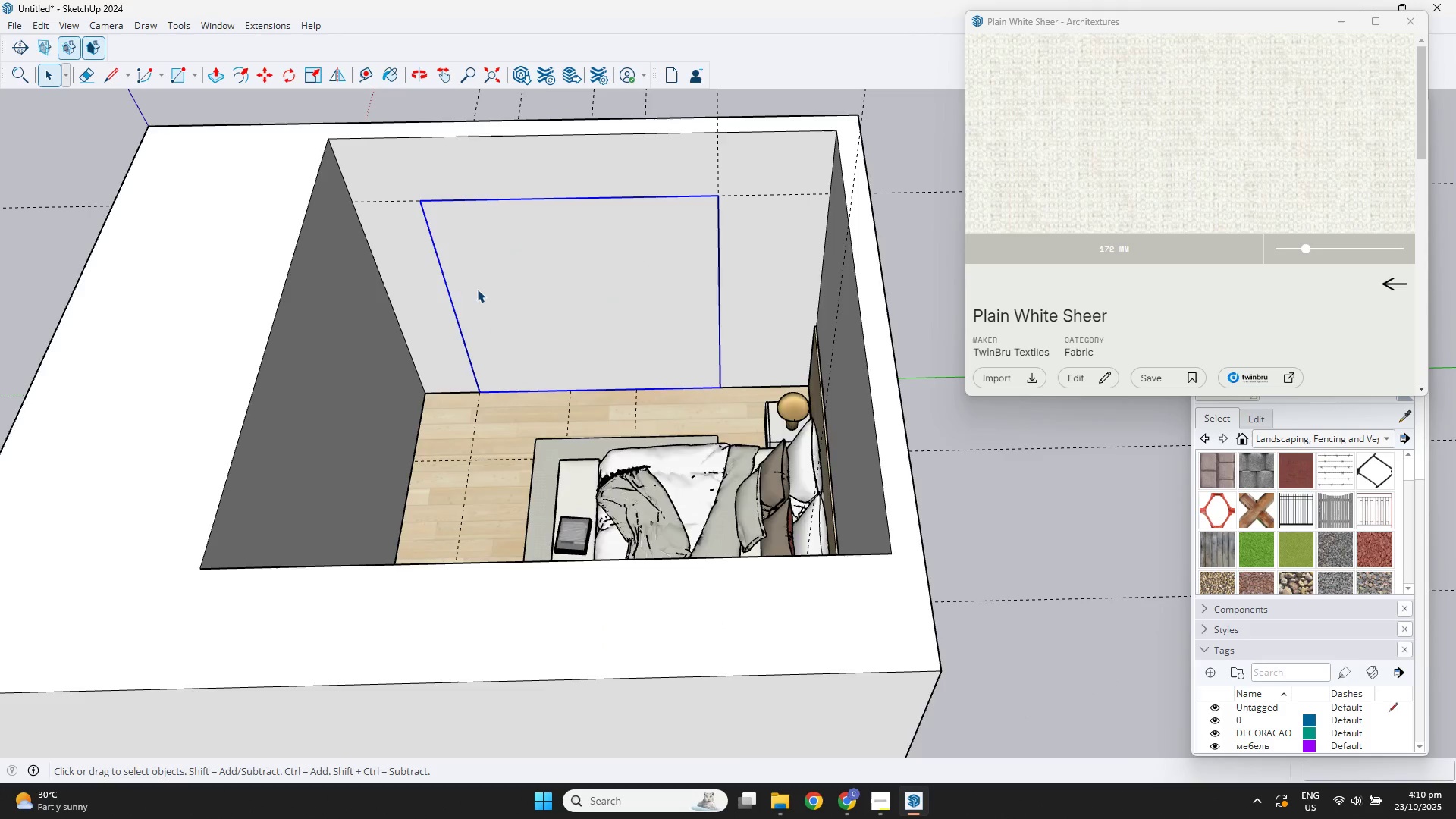 
scroll: coordinate [471, 275], scroll_direction: up, amount: 3.0
 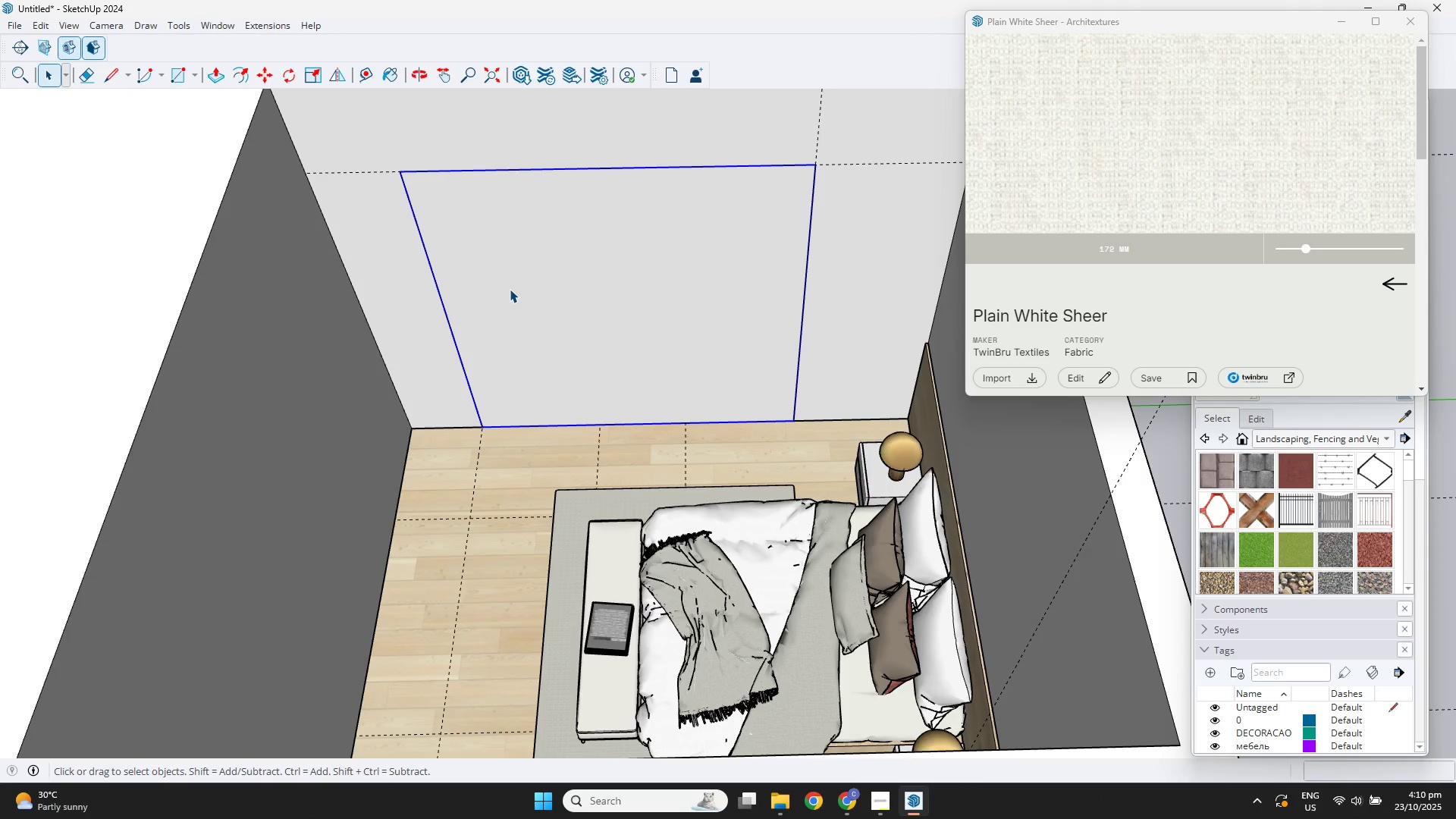 
double_click([510, 289])
 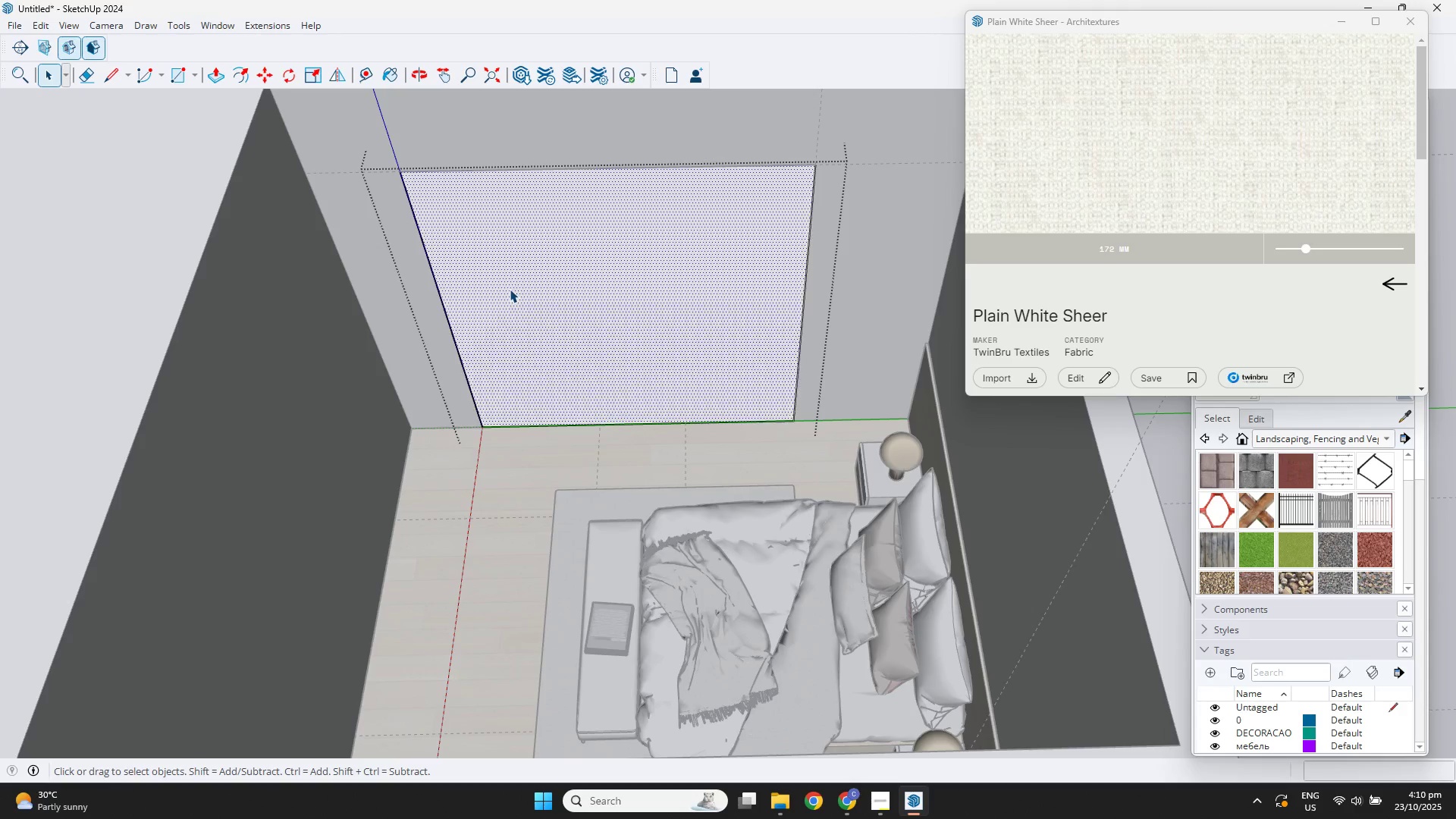 
double_click([510, 289])
 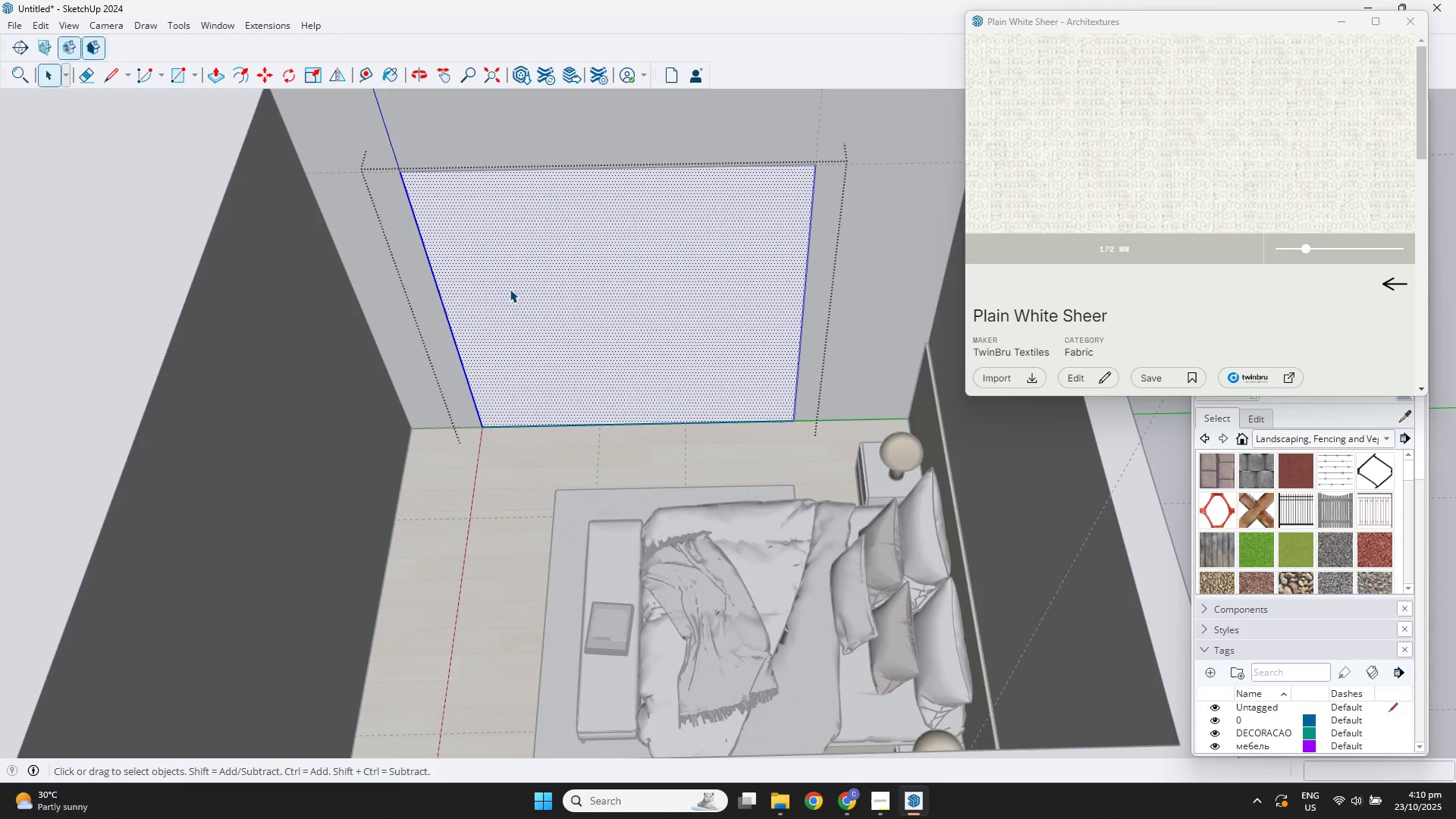 
key(F)
 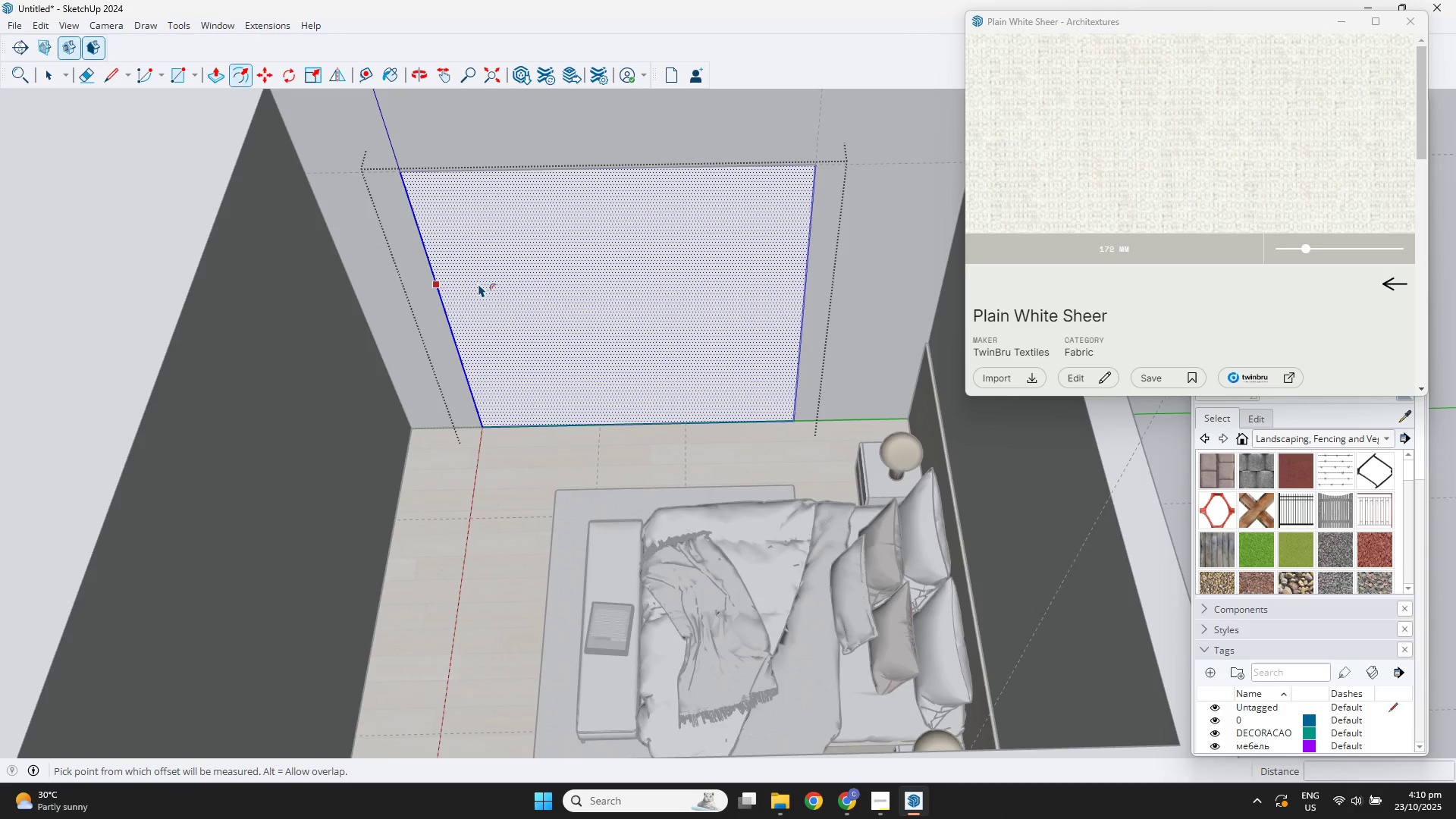 
left_click([479, 284])
 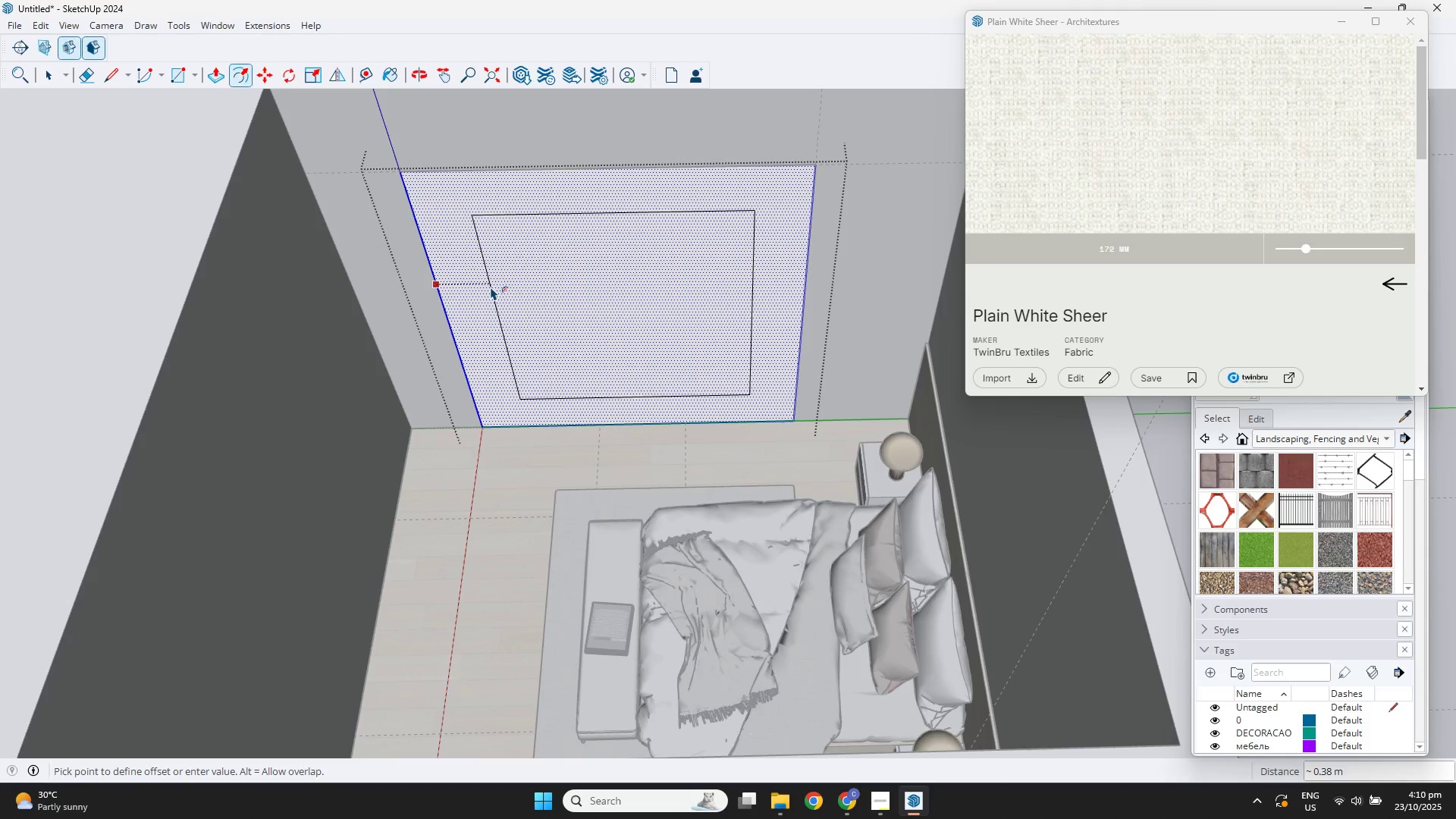 
key(NumpadDecimal)
 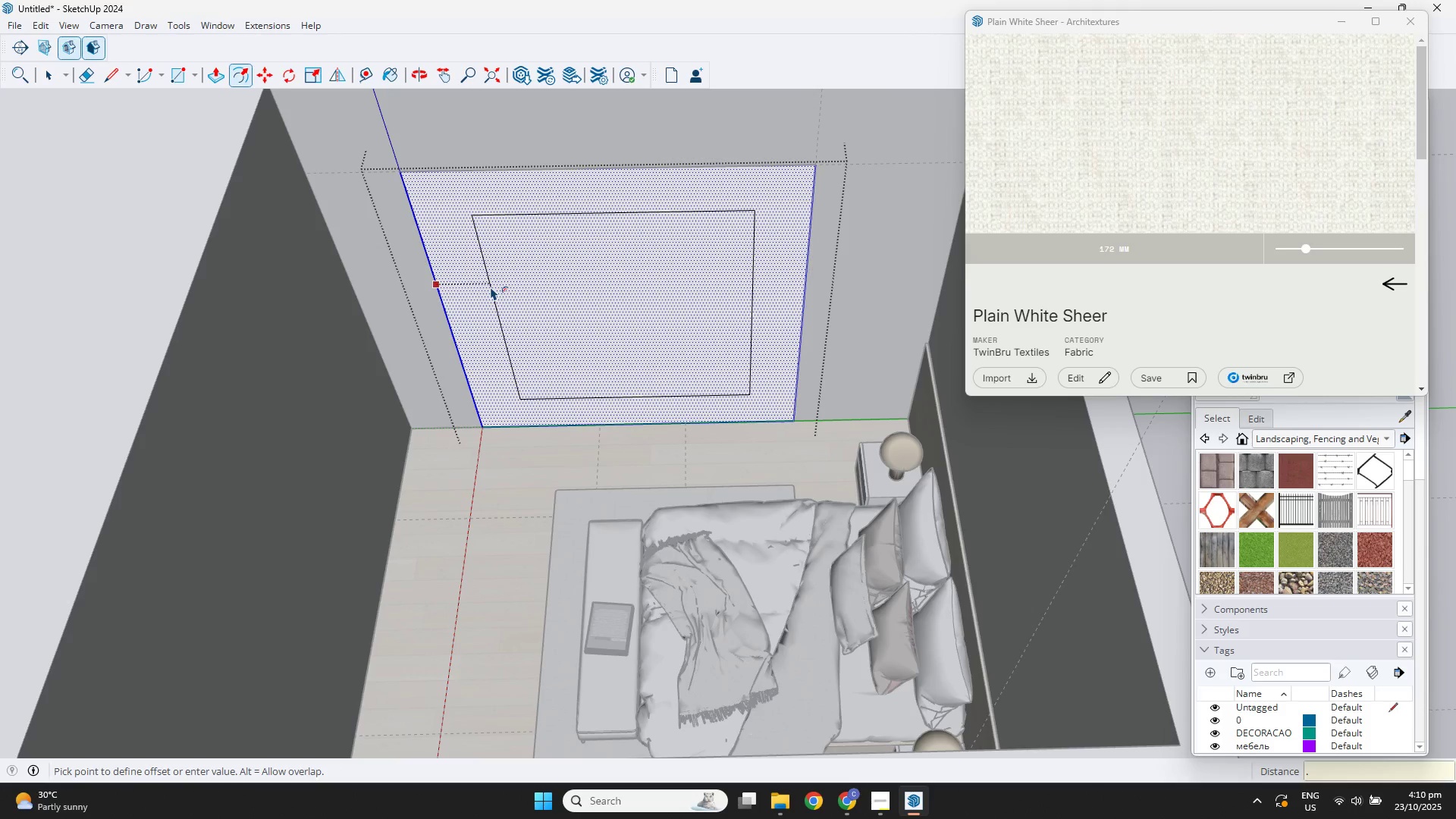 
key(Numpad0)
 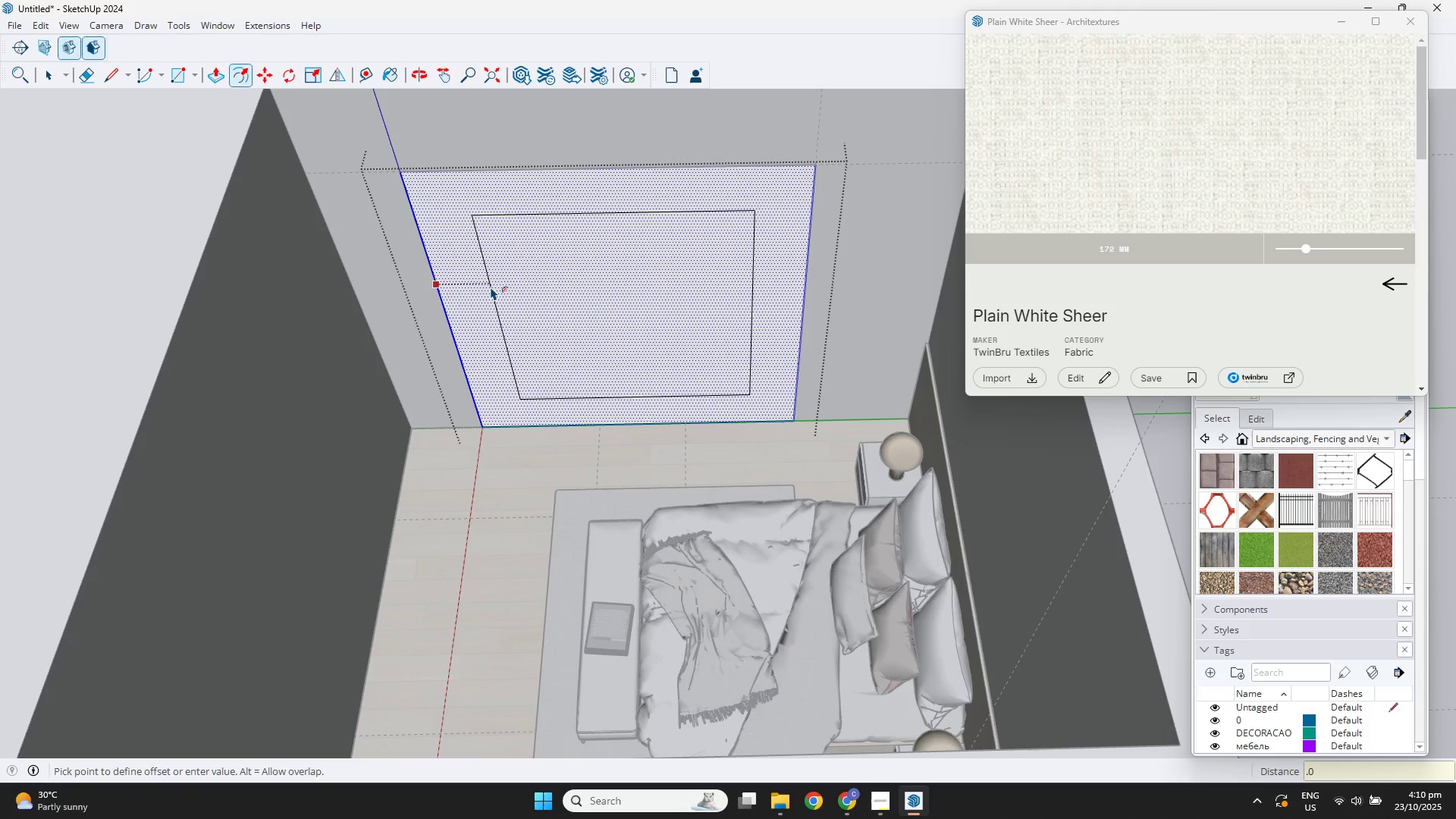 
key(Numpad5)
 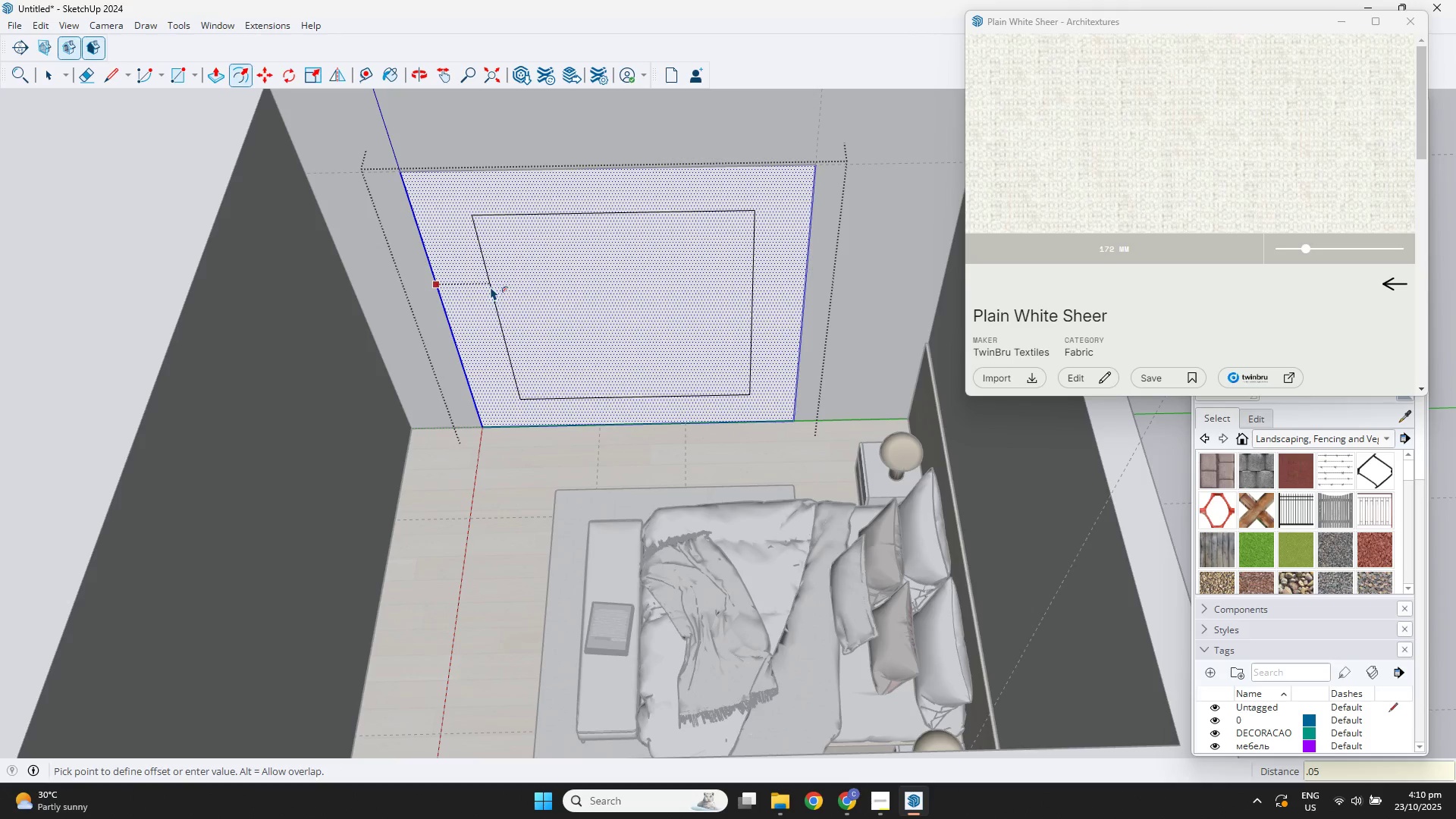 
key(NumpadEnter)
 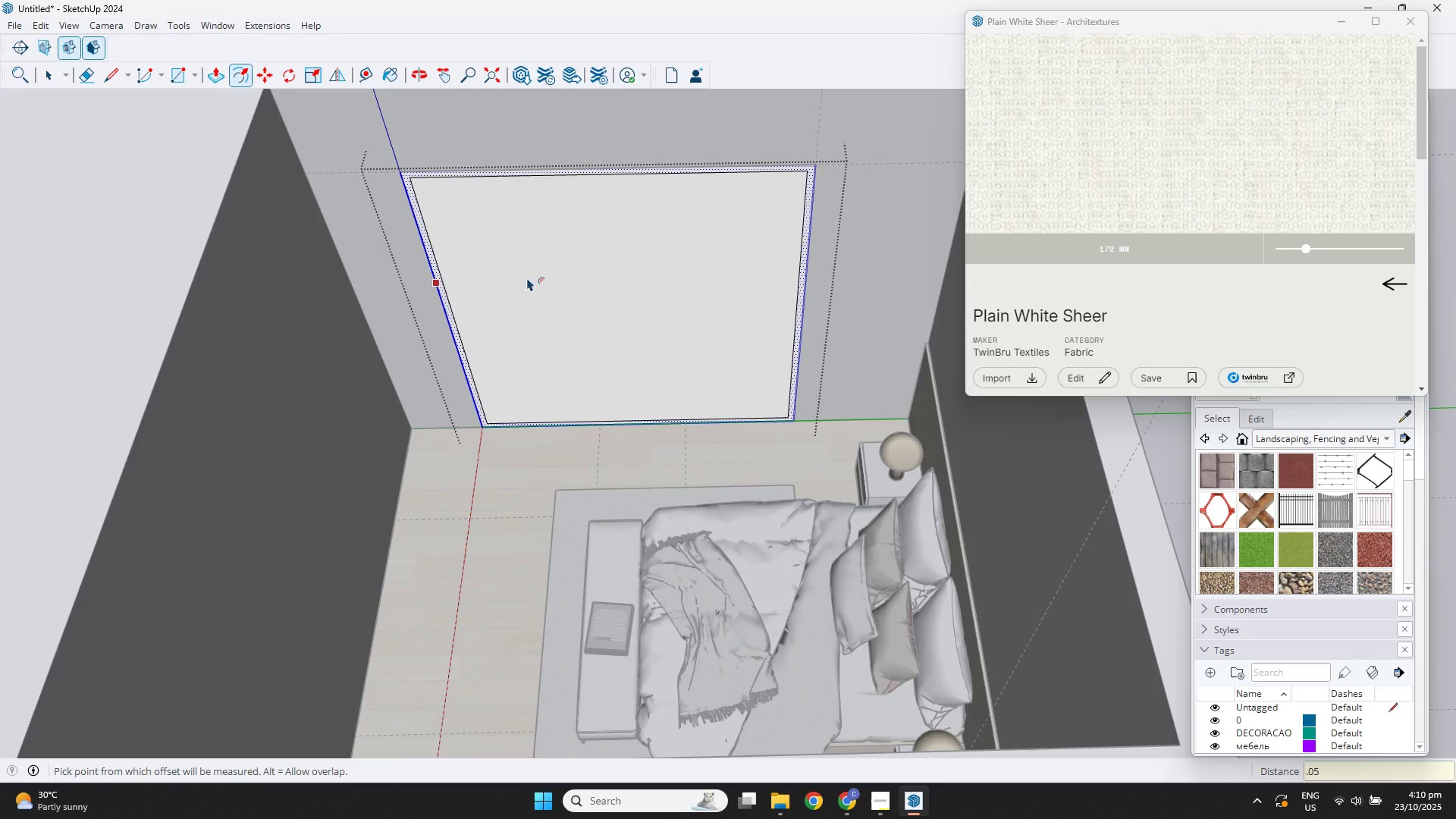 
key(Space)
 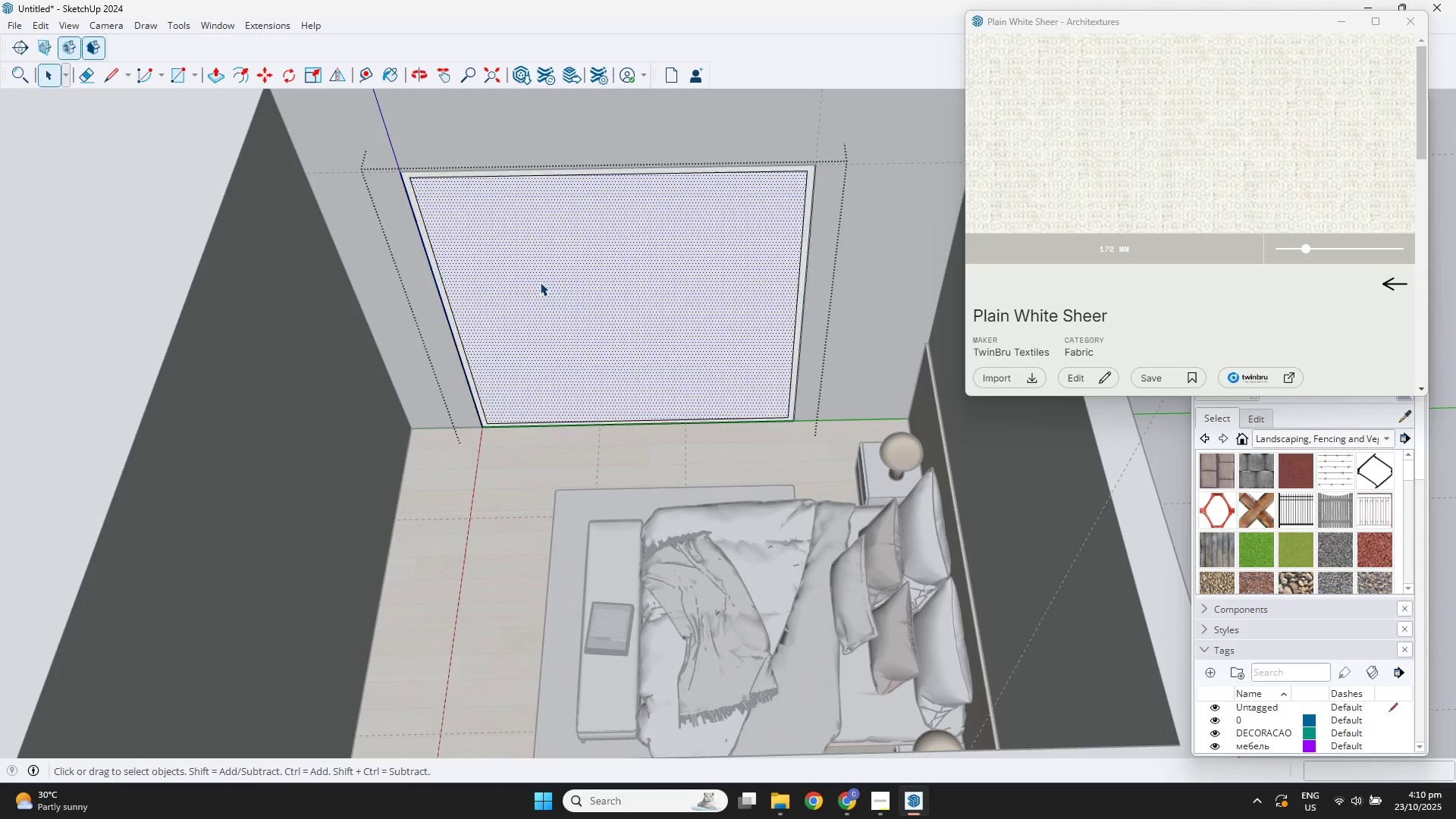 
double_click([540, 282])
 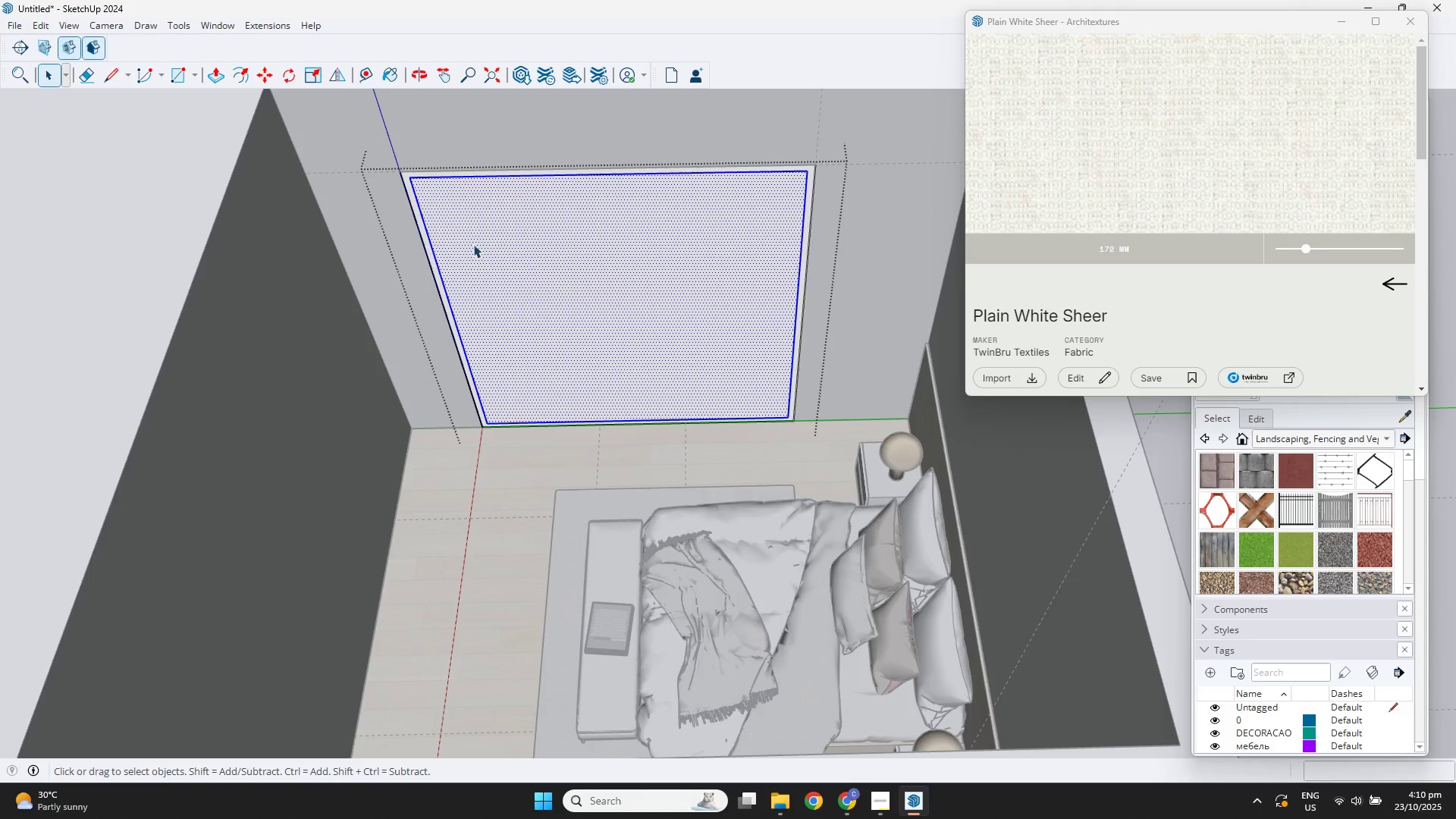 
scroll: coordinate [428, 202], scroll_direction: up, amount: 6.0
 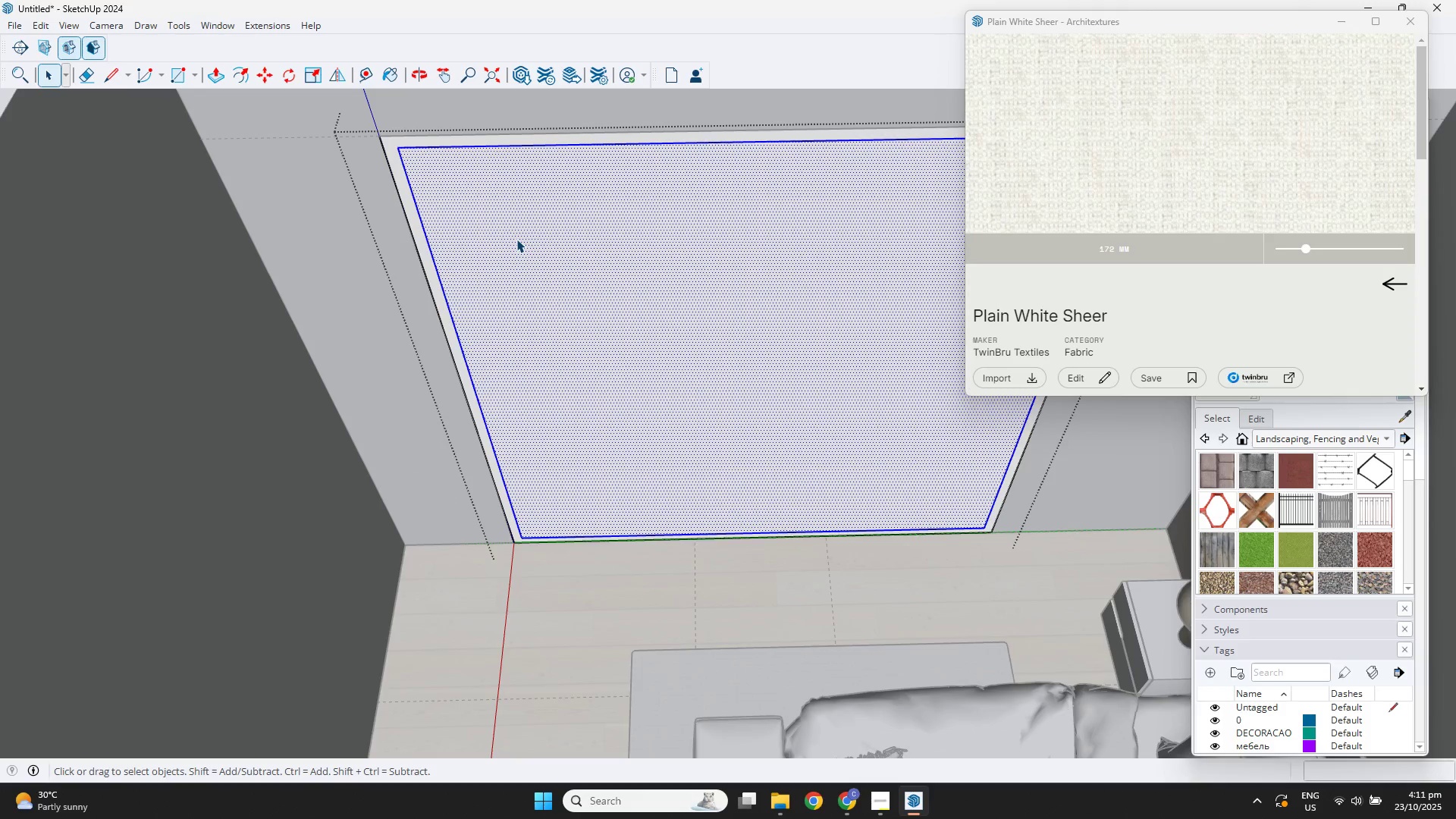 
double_click([516, 239])
 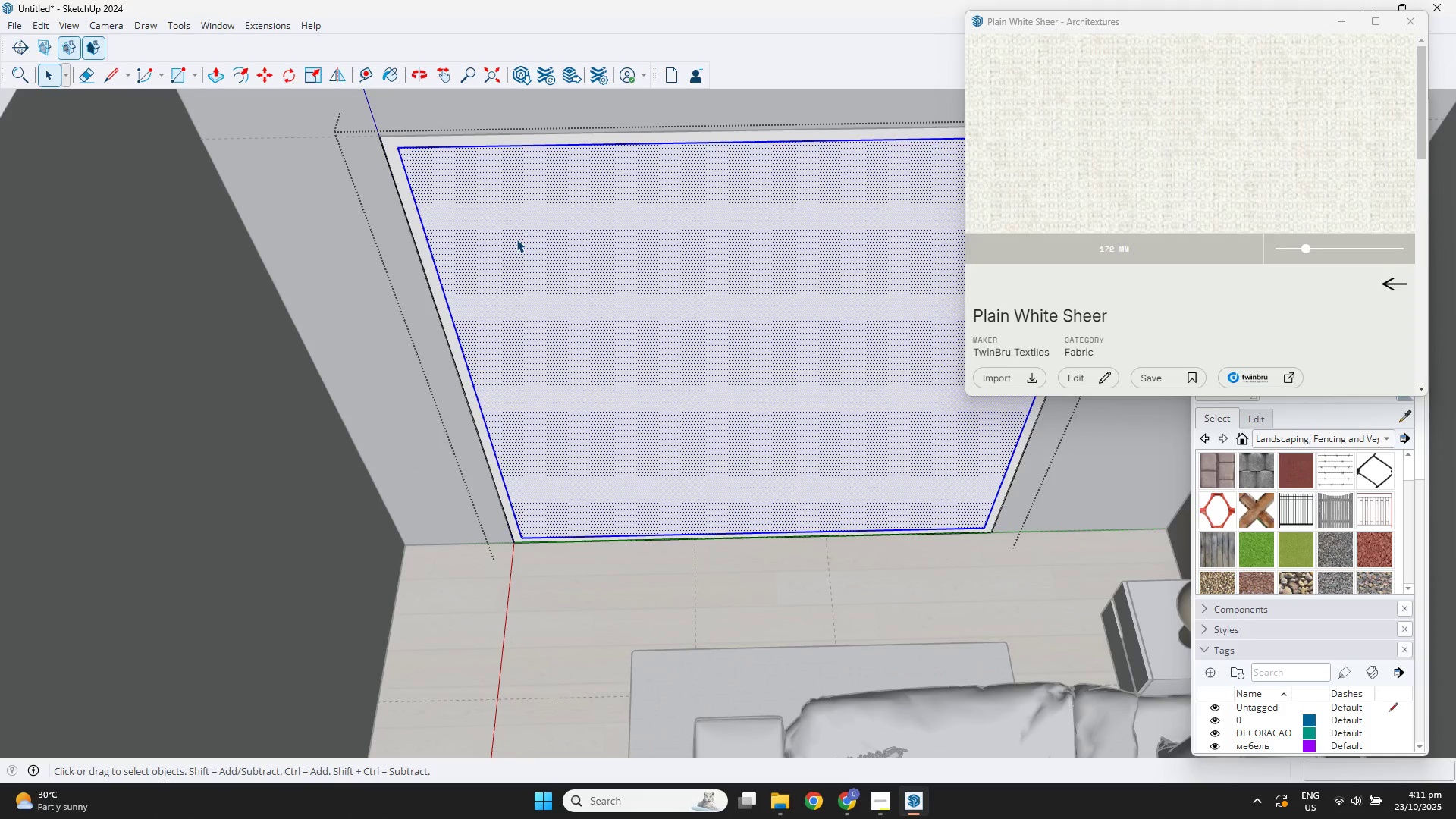 
triple_click([516, 239])
 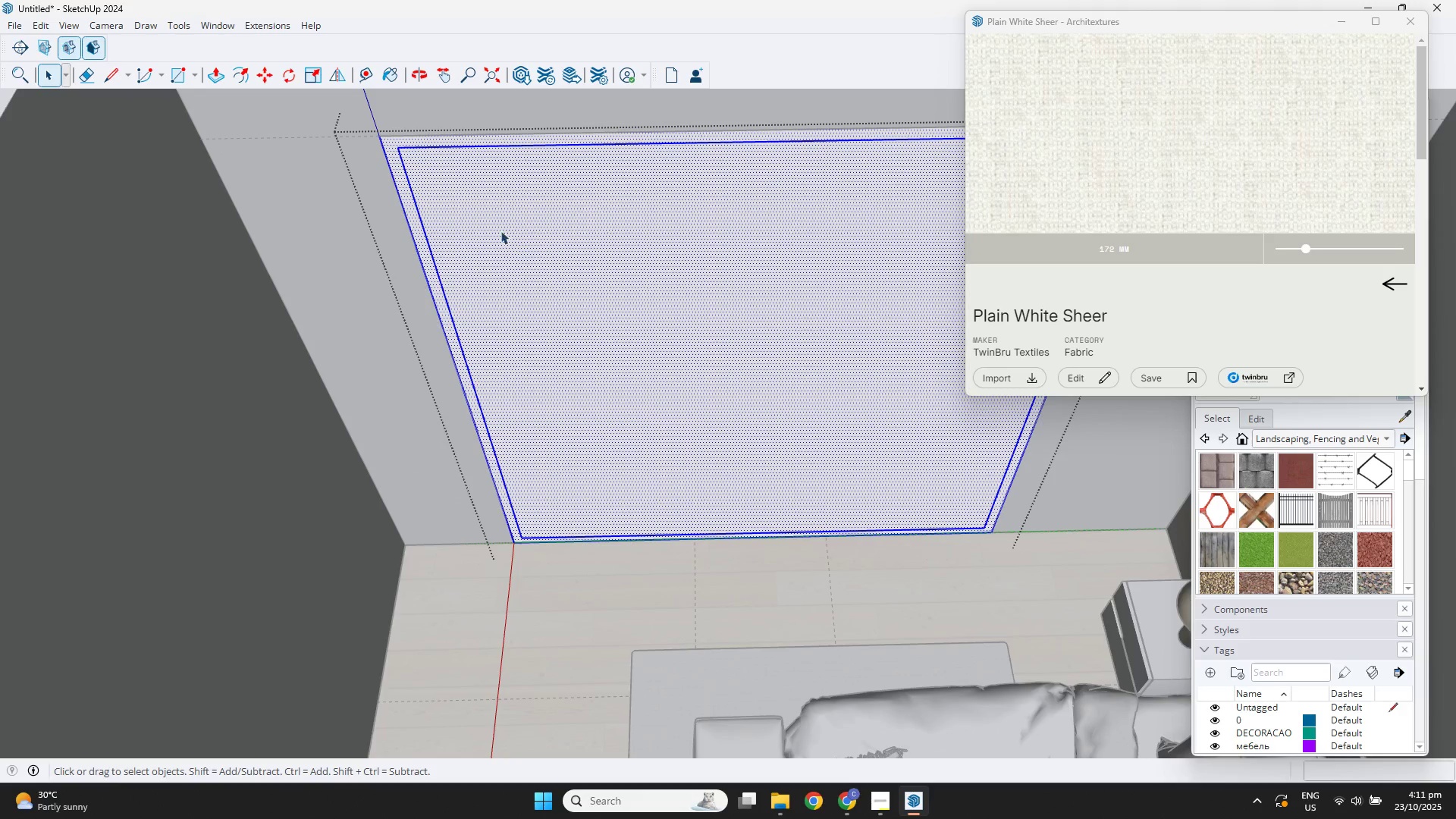 
key(R)
 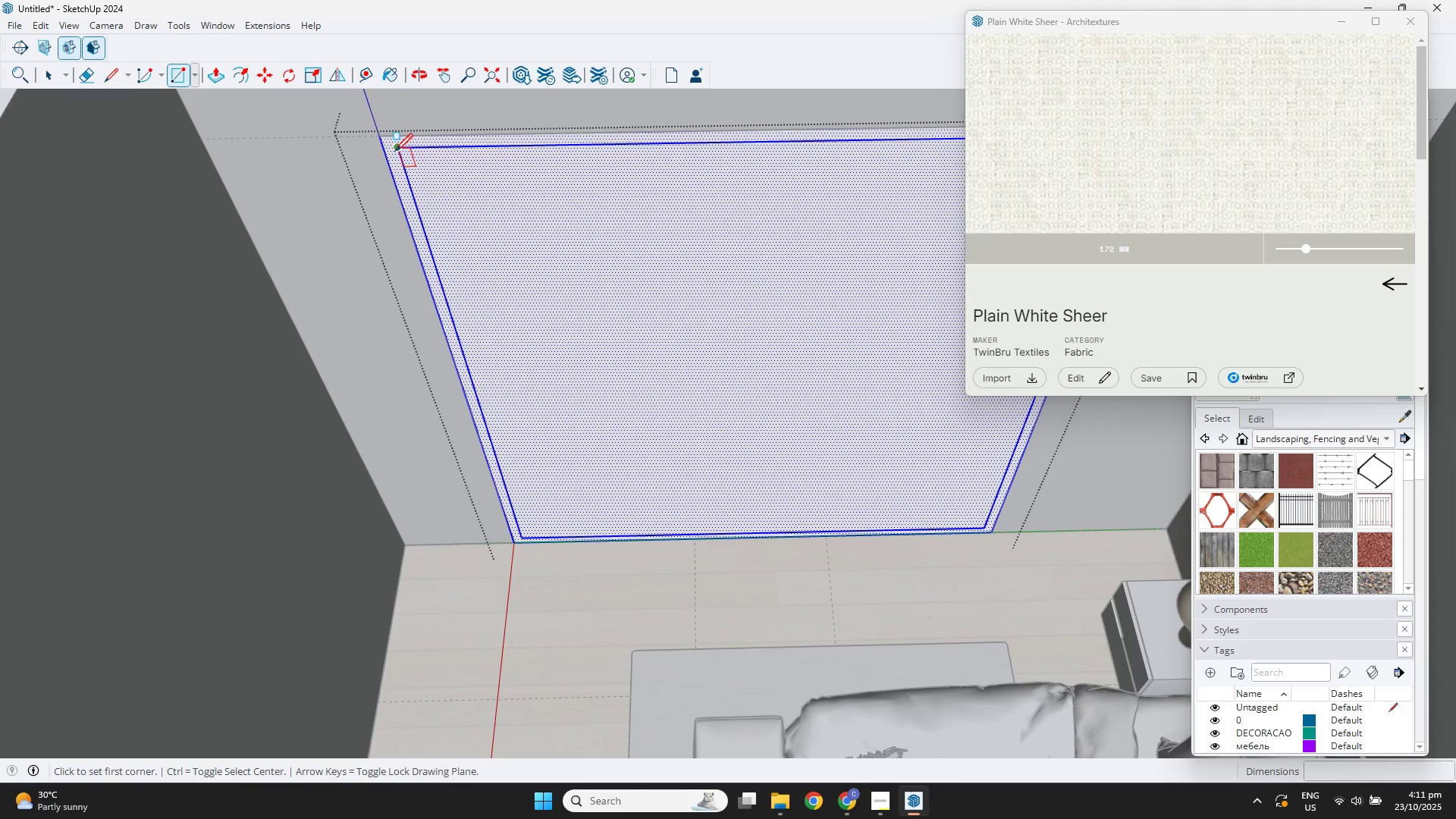 
left_click([395, 151])
 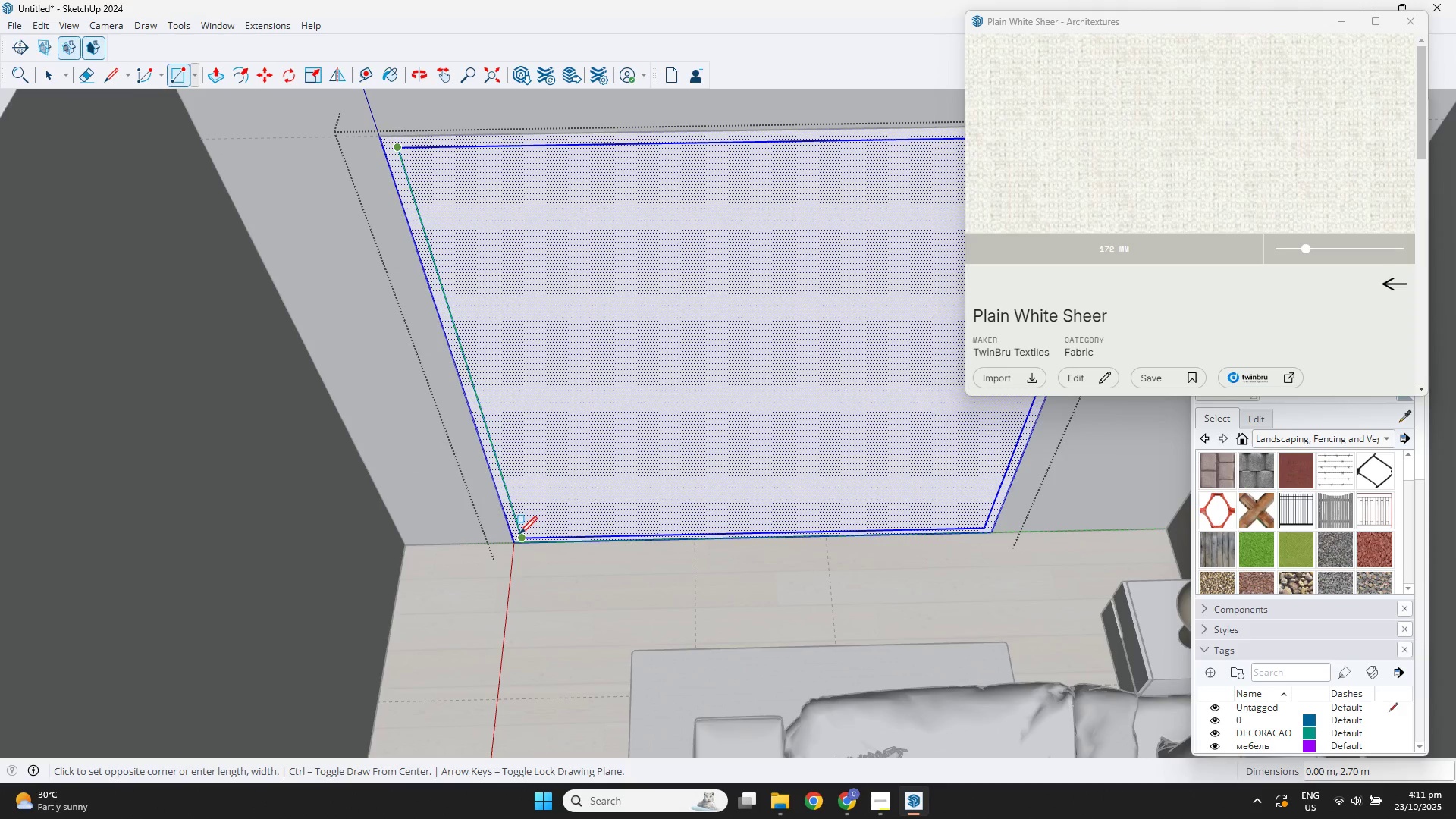 
key(Space)
 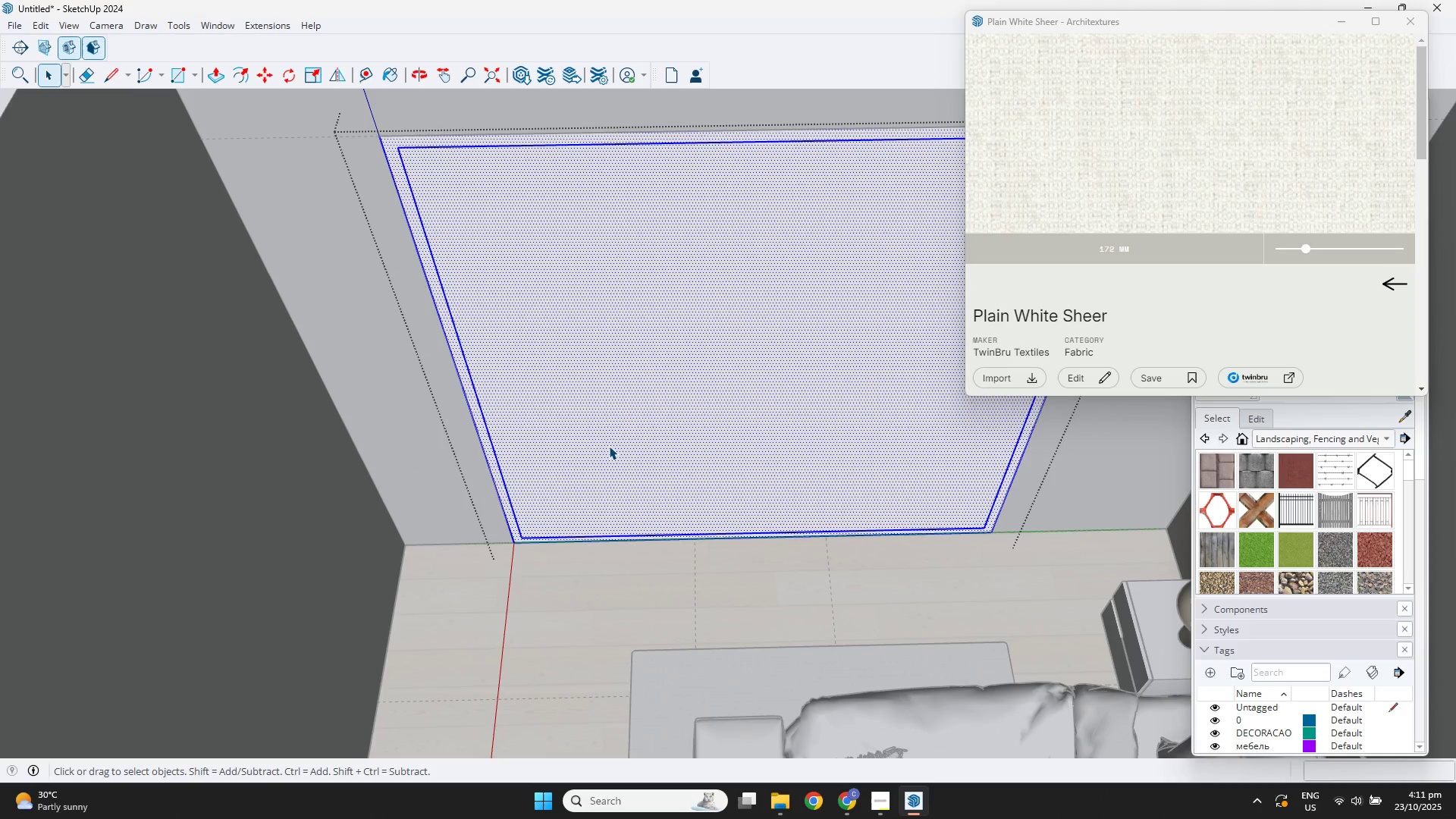 
left_click([609, 446])
 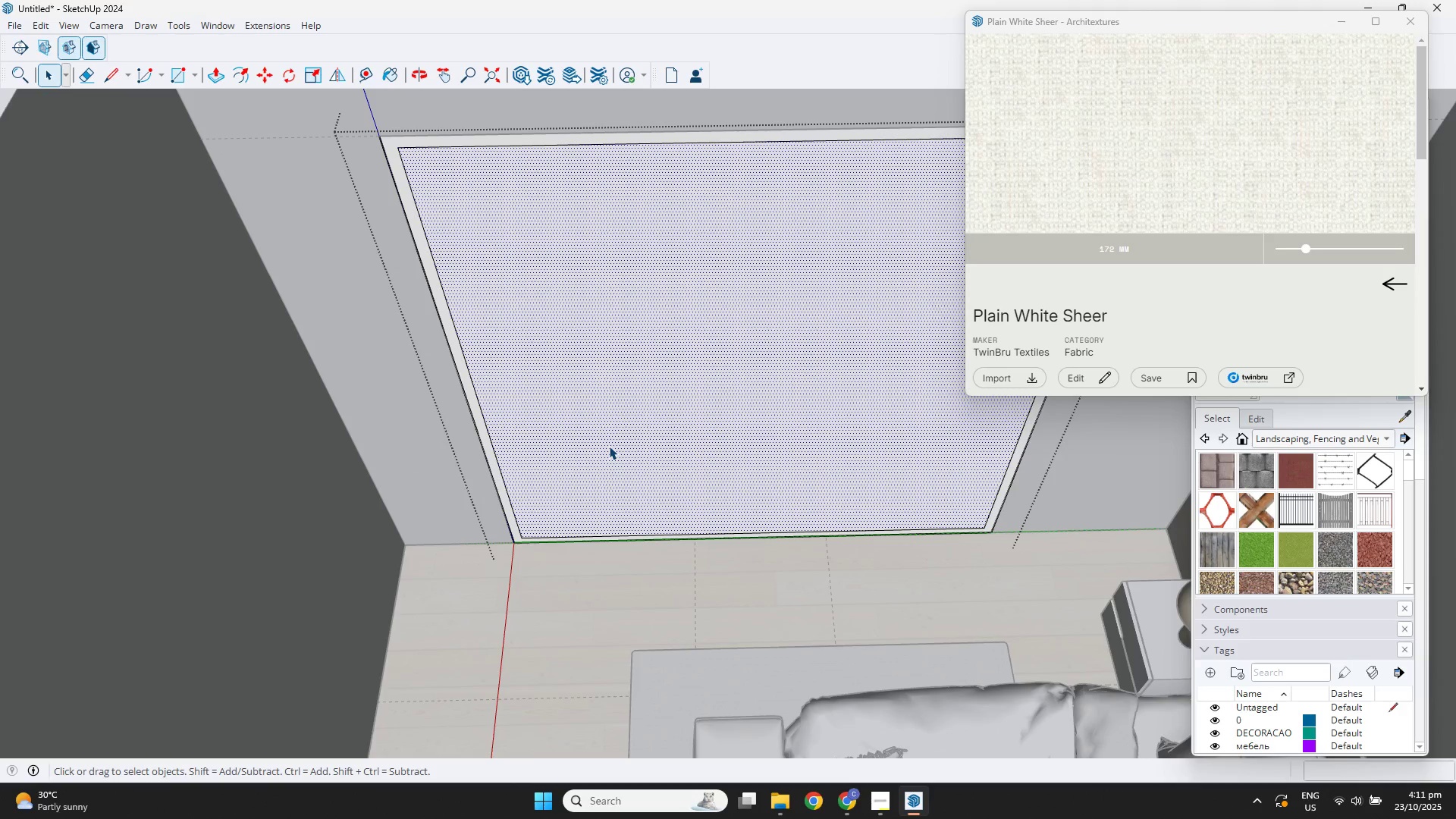 
key(Delete)
 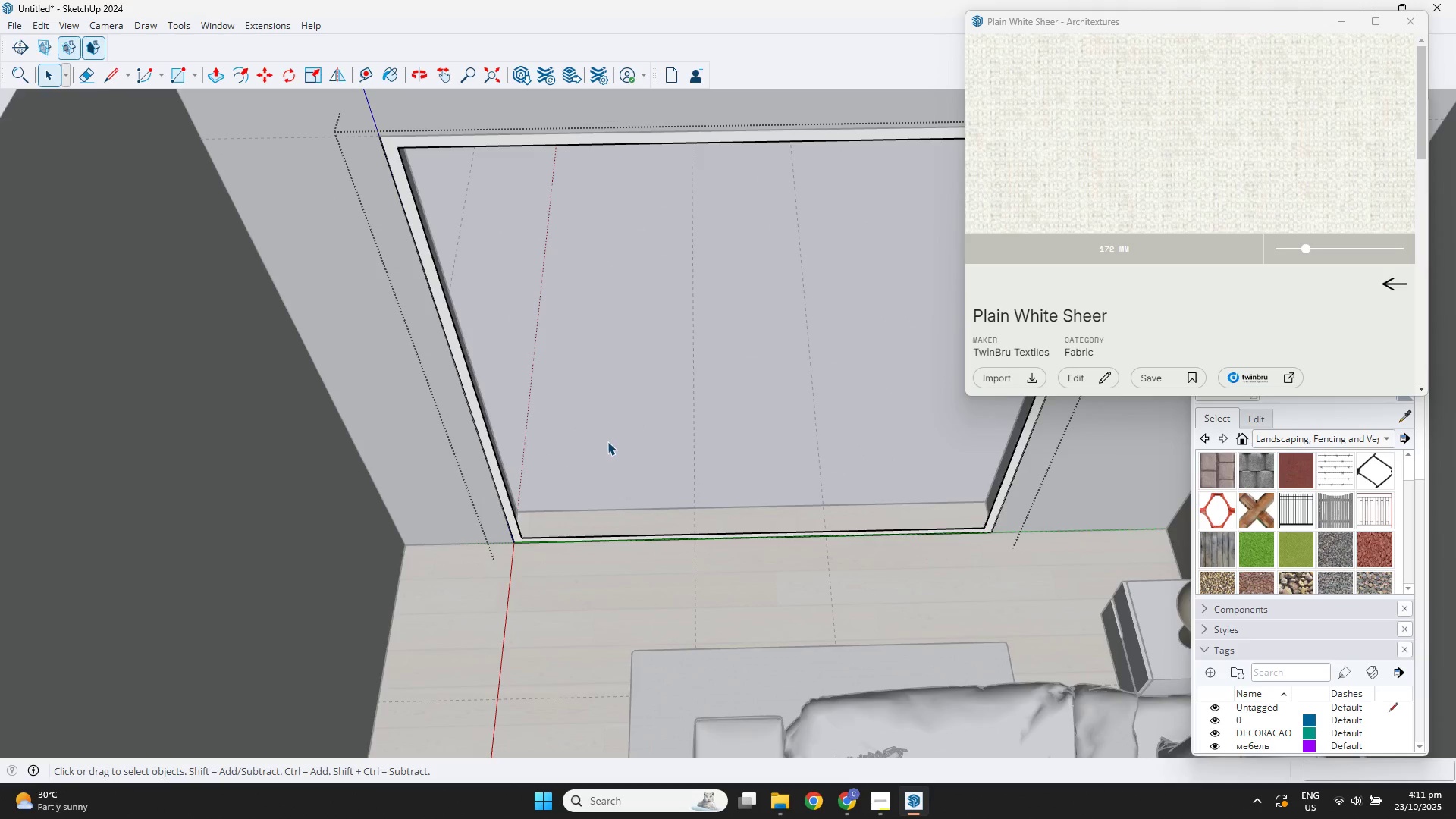 
scroll: coordinate [519, 533], scroll_direction: up, amount: 5.0
 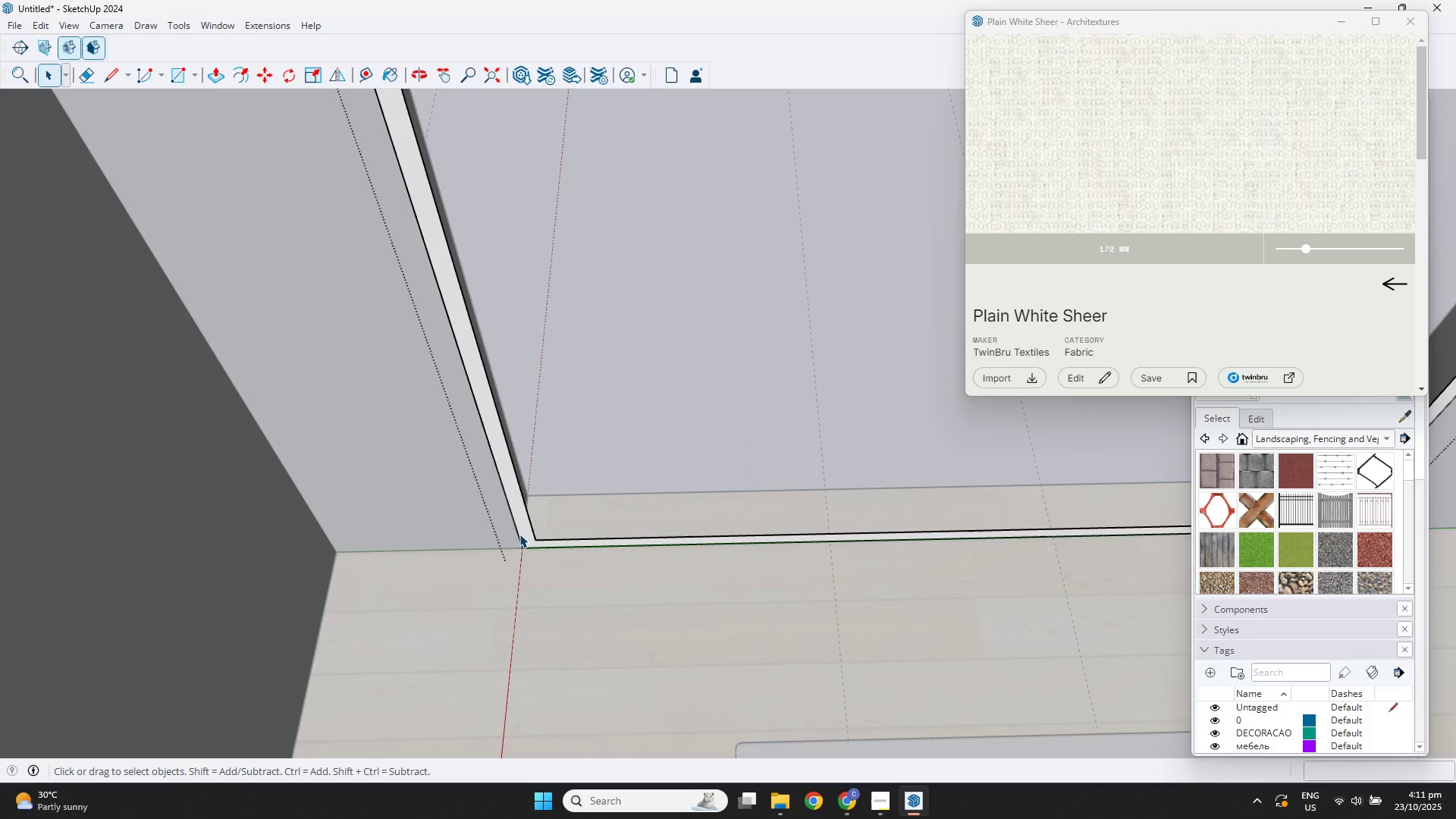 
double_click([519, 534])
 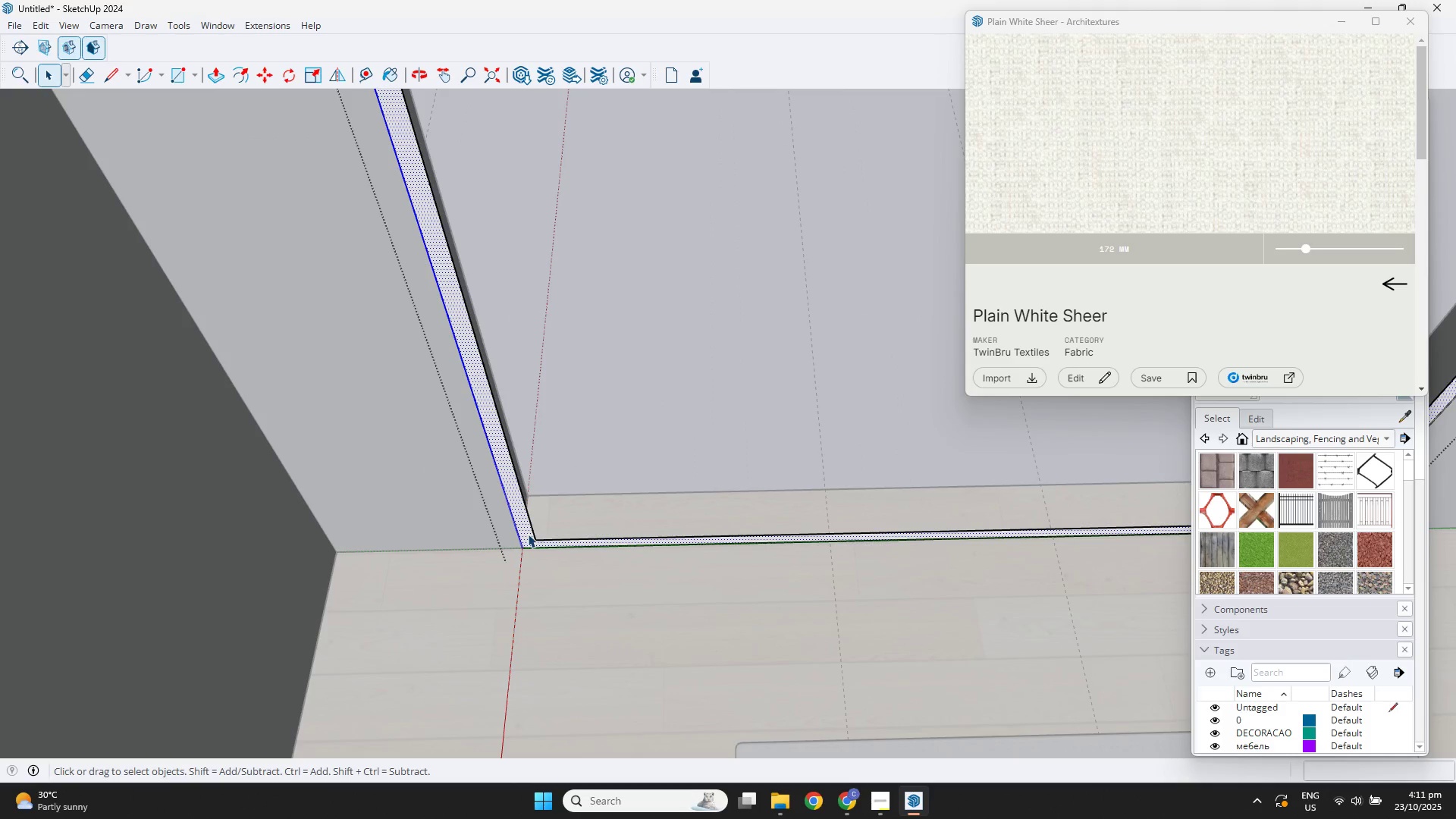 
double_click([528, 534])
 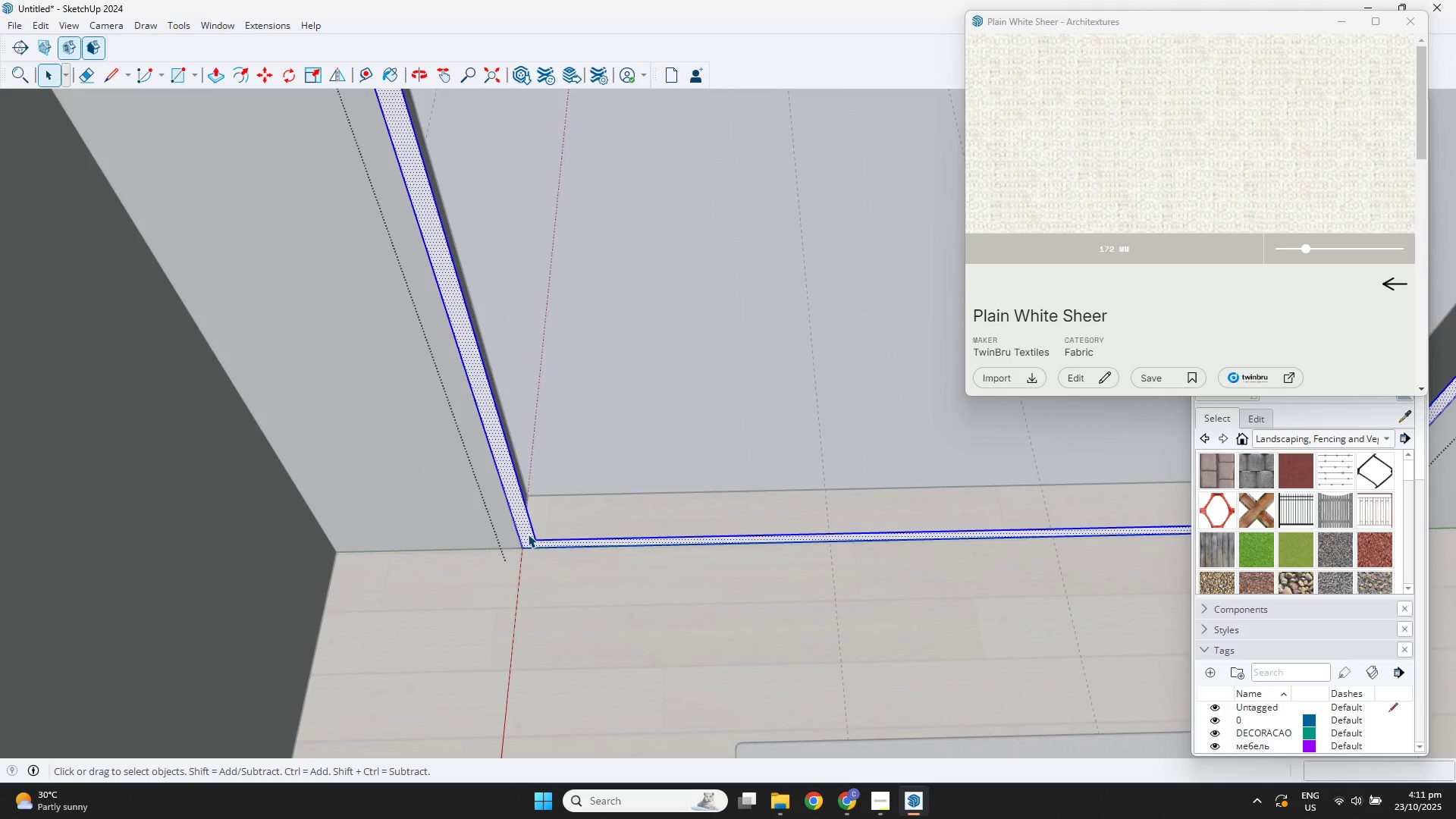 
triple_click([528, 534])
 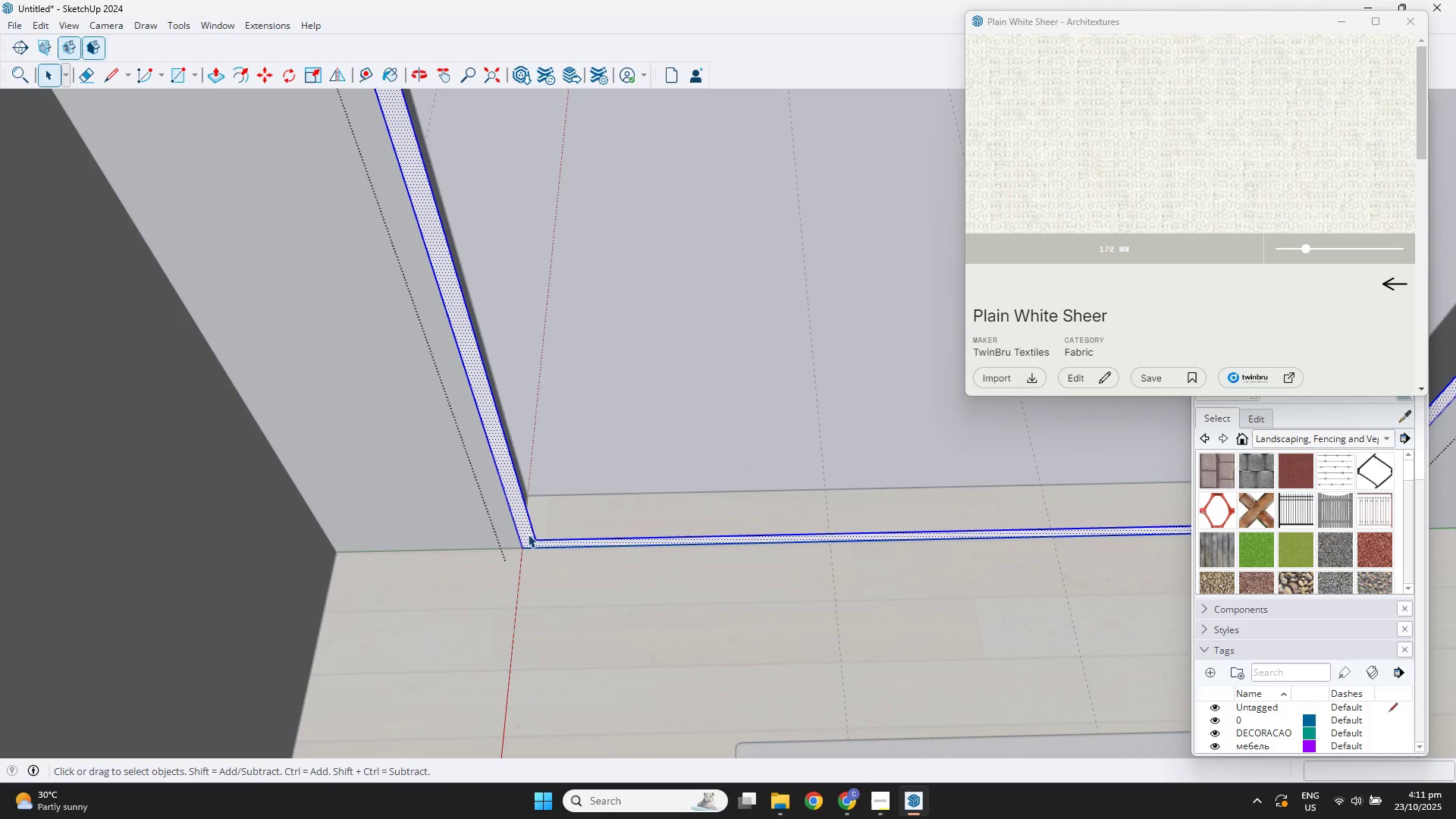 
key(R)
 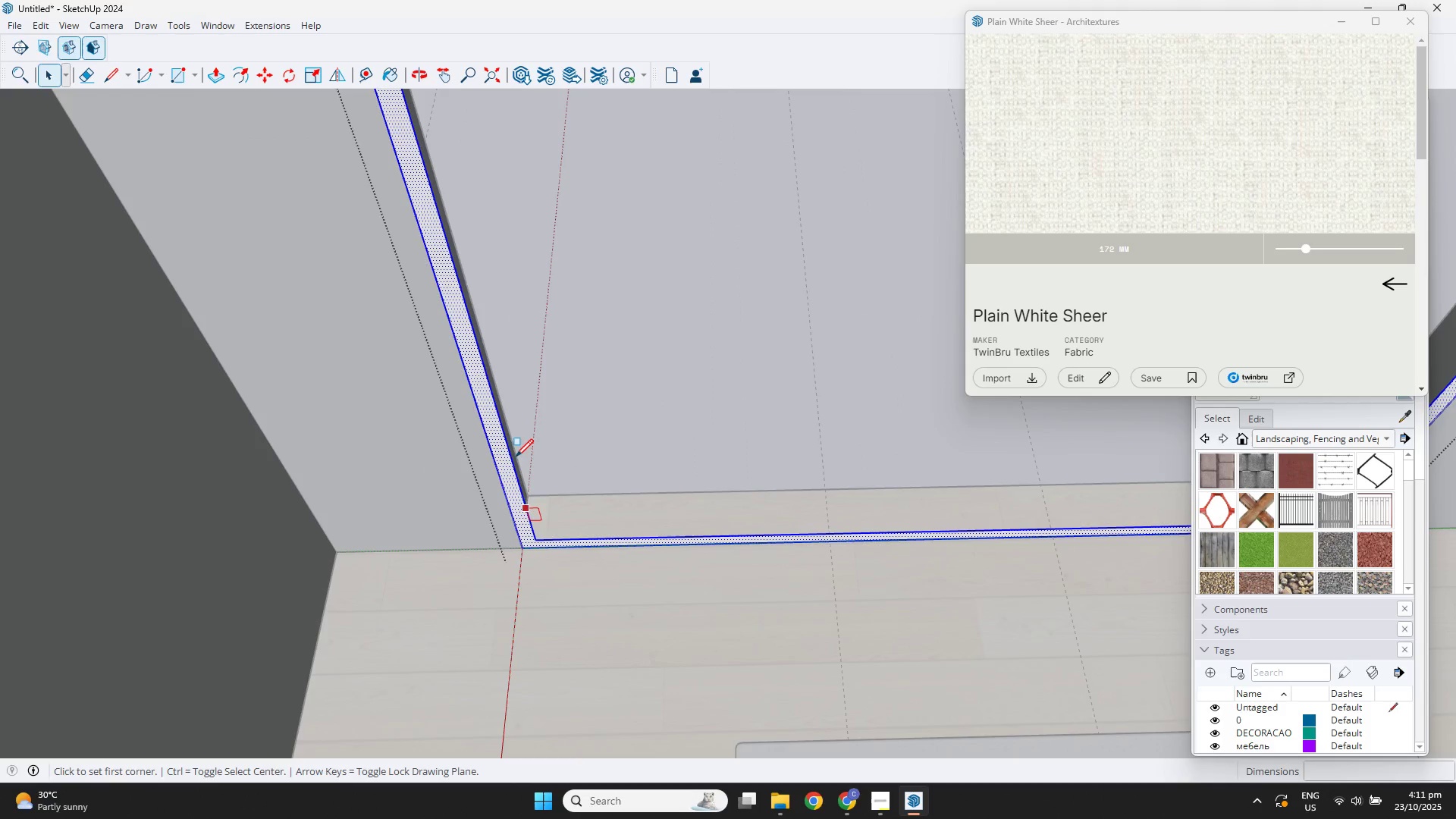 
scroll: coordinate [510, 422], scroll_direction: down, amount: 3.0
 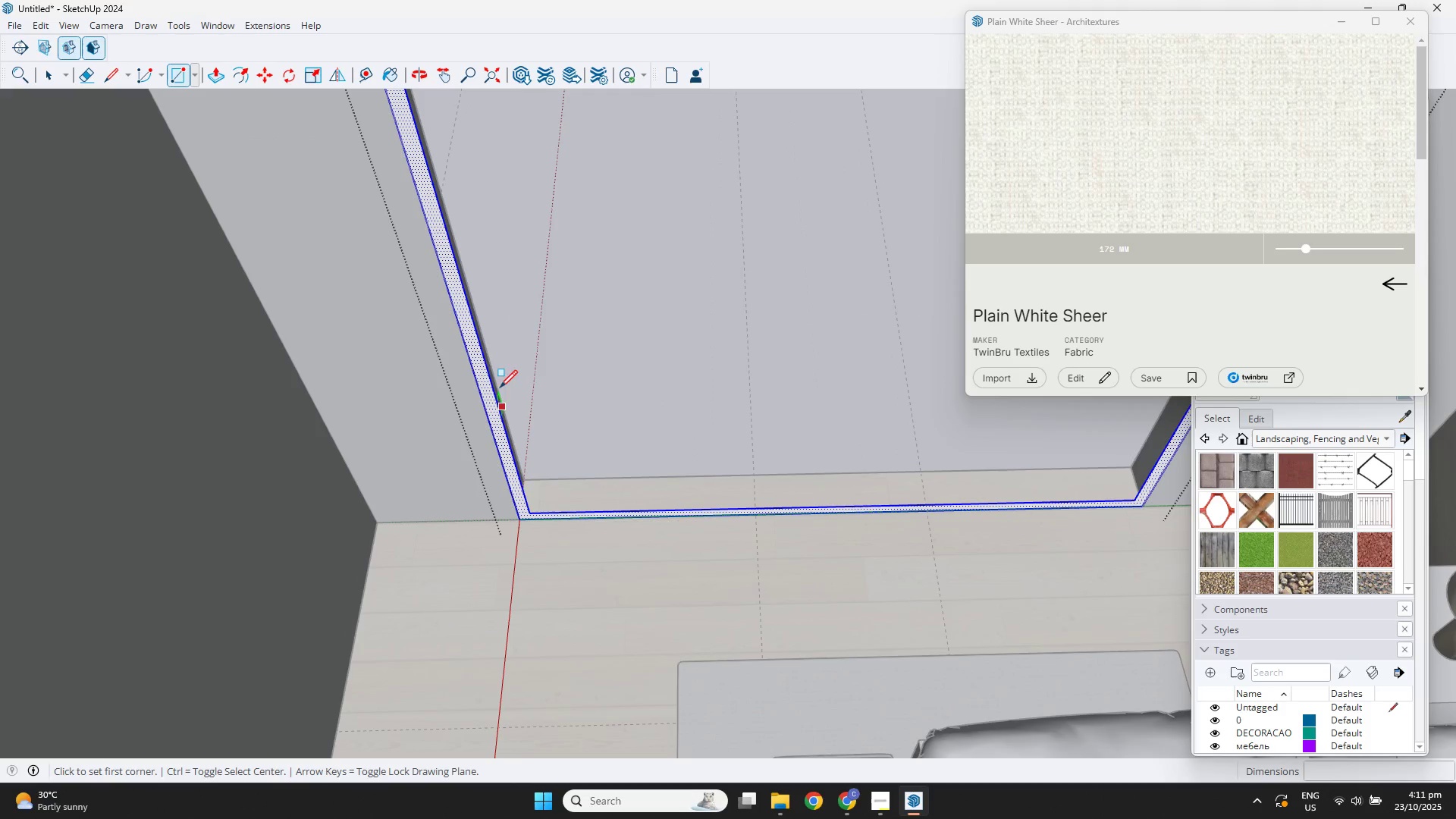 
hold_key(key=ShiftLeft, duration=0.35)
 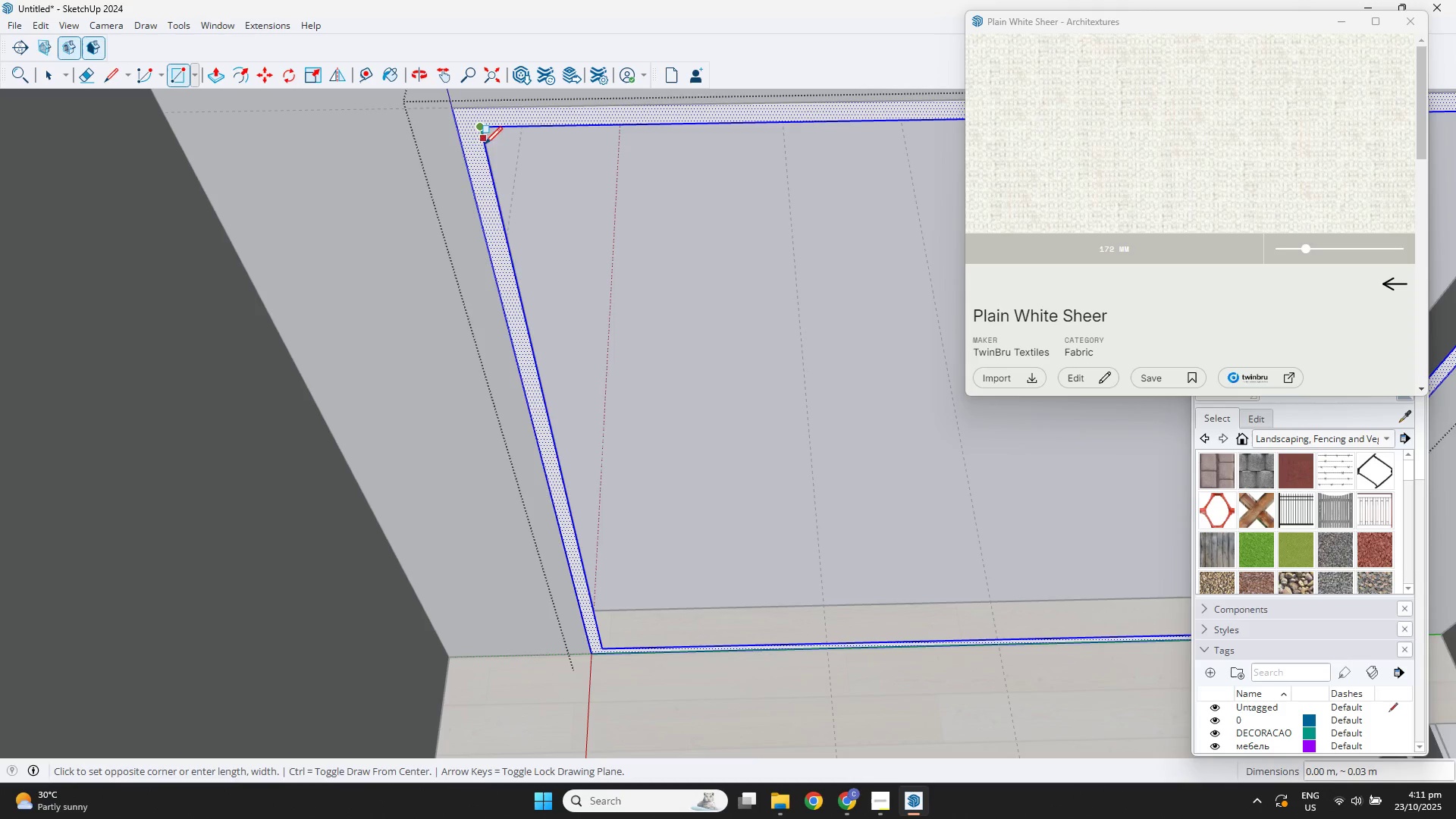 
scroll: coordinate [542, 671], scroll_direction: up, amount: 3.0
 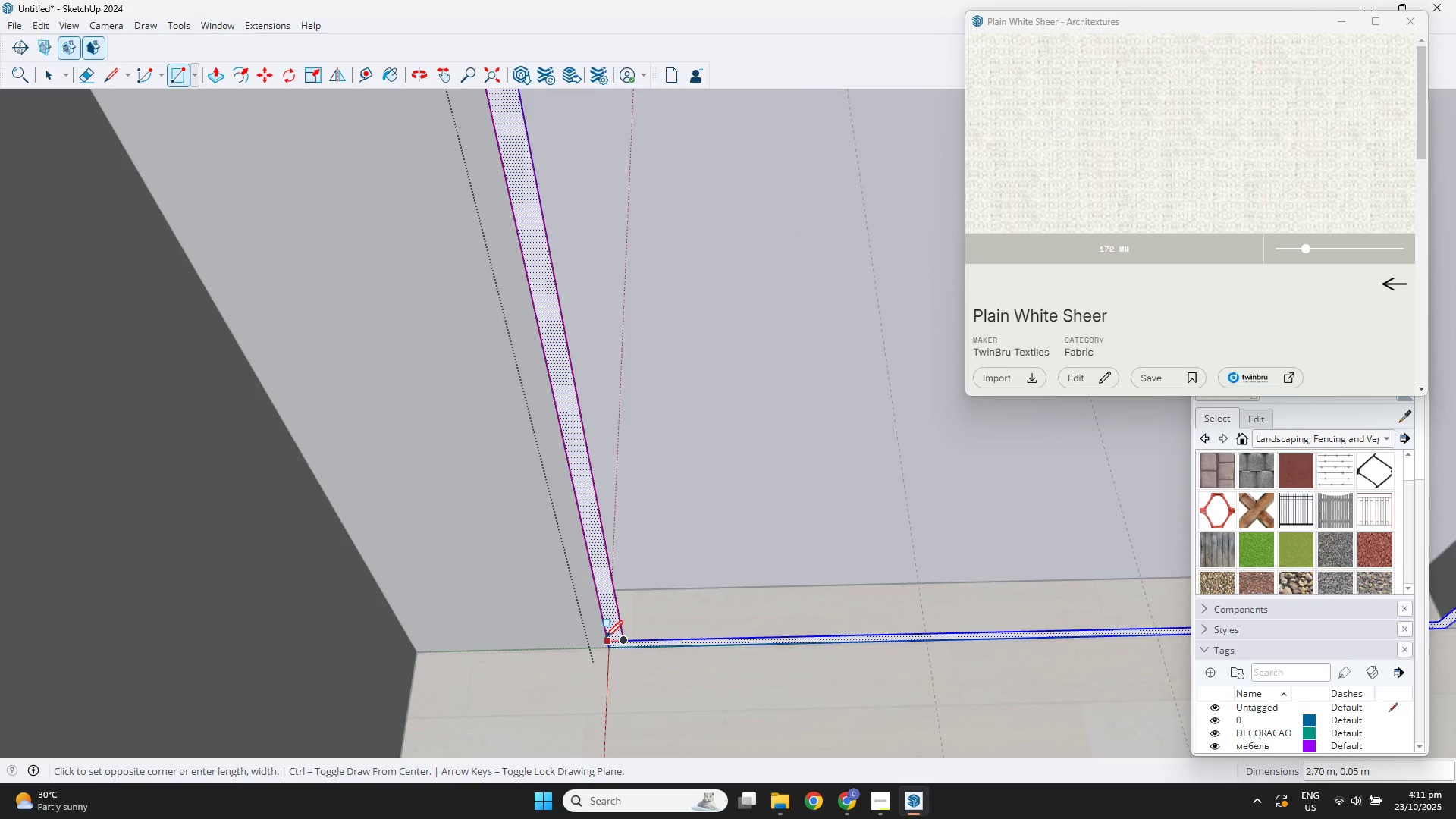 
hold_key(key=ShiftLeft, duration=0.78)
 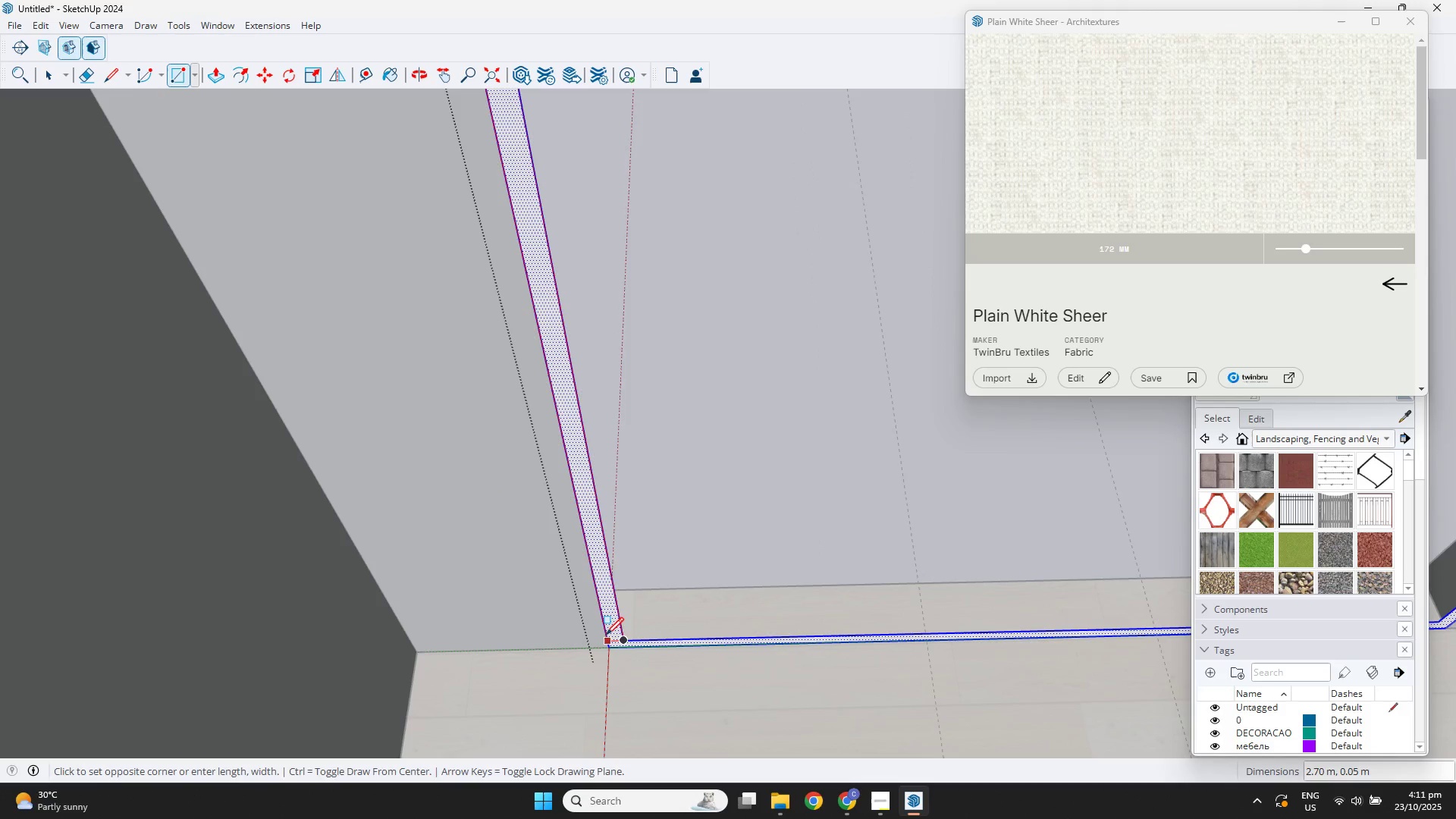 
hold_key(key=ShiftLeft, duration=0.63)
 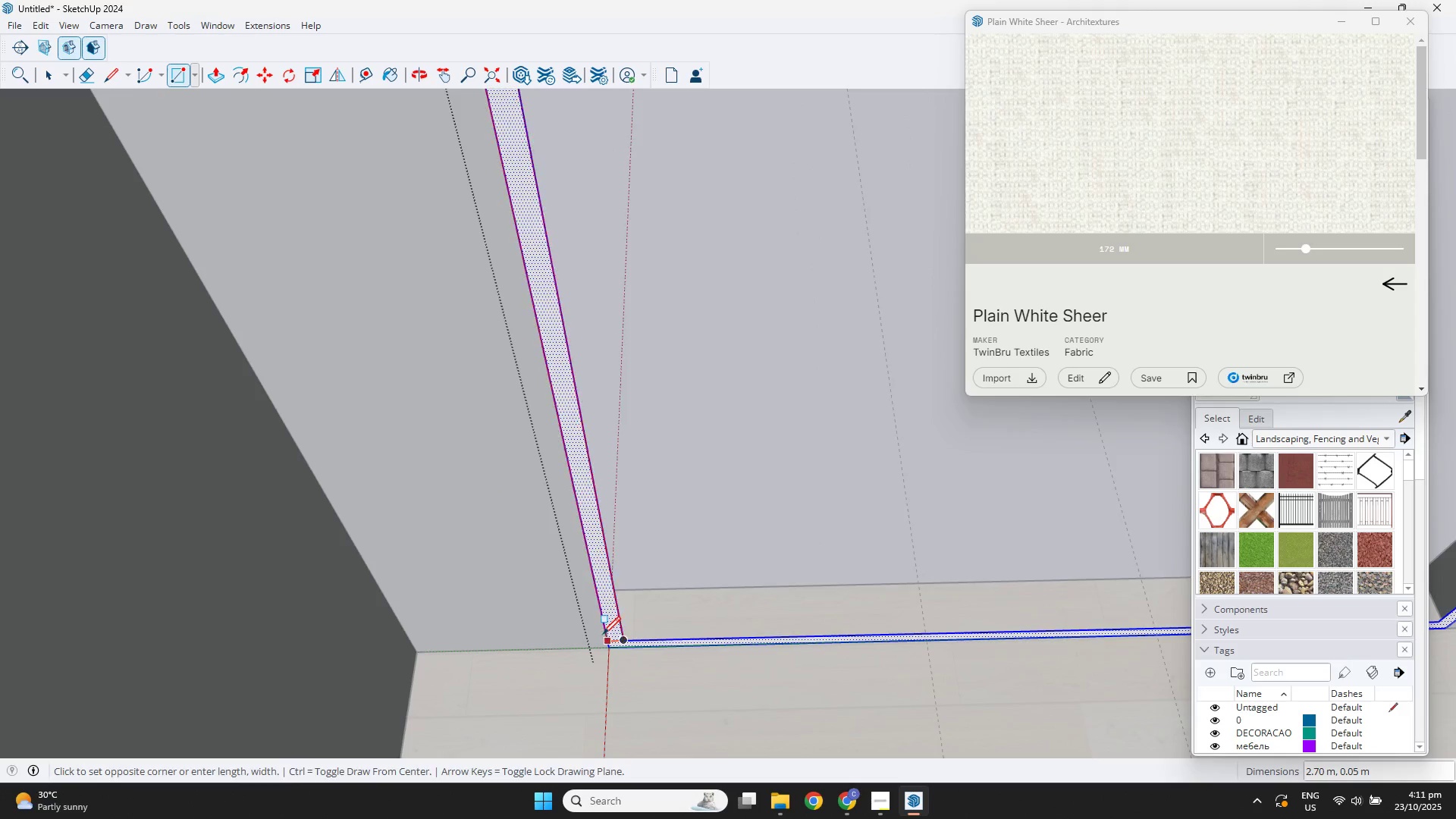 
left_click([603, 634])
 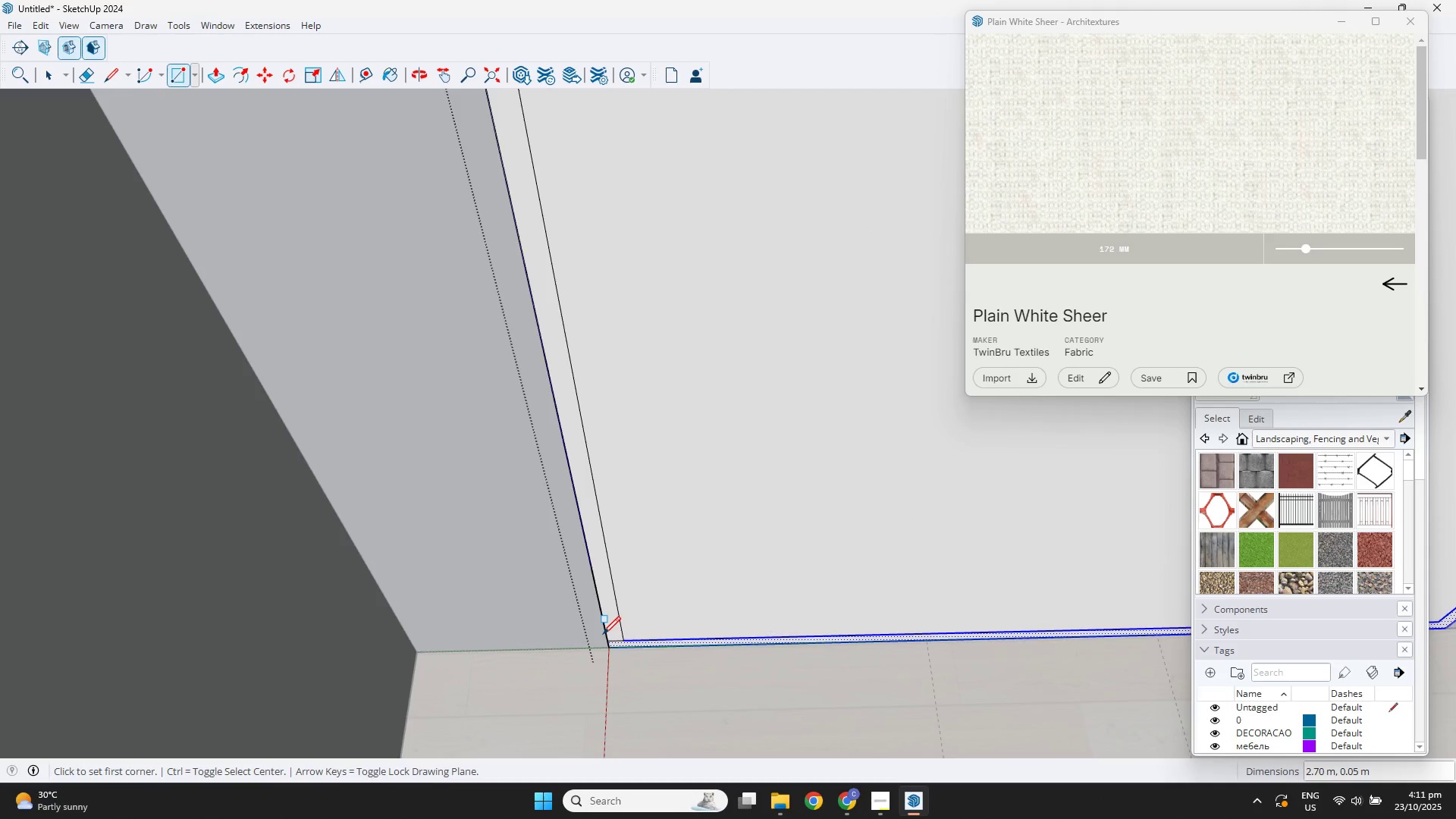 
key(Space)
 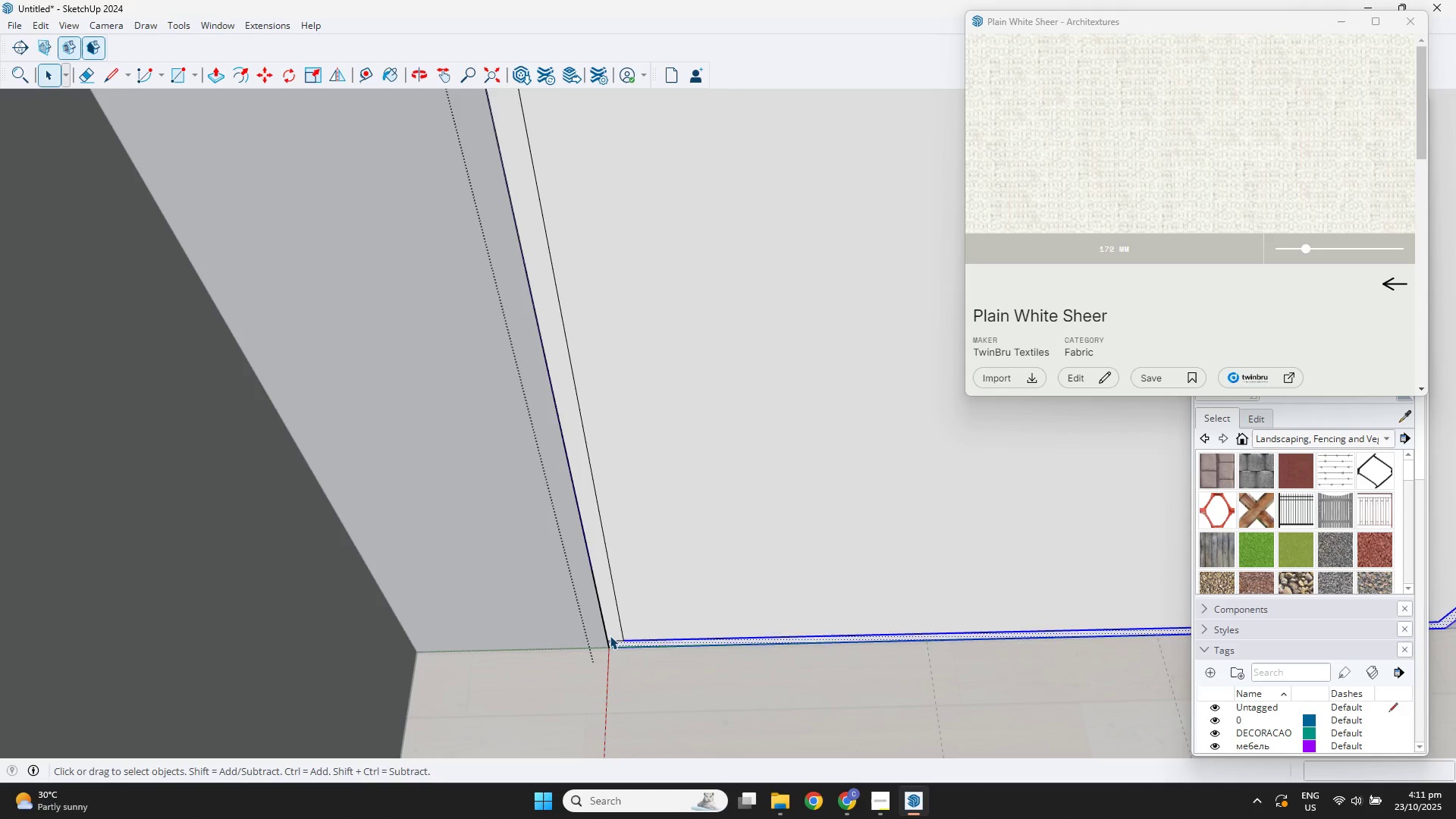 
double_click([610, 635])
 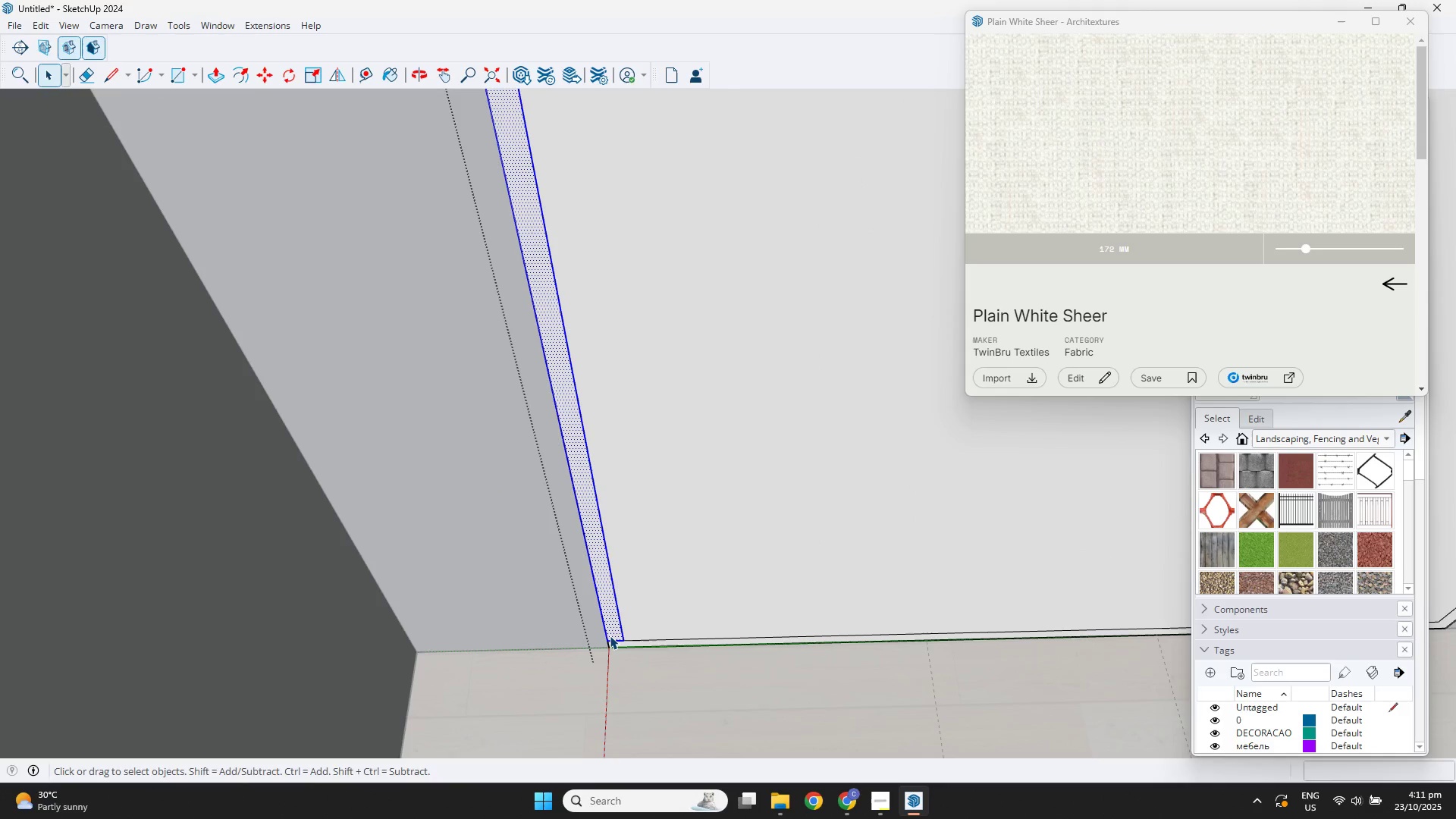 
key(M)
 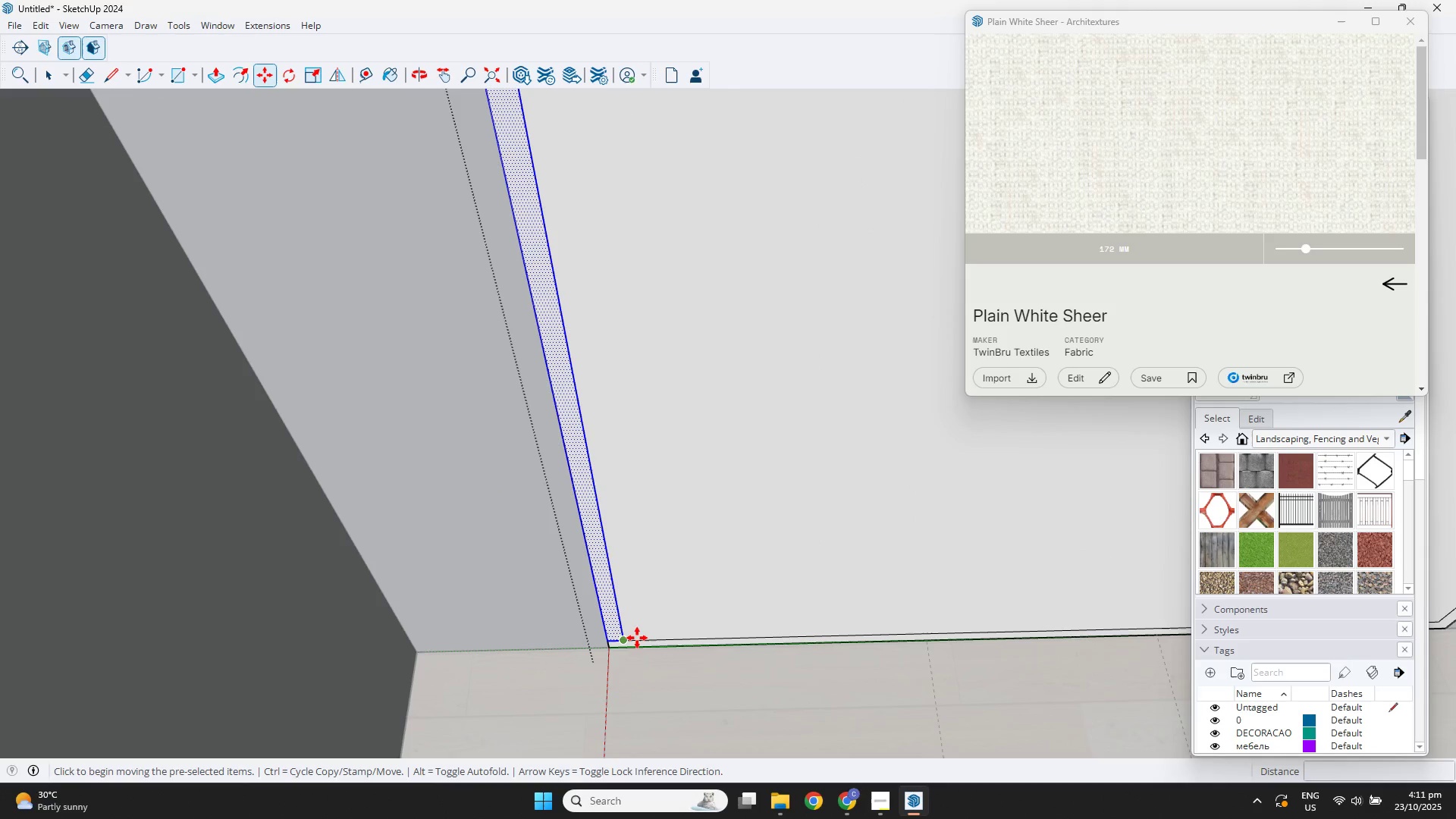 
key(Control+ControlLeft)
 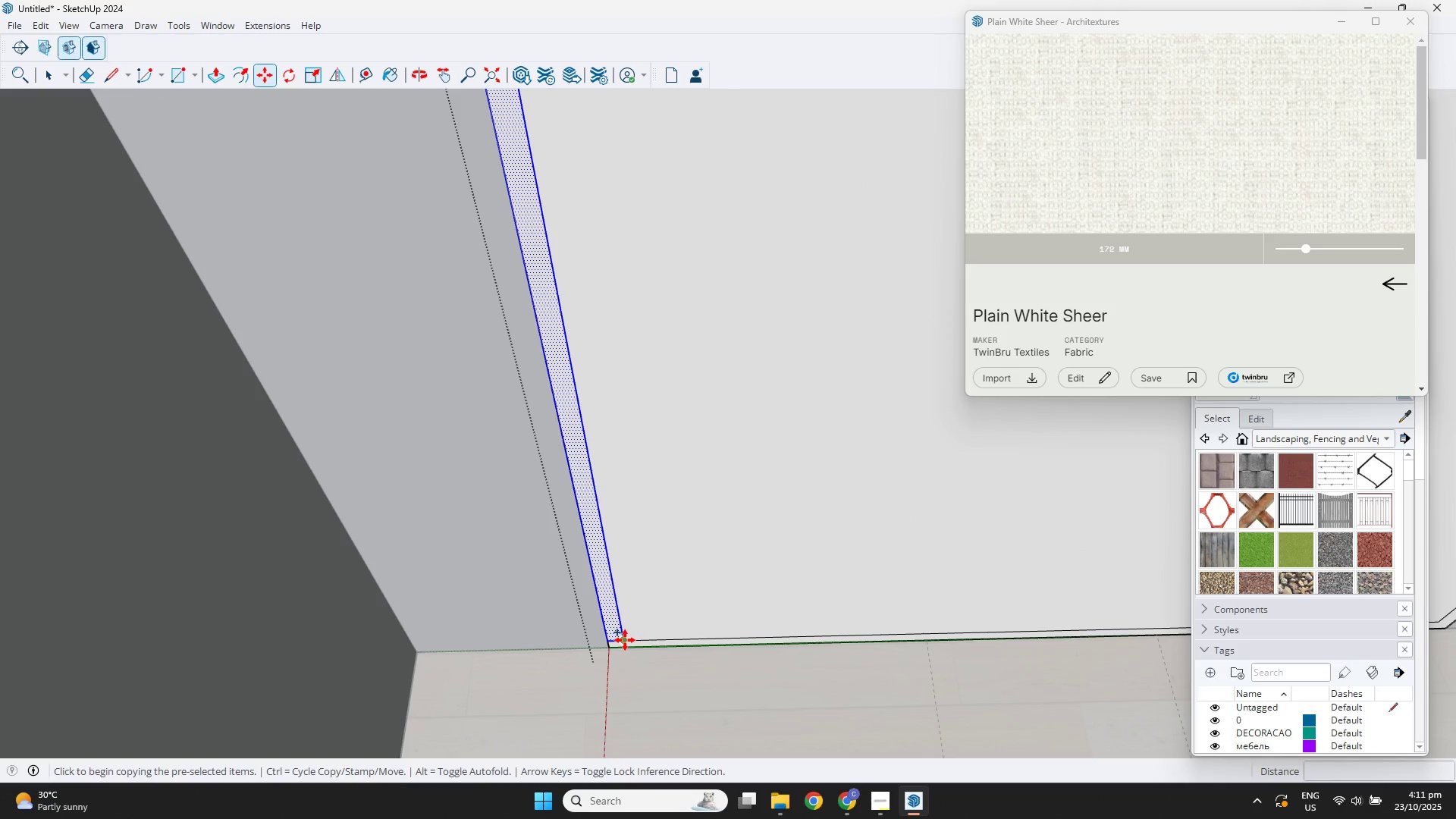 
left_click([625, 640])
 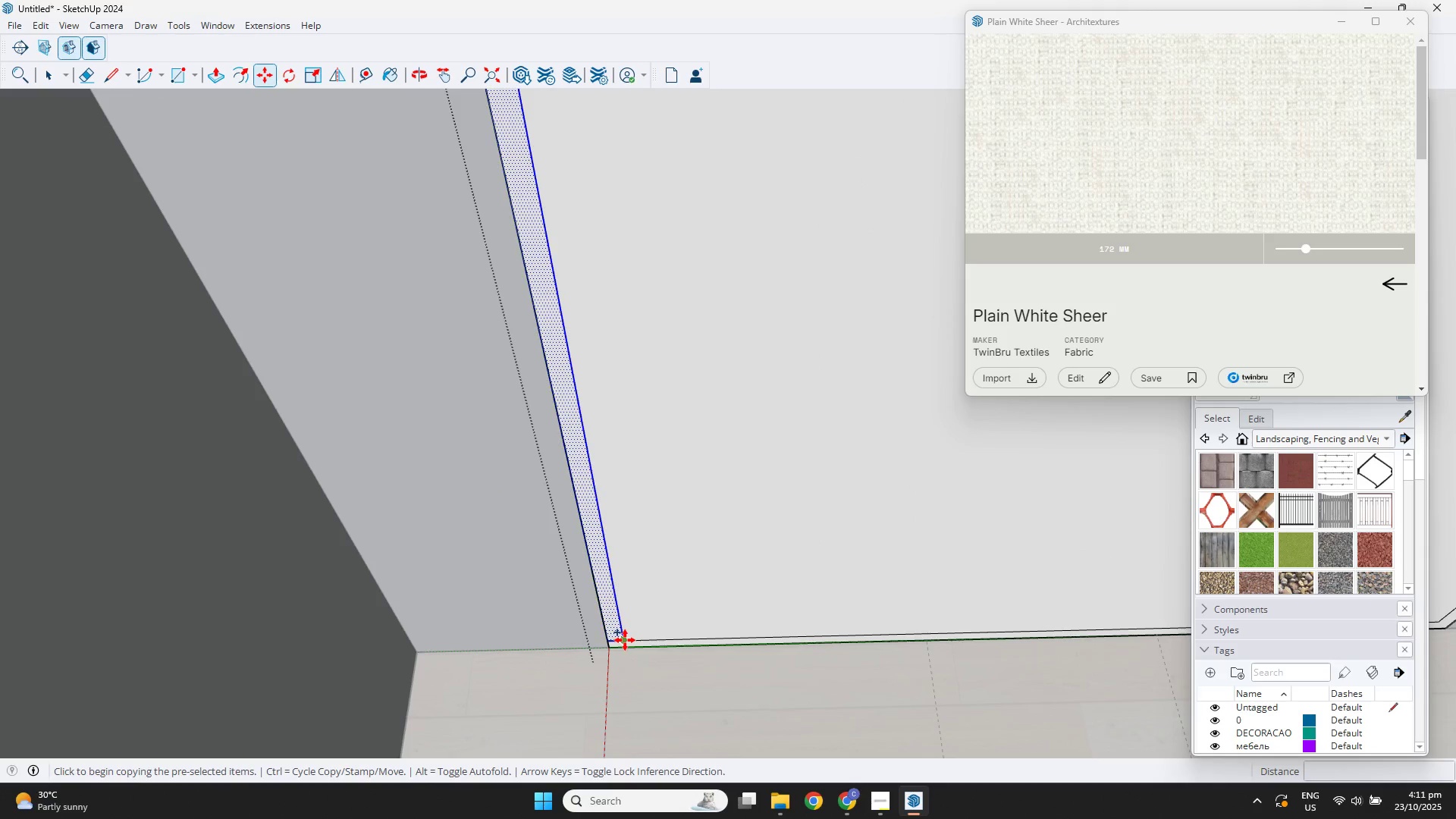 
scroll: coordinate [844, 634], scroll_direction: down, amount: 3.0
 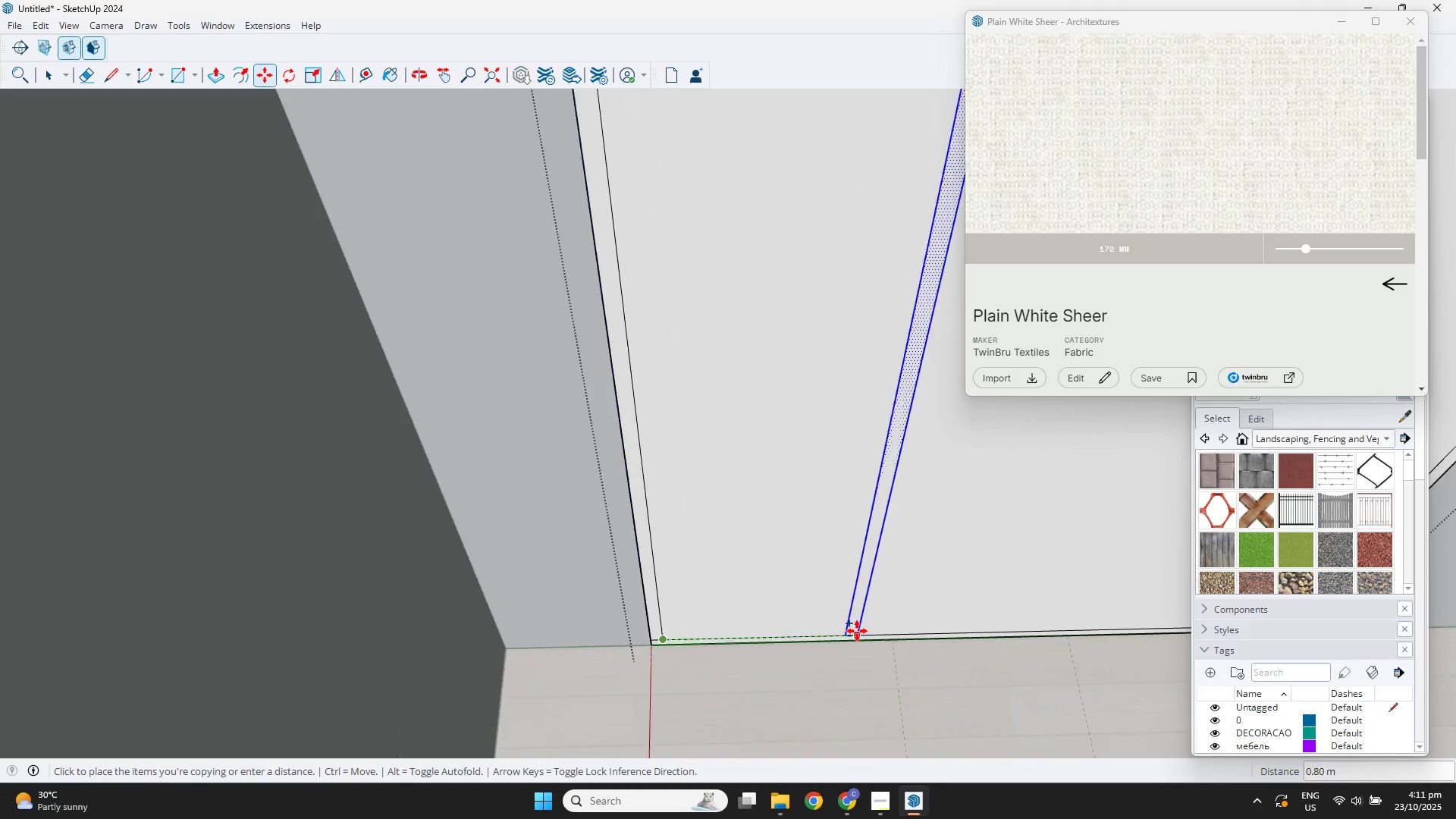 
hold_key(key=ShiftLeft, duration=0.38)
 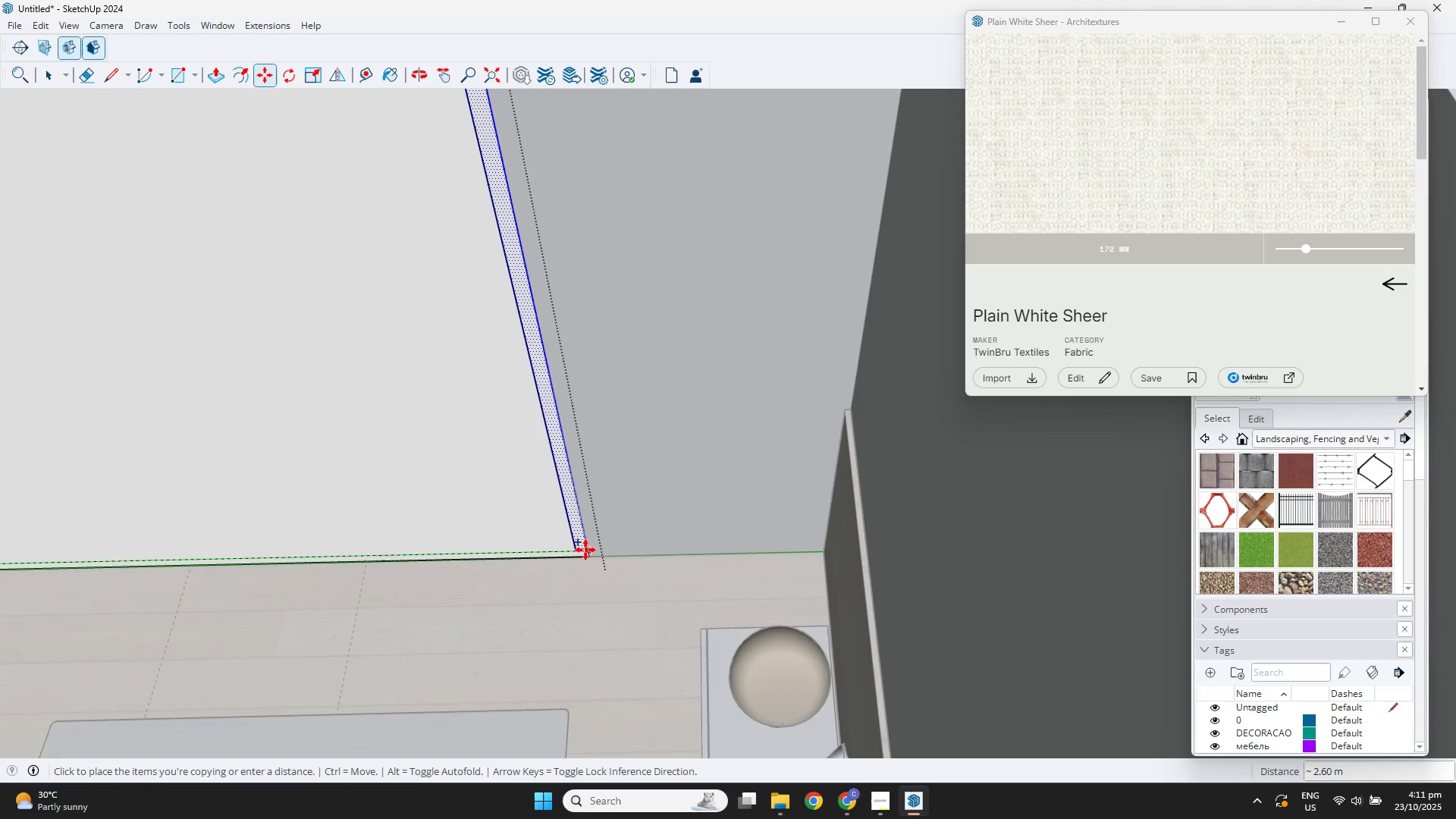 
left_click([585, 550])
 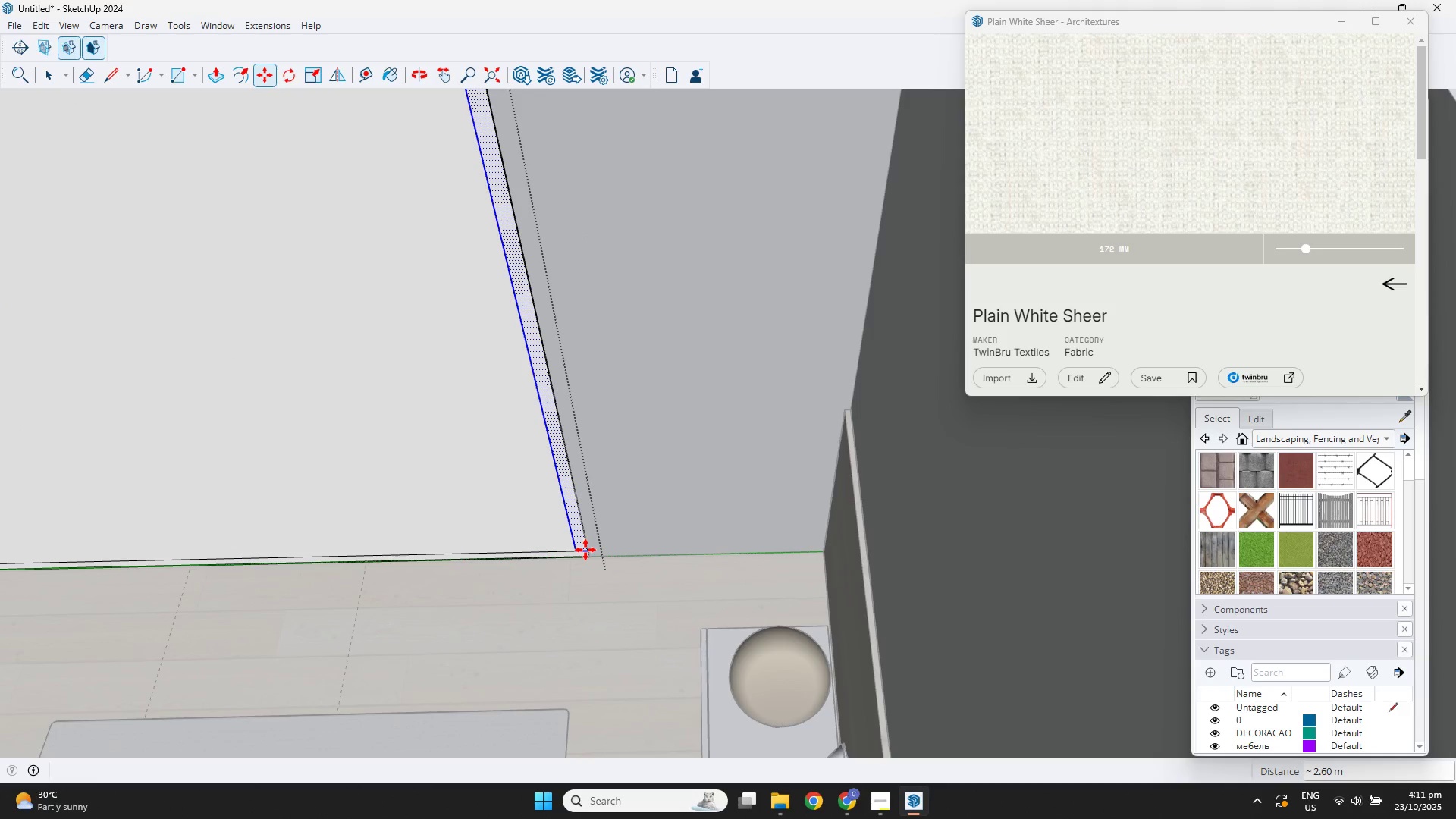 
key(NumpadDivide)
 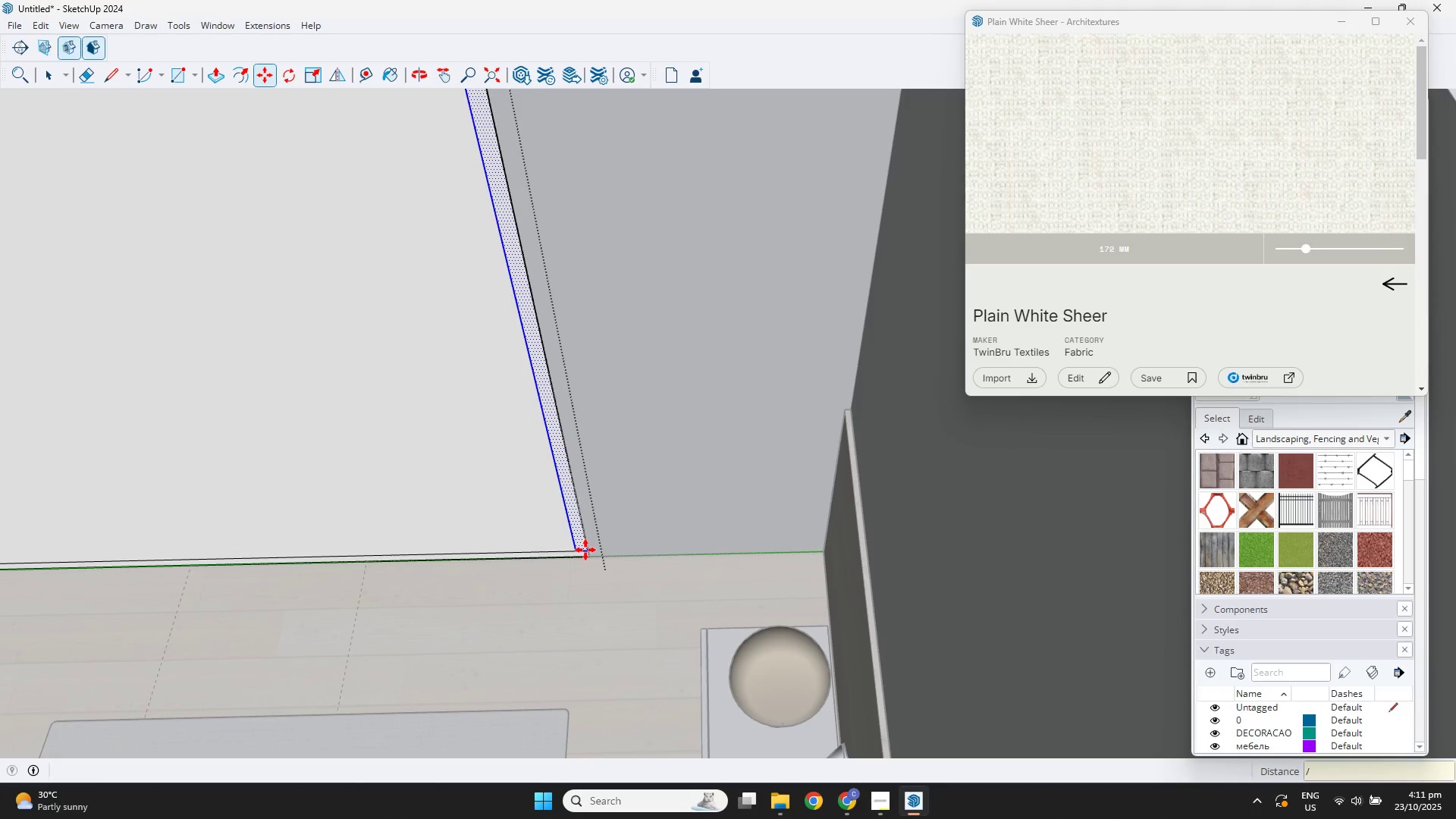 
key(Numpad4)
 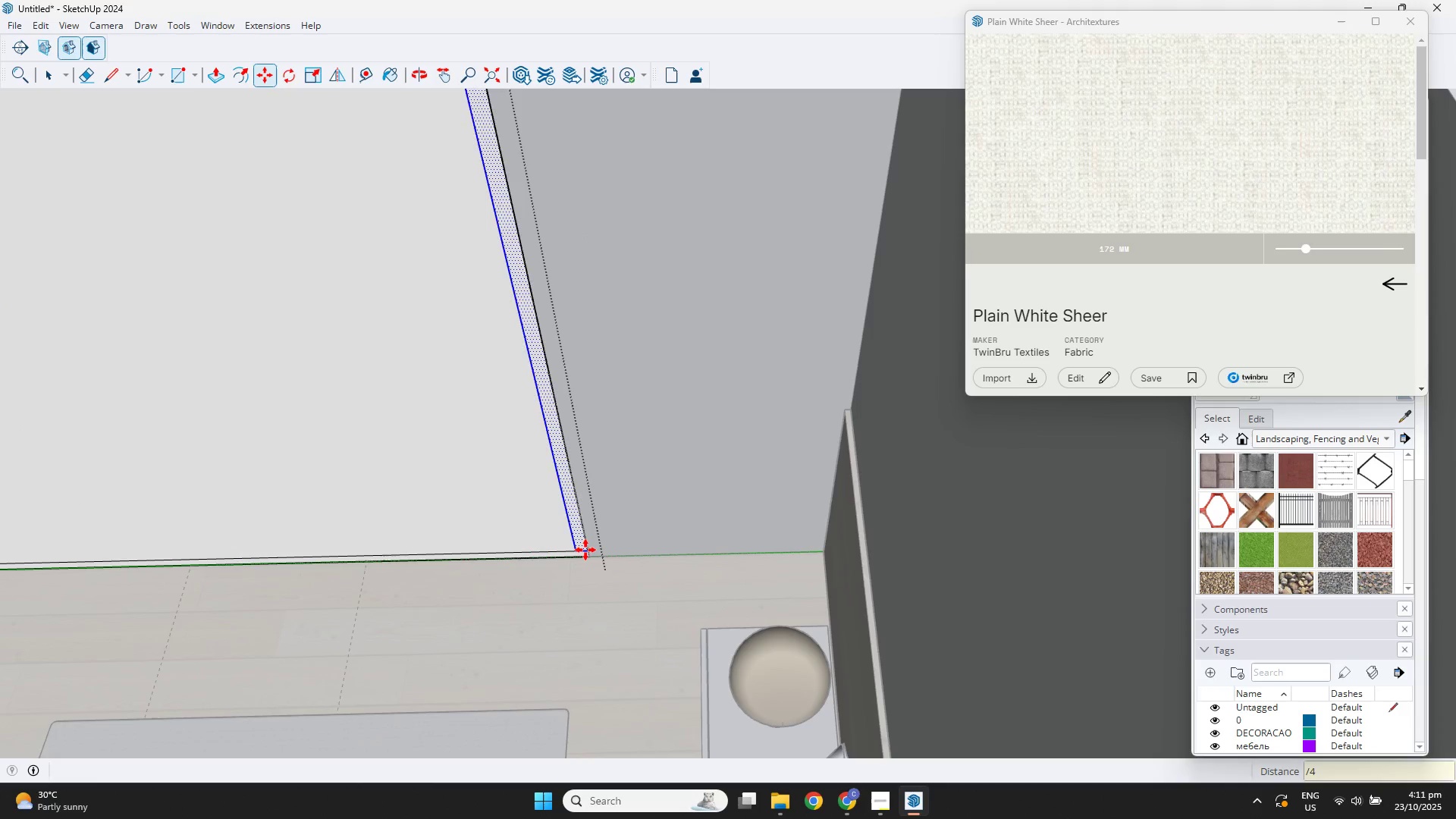 
key(NumpadEnter)
 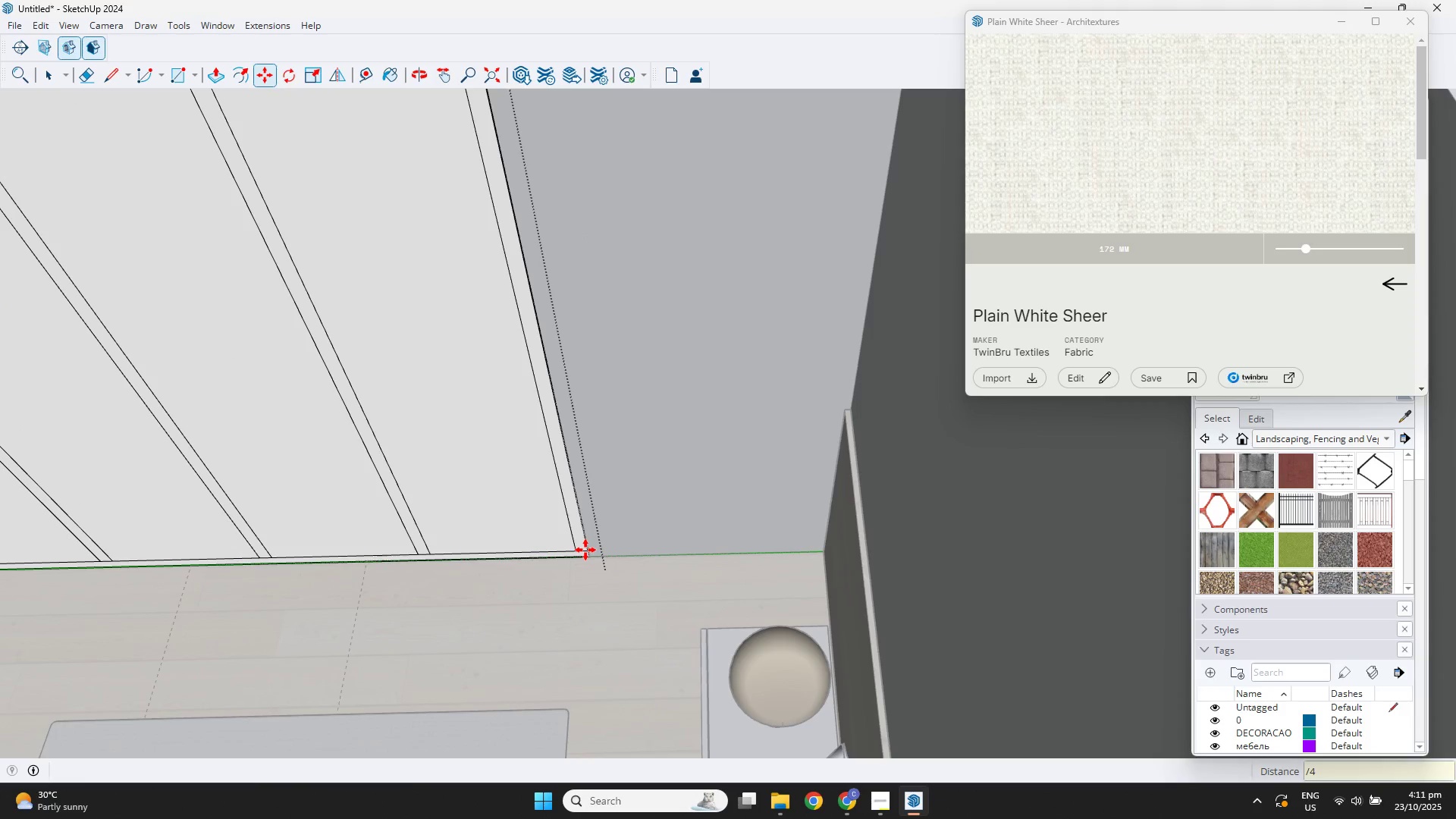 
scroll: coordinate [364, 514], scroll_direction: down, amount: 8.0
 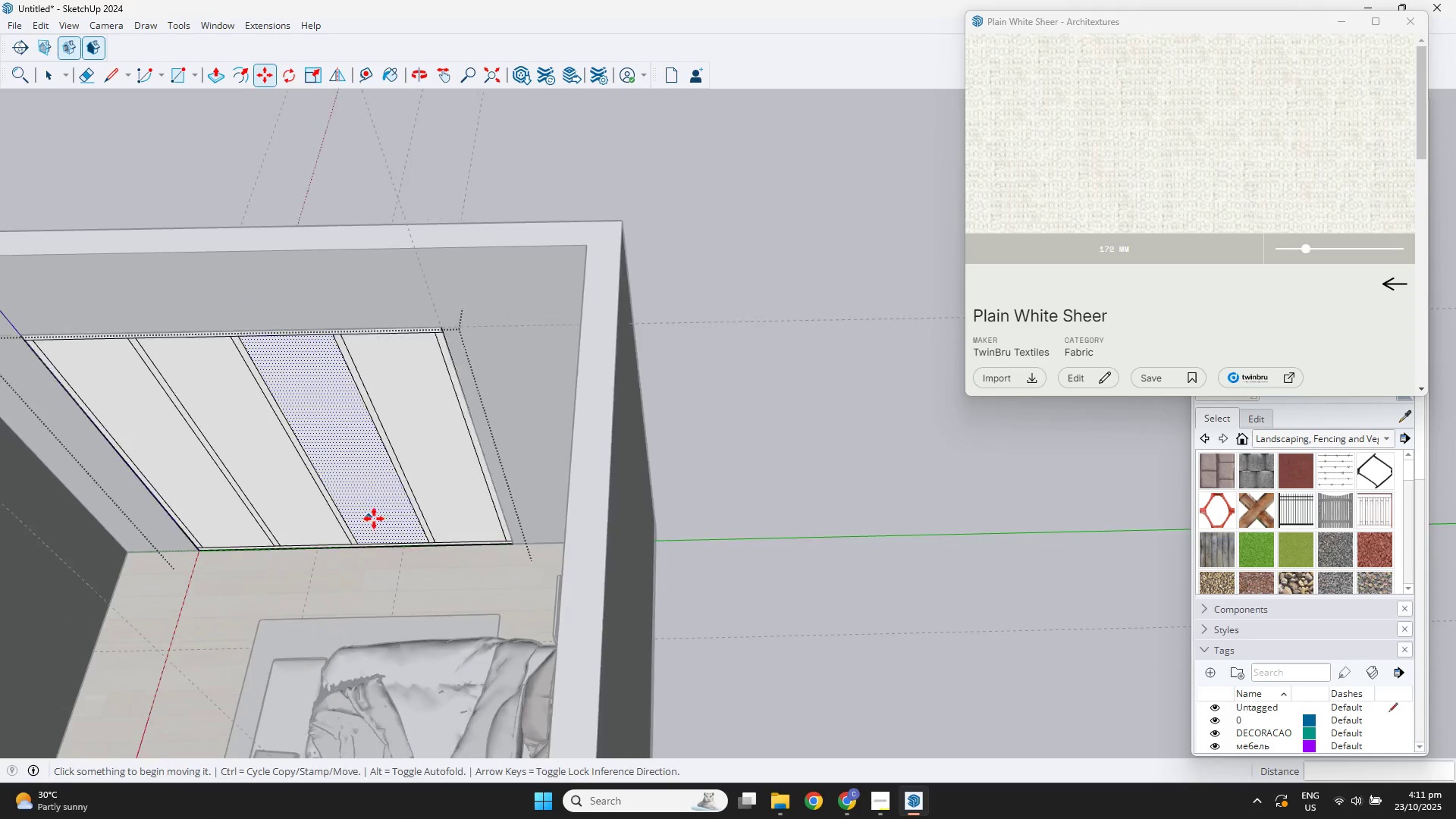 
key(Shift+ShiftLeft)
 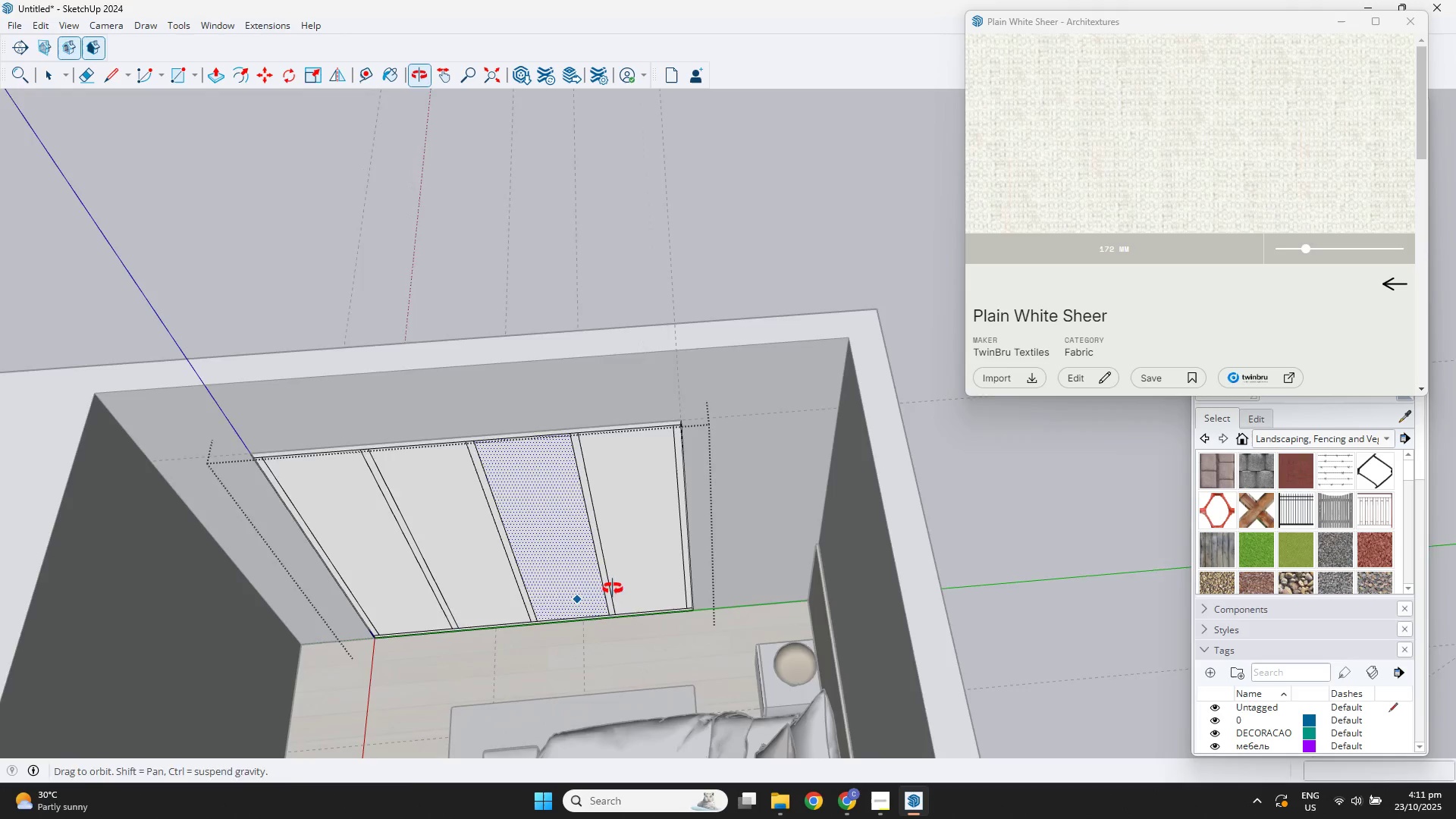 
key(Space)
 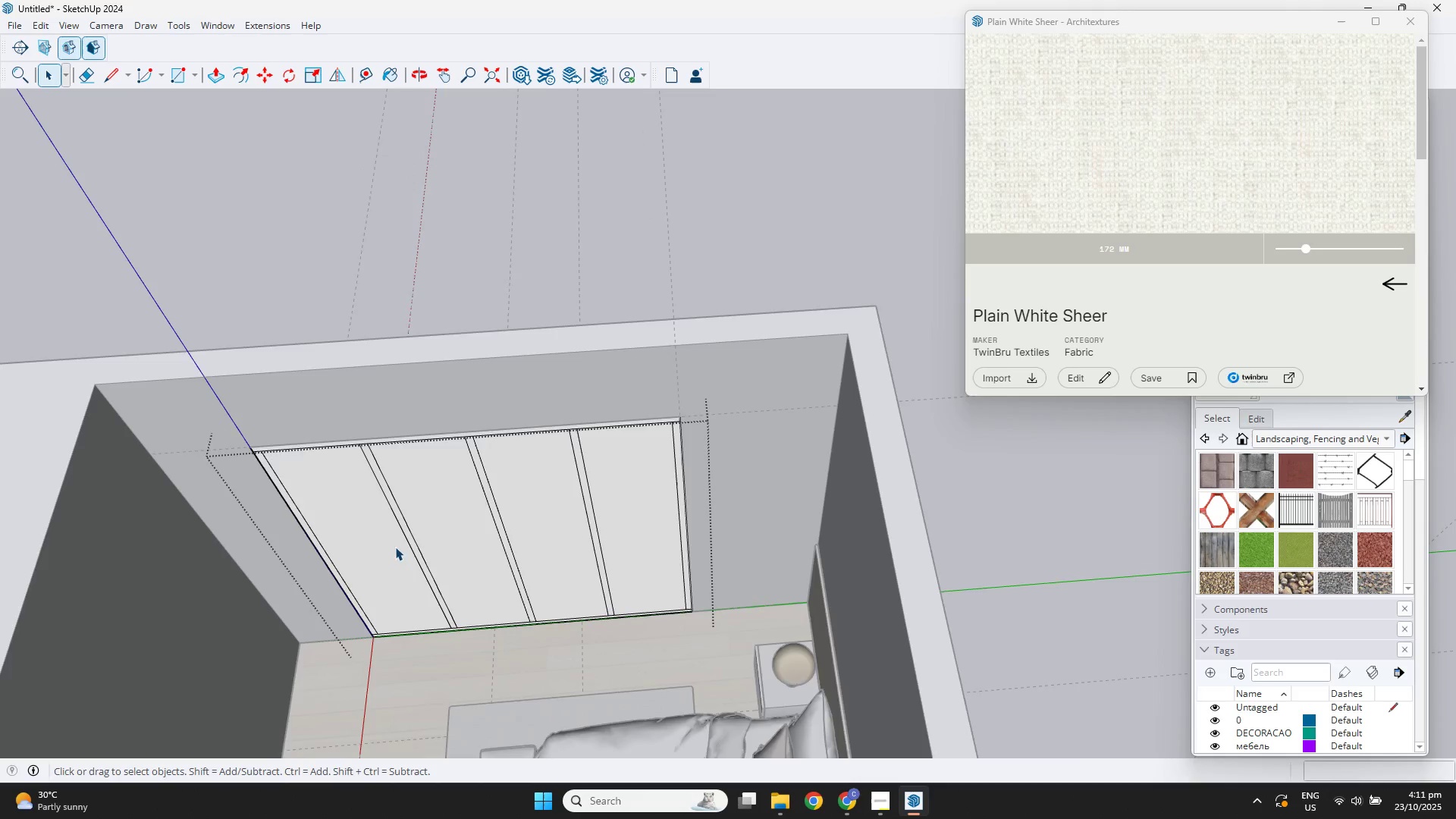 
scroll: coordinate [359, 551], scroll_direction: up, amount: 1.0
 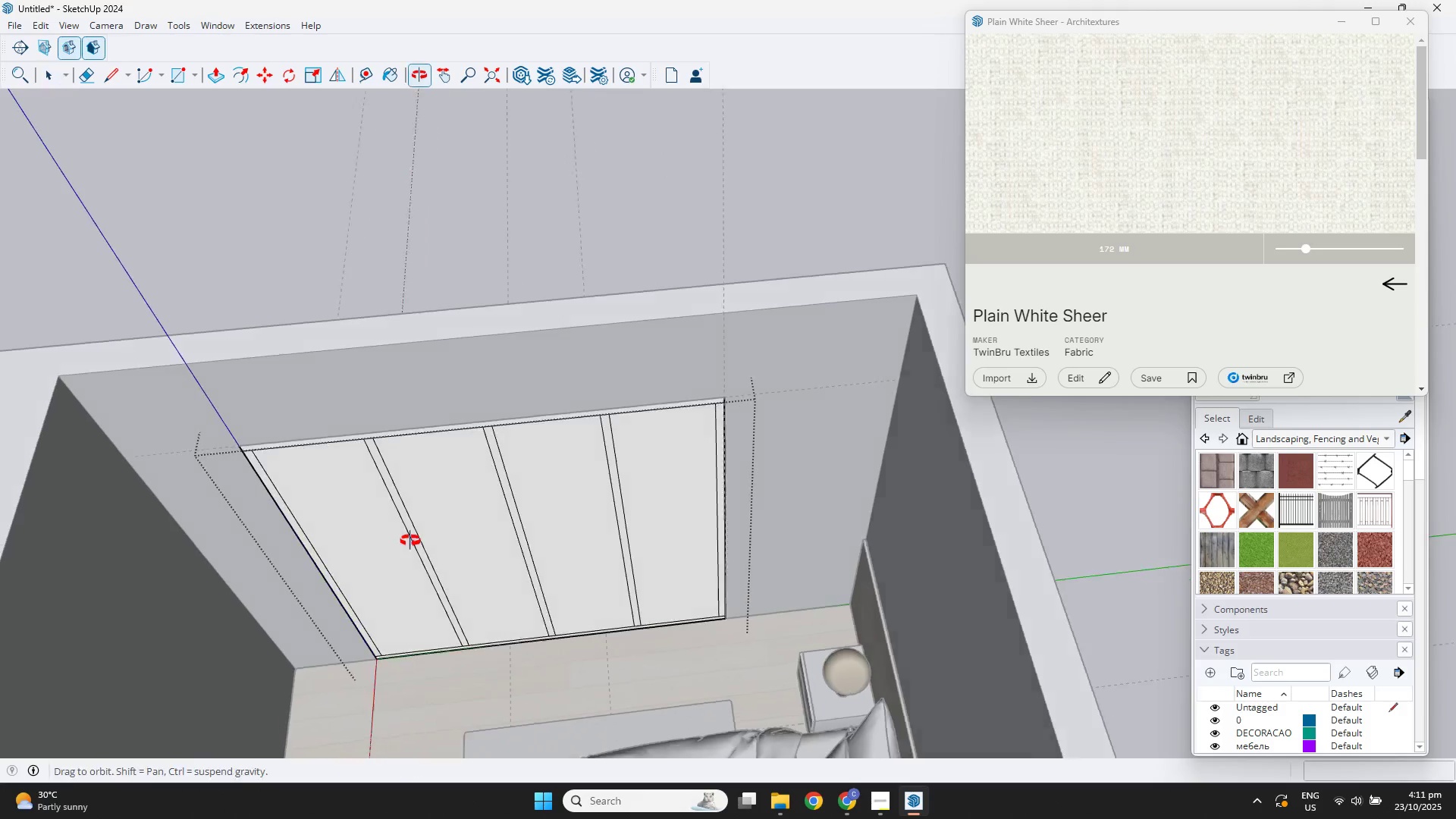 
hold_key(key=ShiftLeft, duration=0.39)
 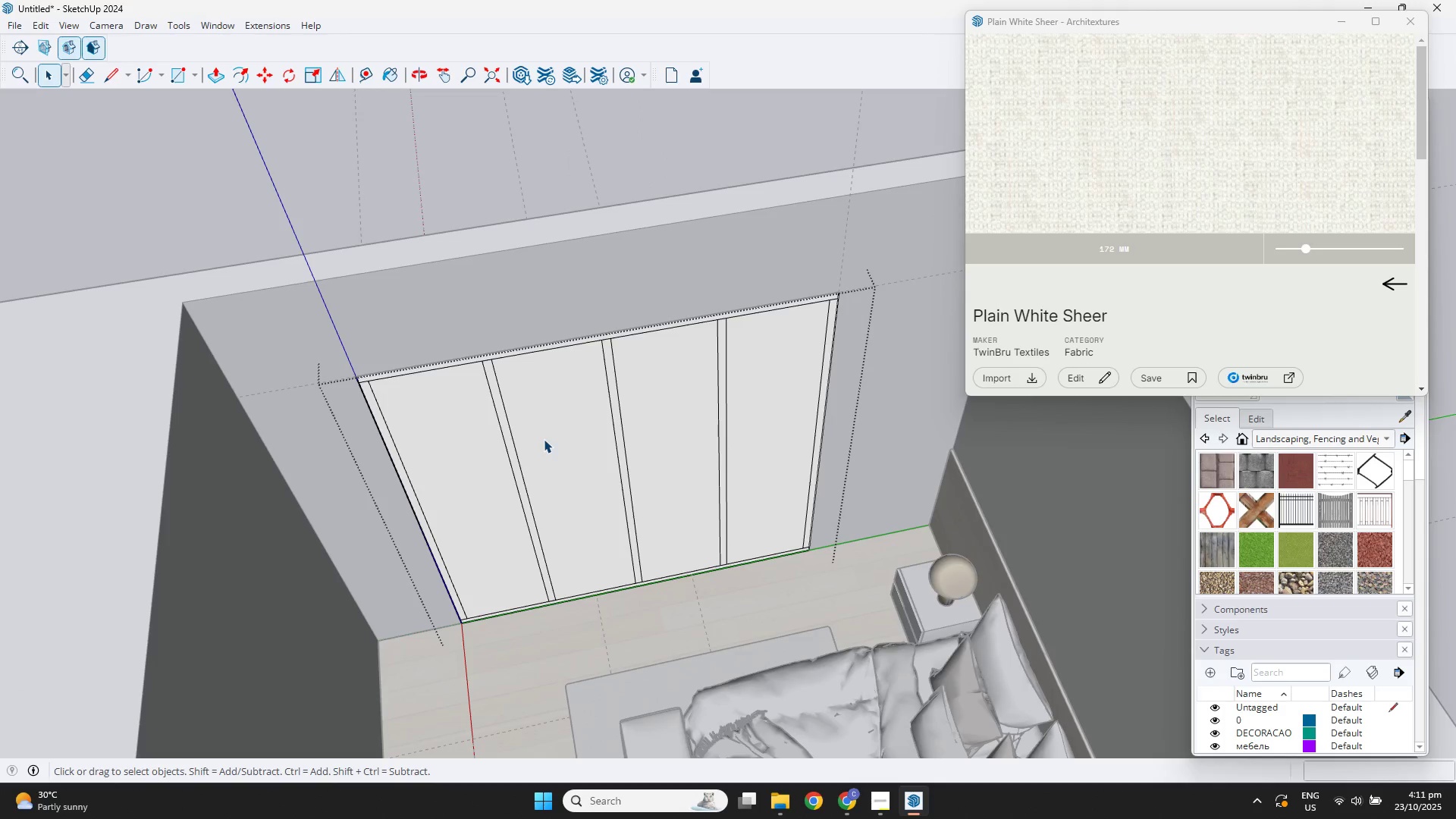 
key(NumpadDivide)
 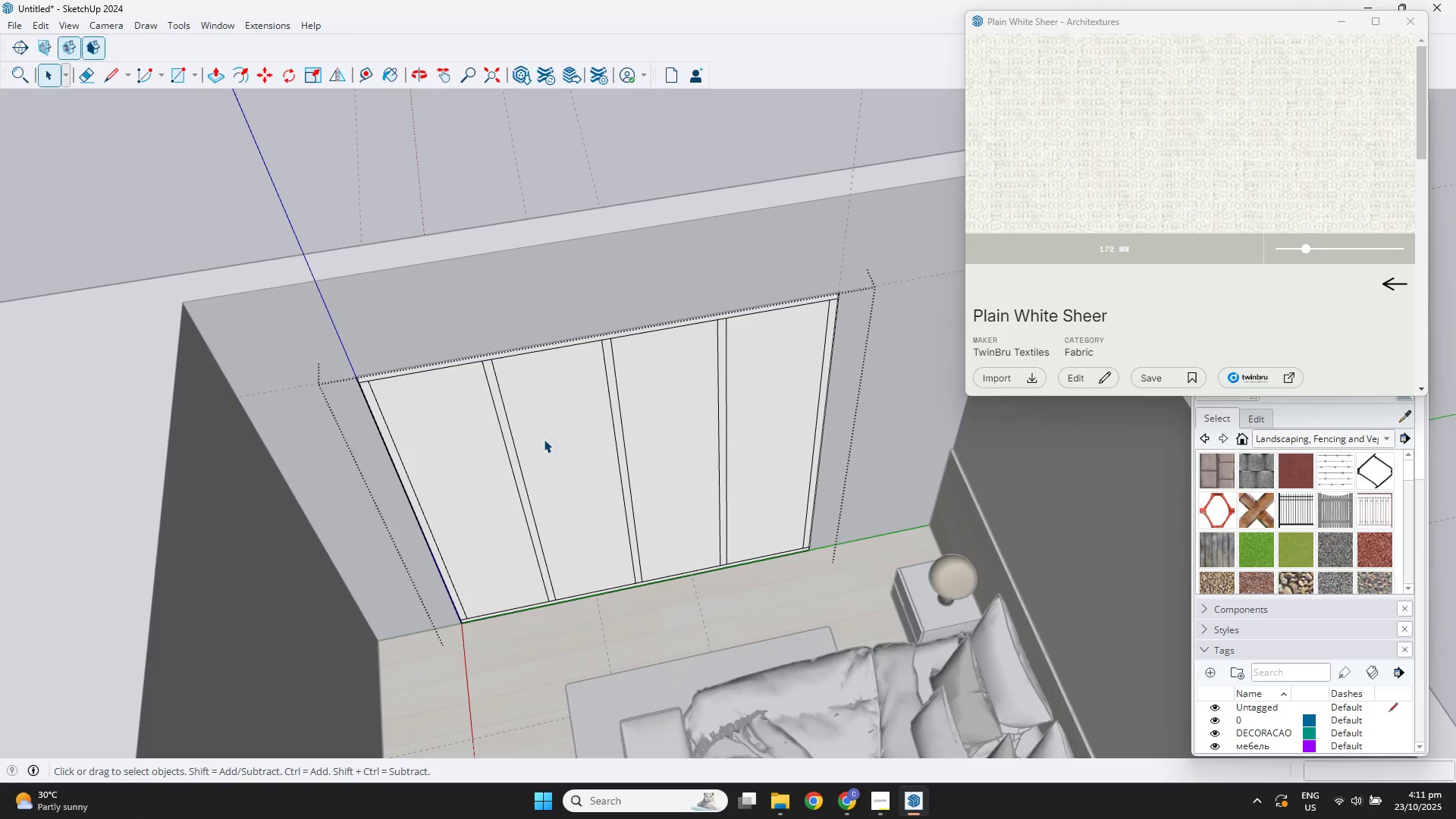 
key(Numpad3)
 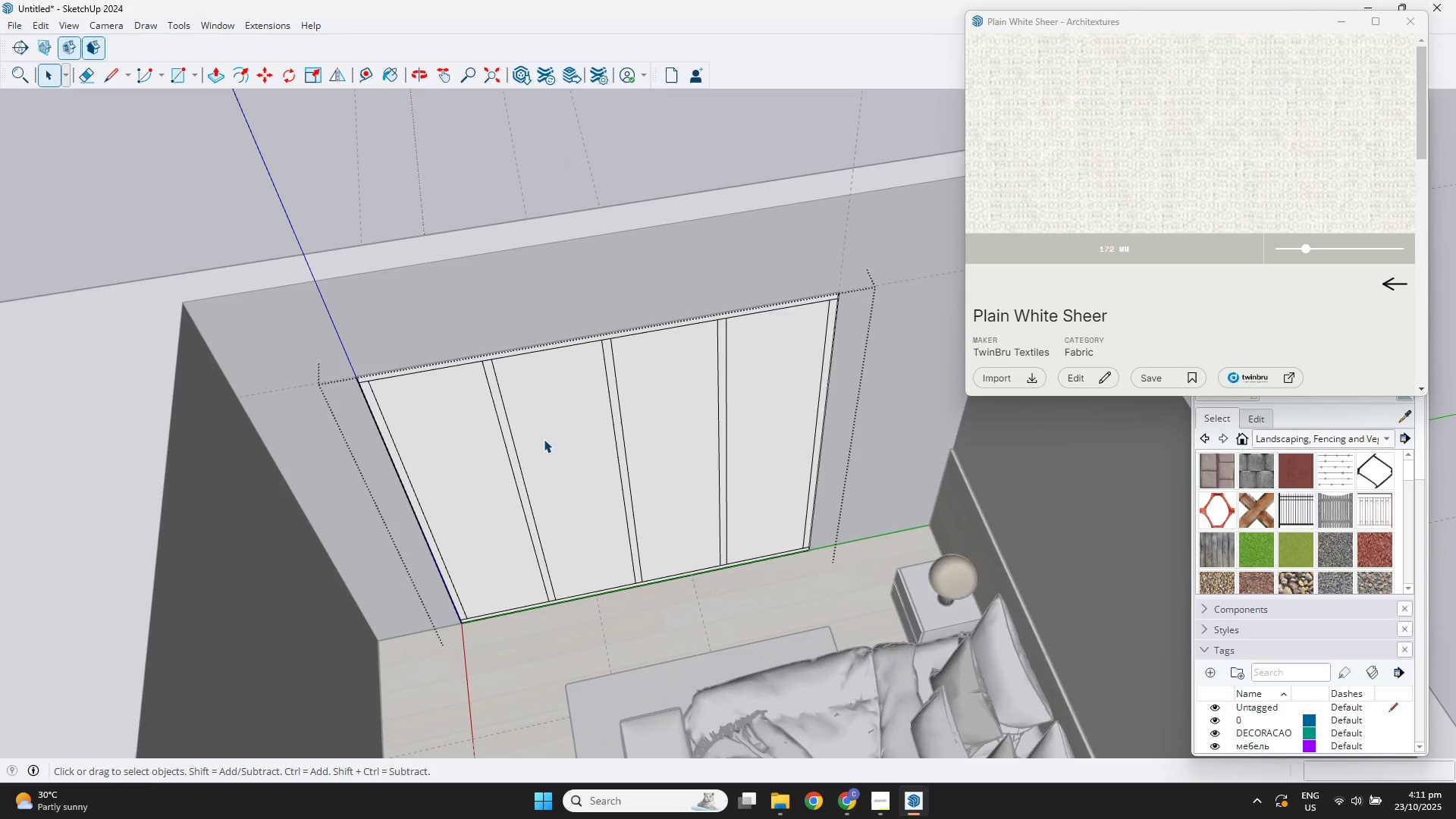 
key(NumpadEnter)
 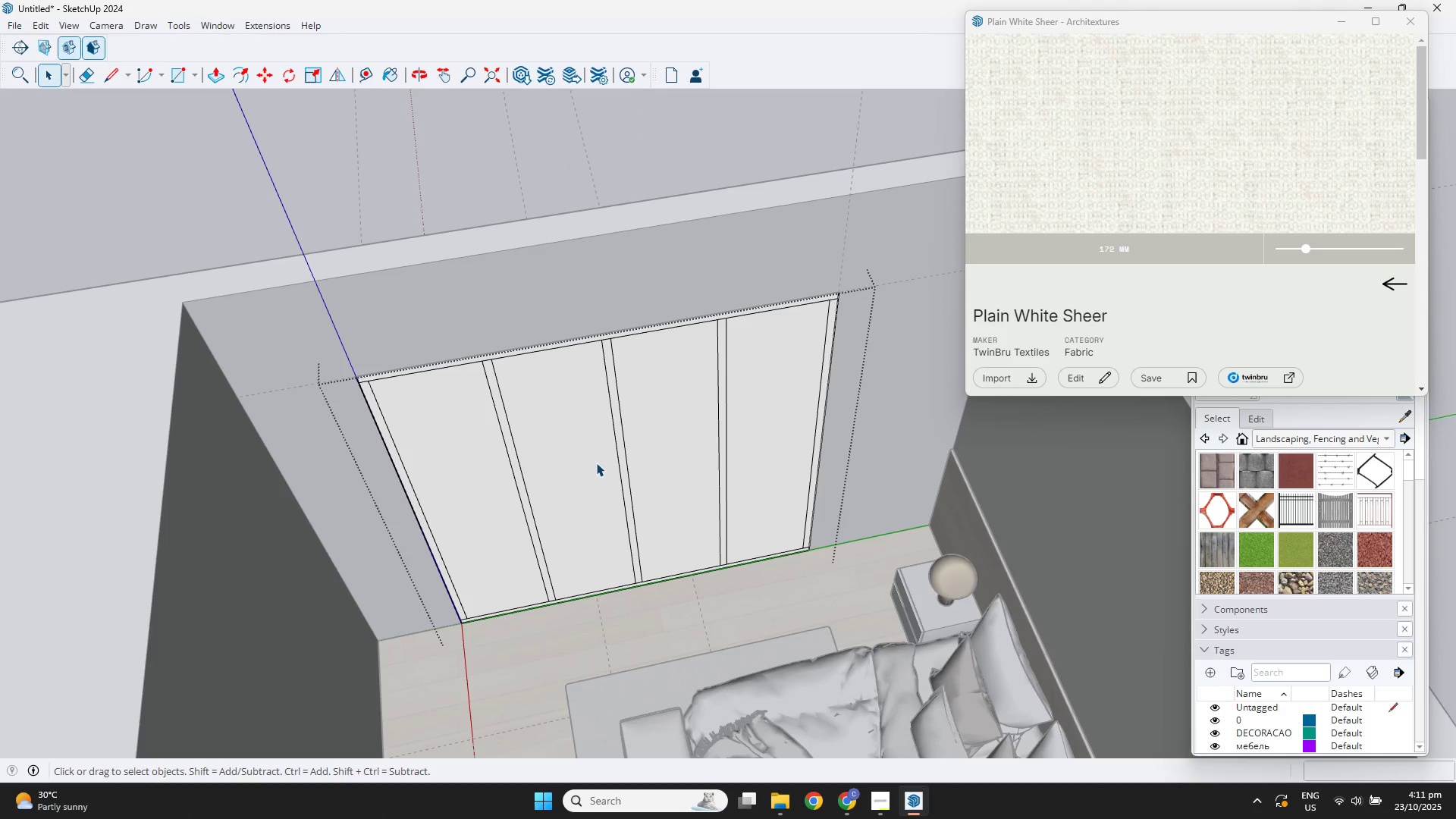 
key(Control+ControlLeft)
 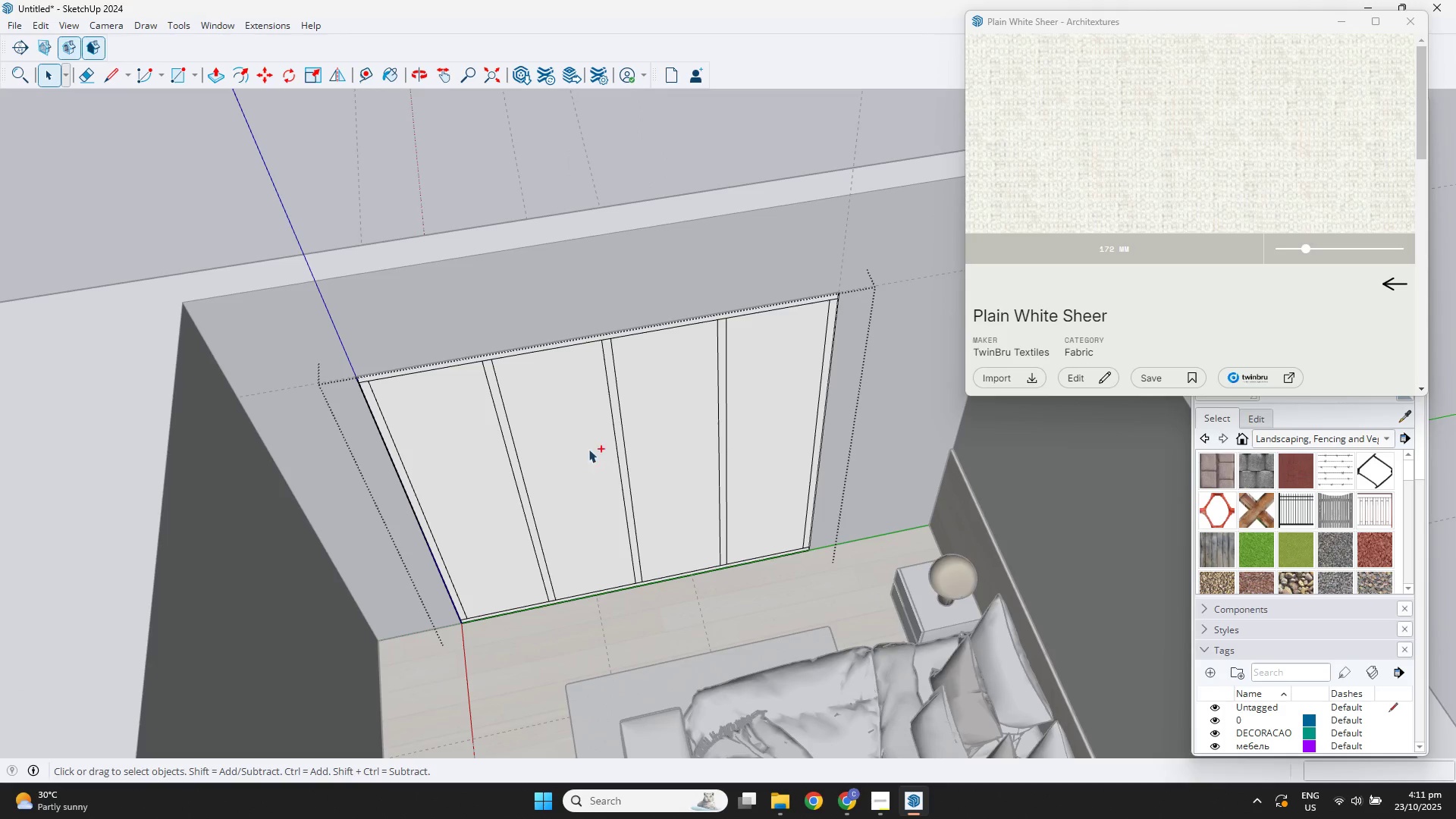 
key(Control+Z)
 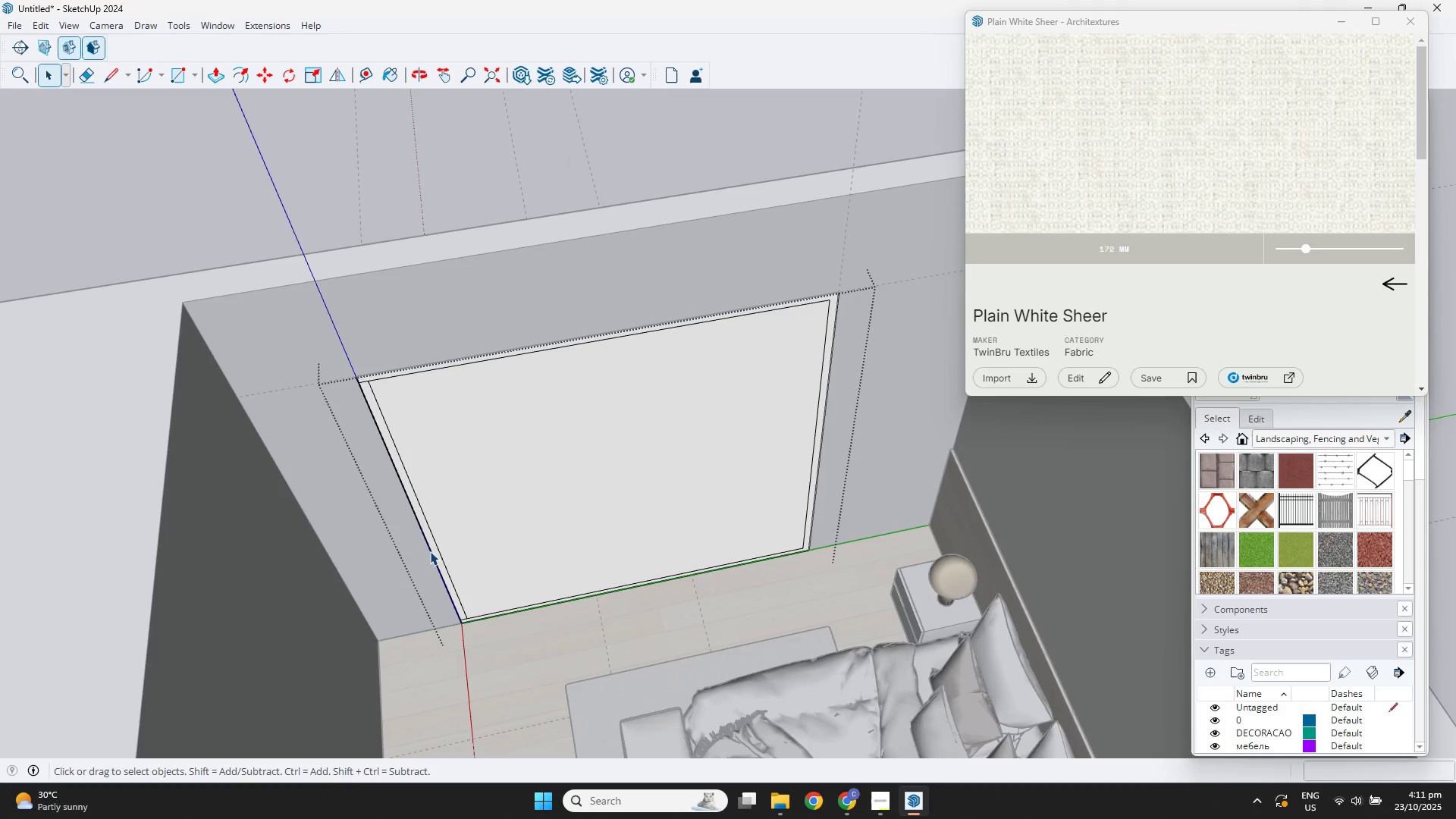 
scroll: coordinate [441, 554], scroll_direction: up, amount: 3.0
 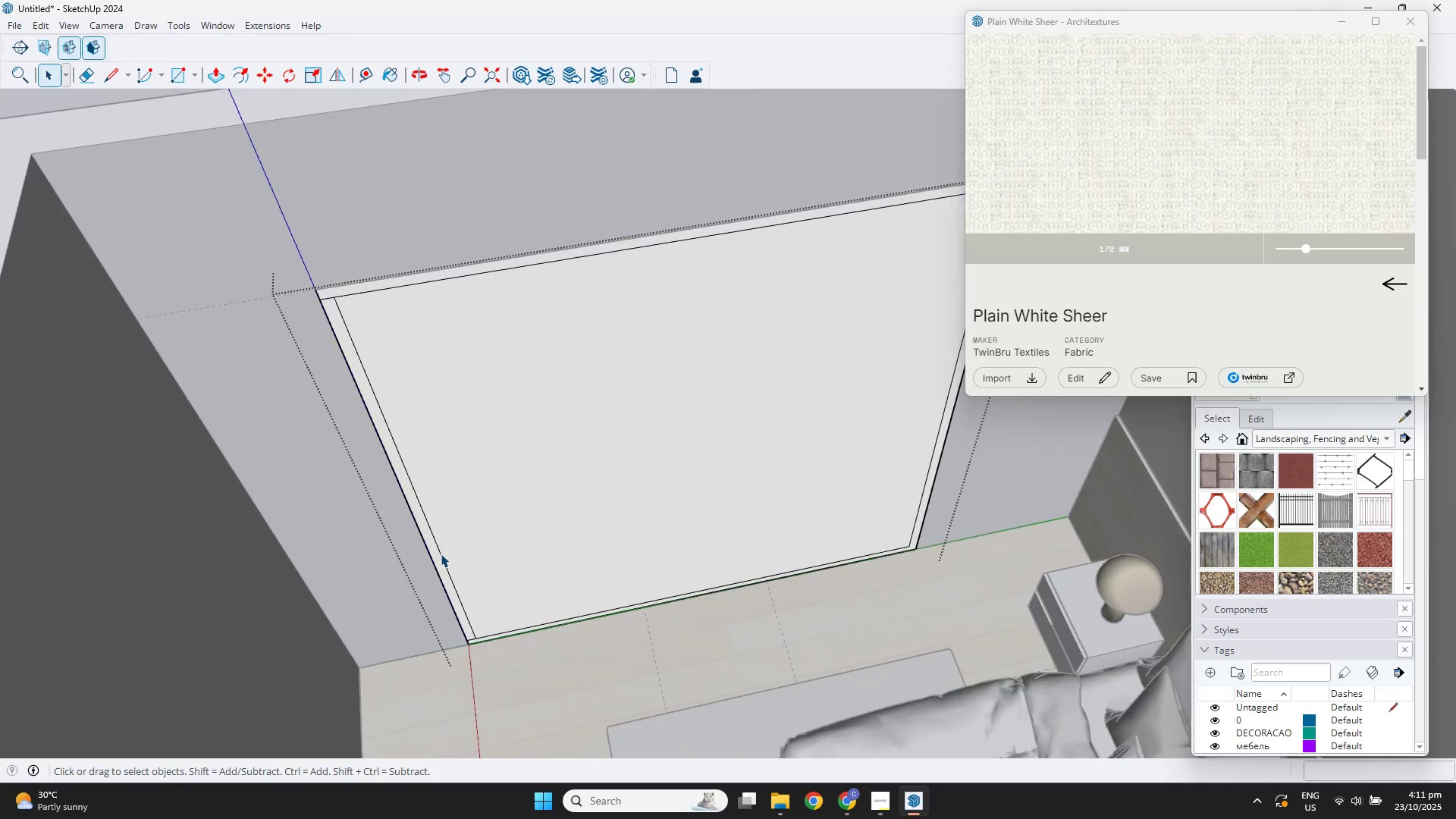 
key(Space)
 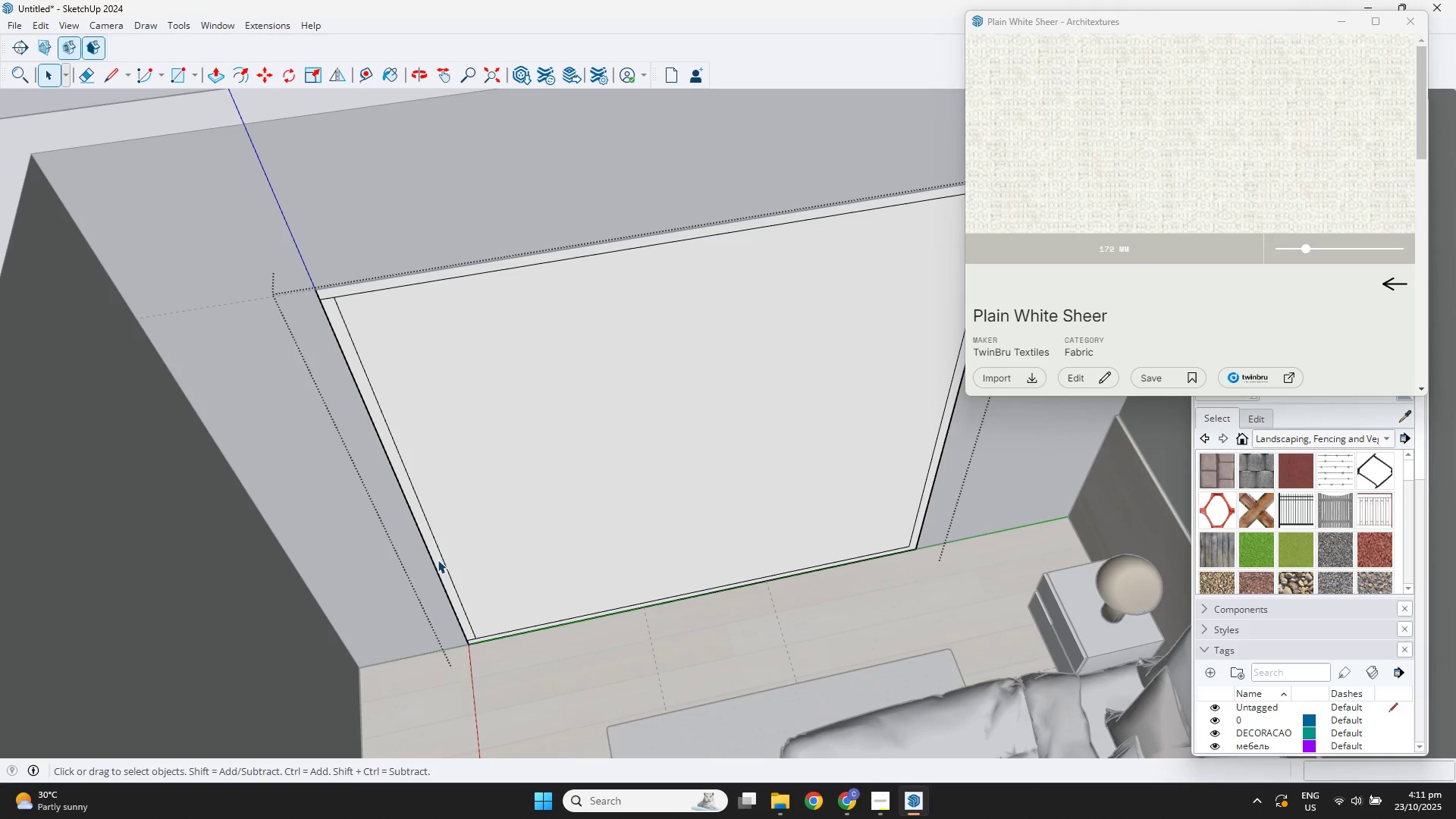 
double_click([438, 560])
 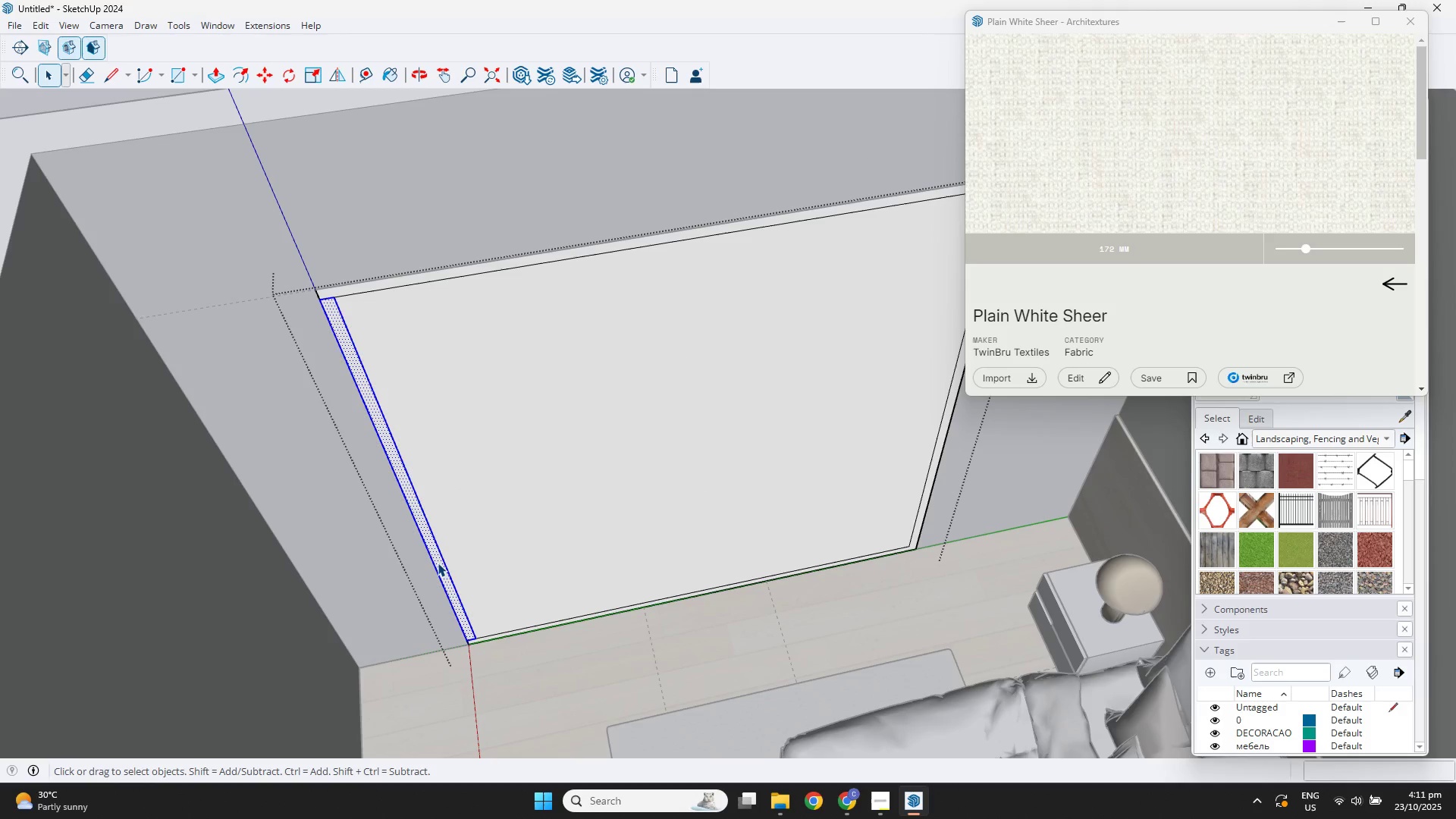 
key(M)
 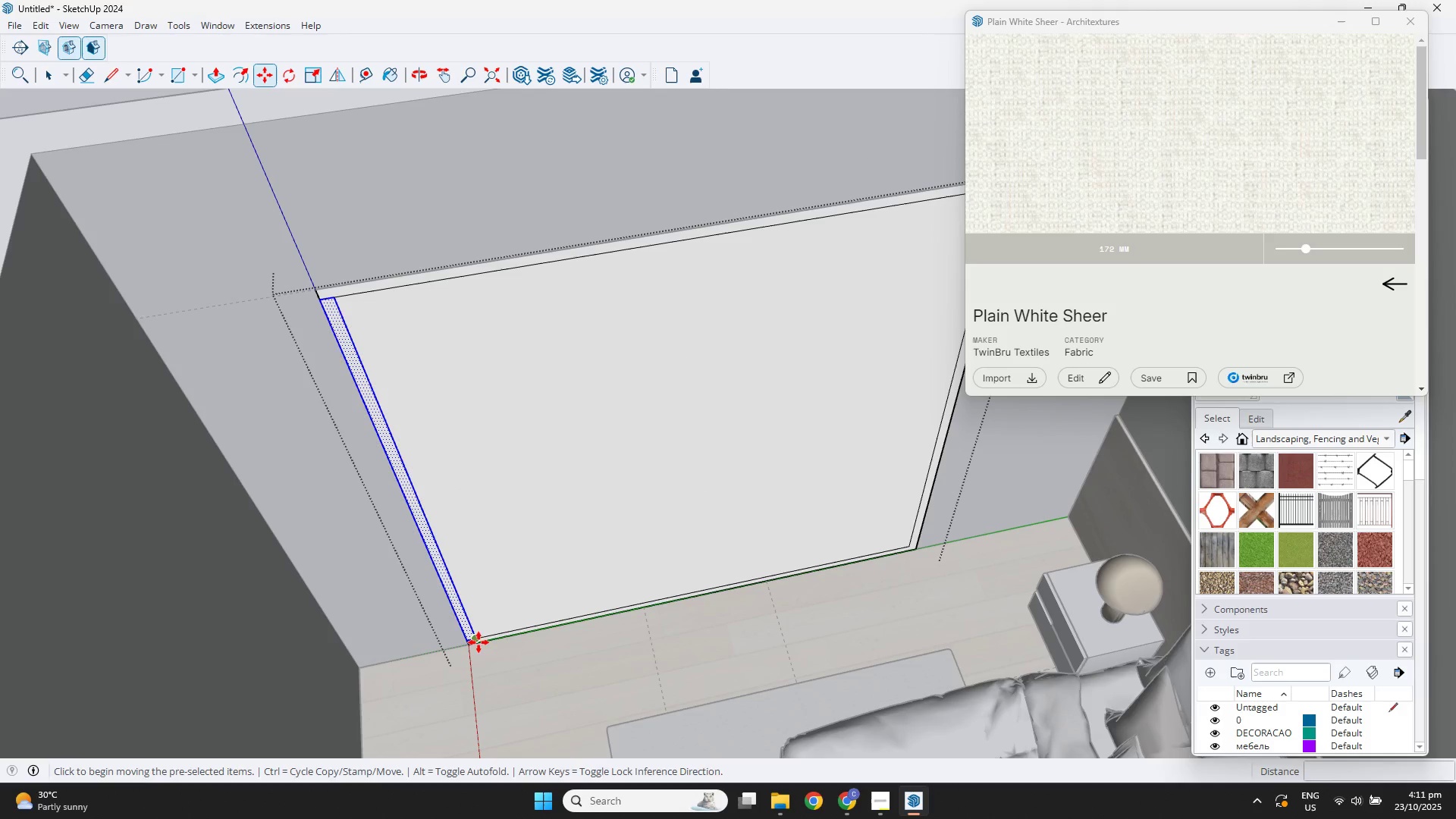 
key(Control+ControlLeft)
 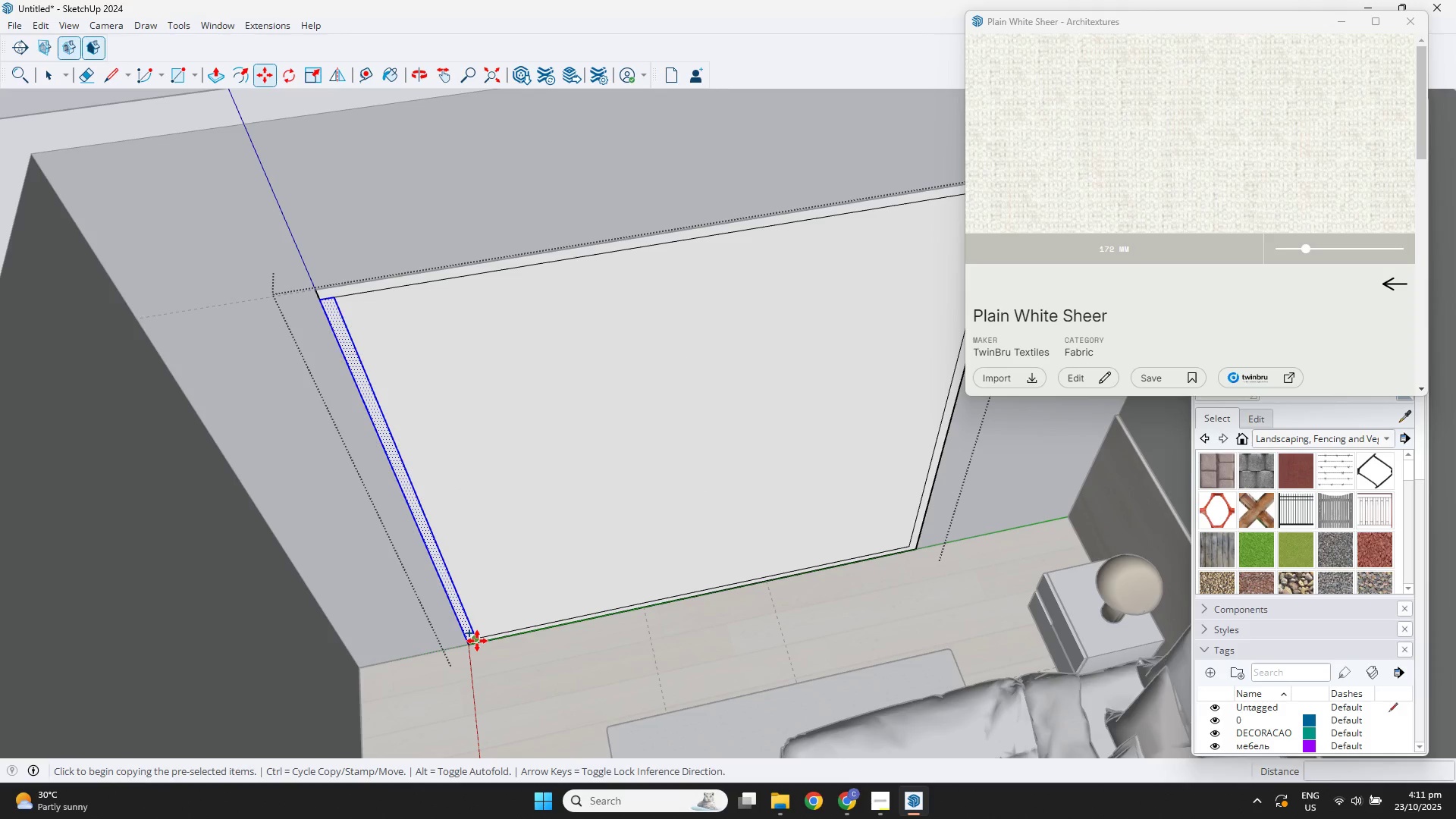 
left_click([477, 641])
 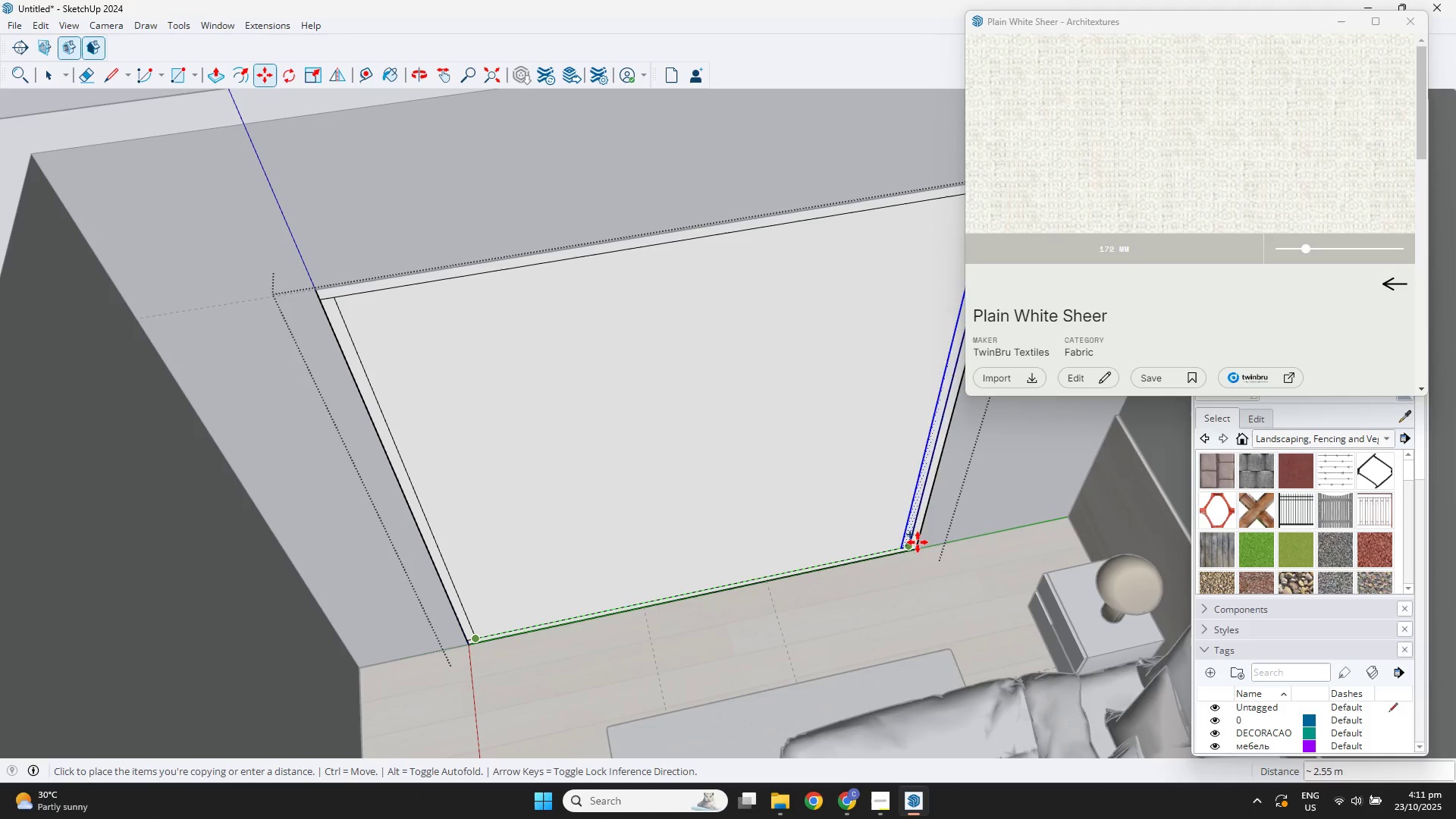 
left_click([921, 541])
 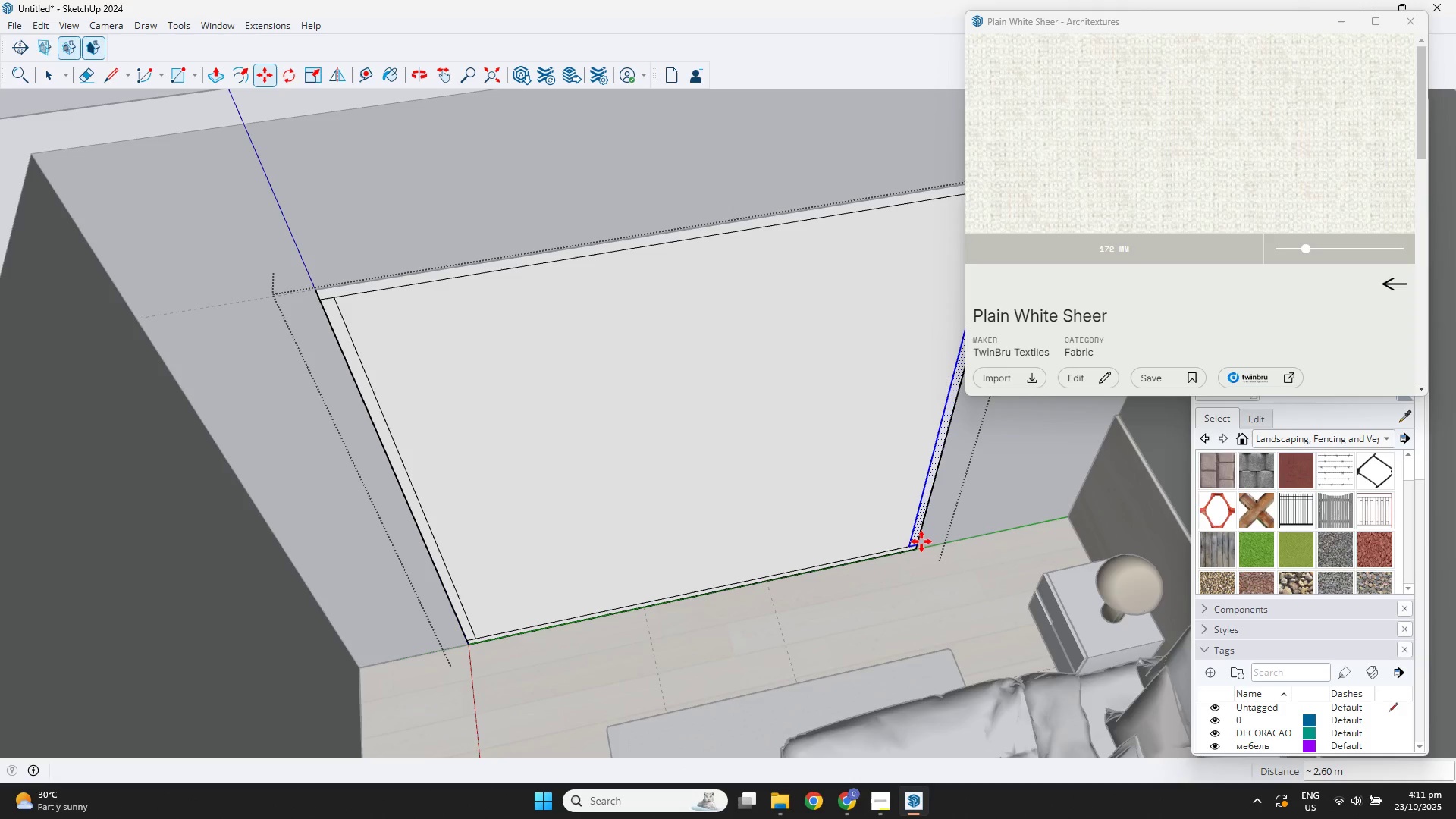 
key(NumpadDivide)
 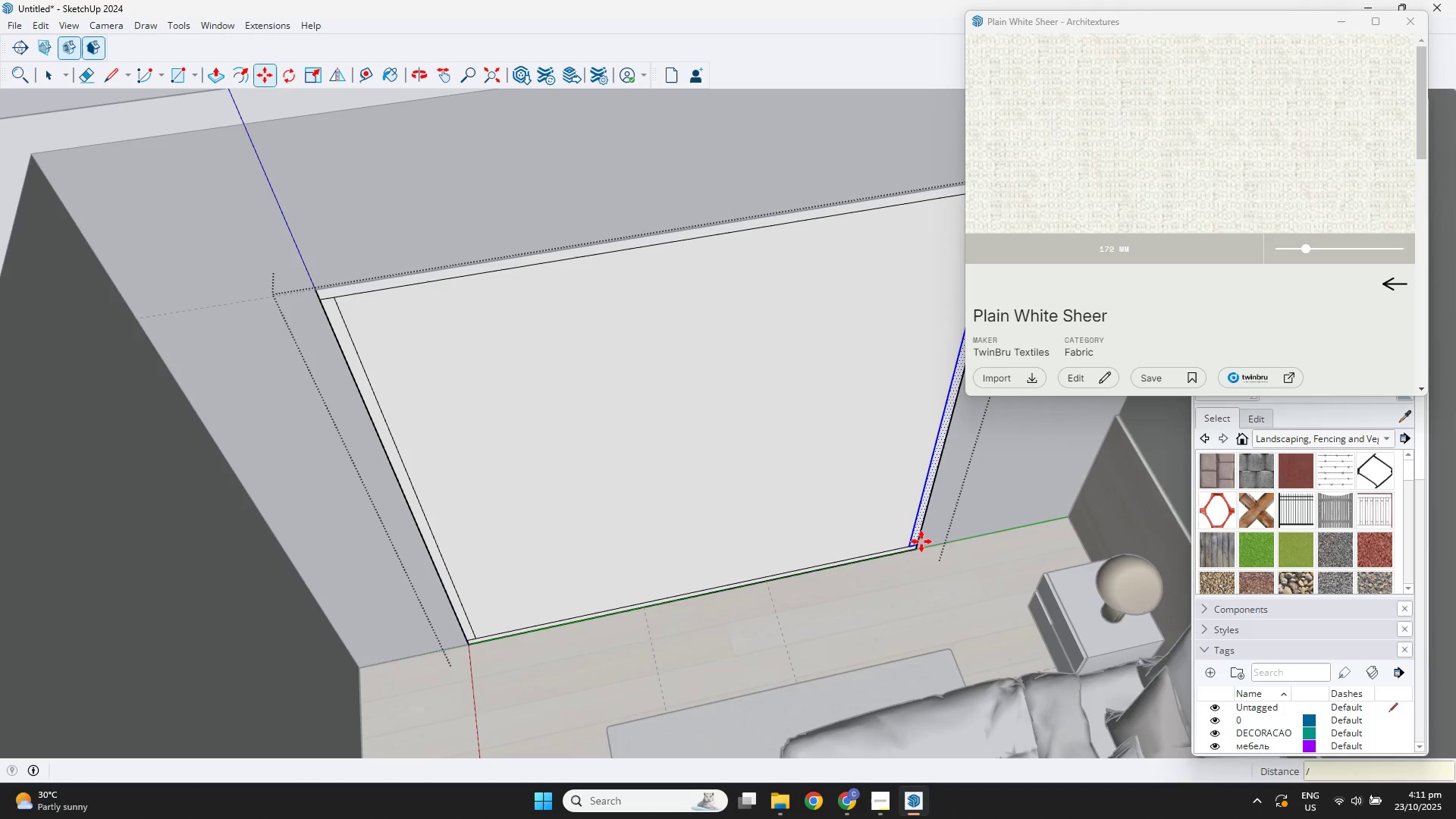 
key(Numpad3)
 